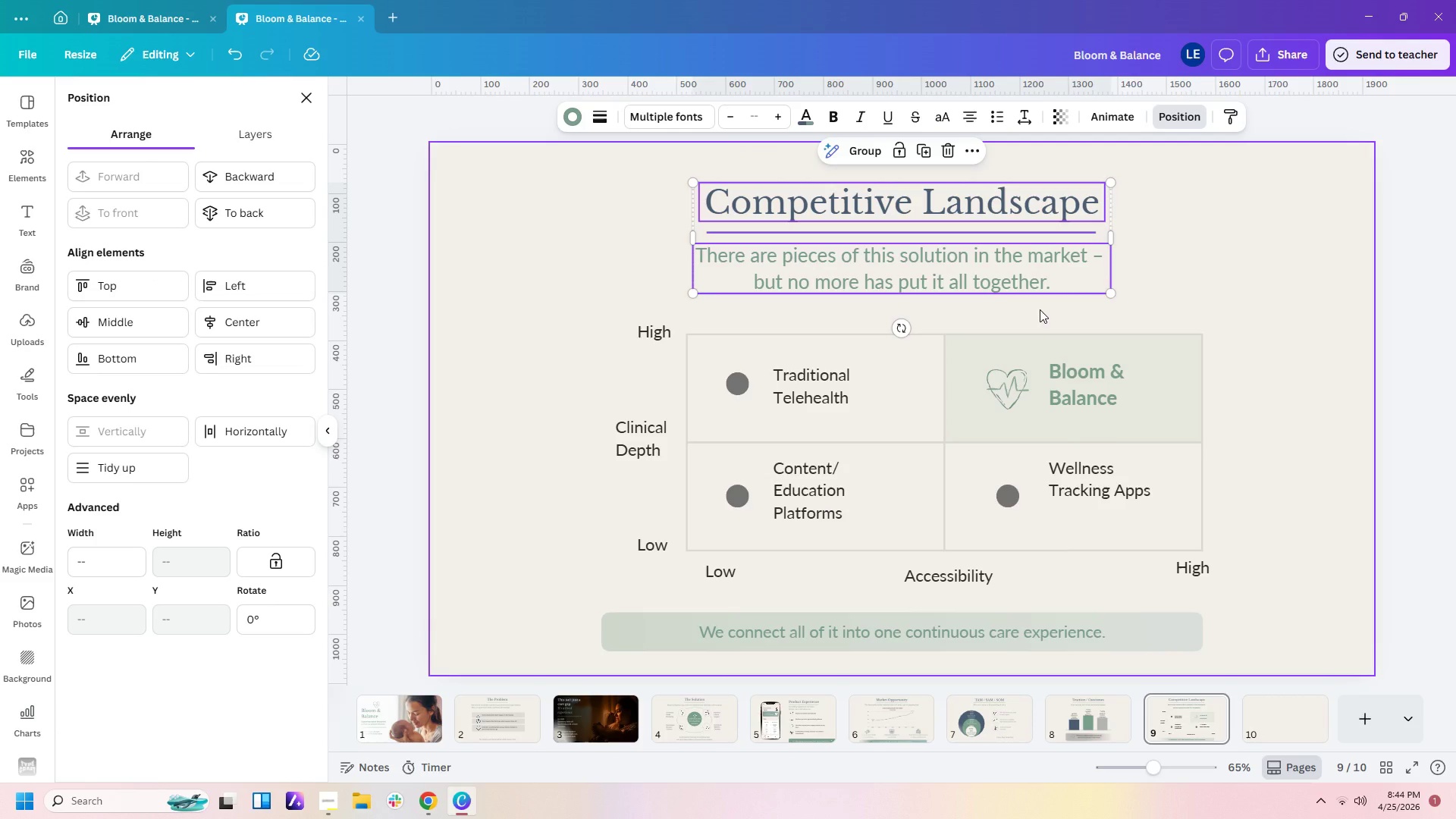 
key(Control+C)
 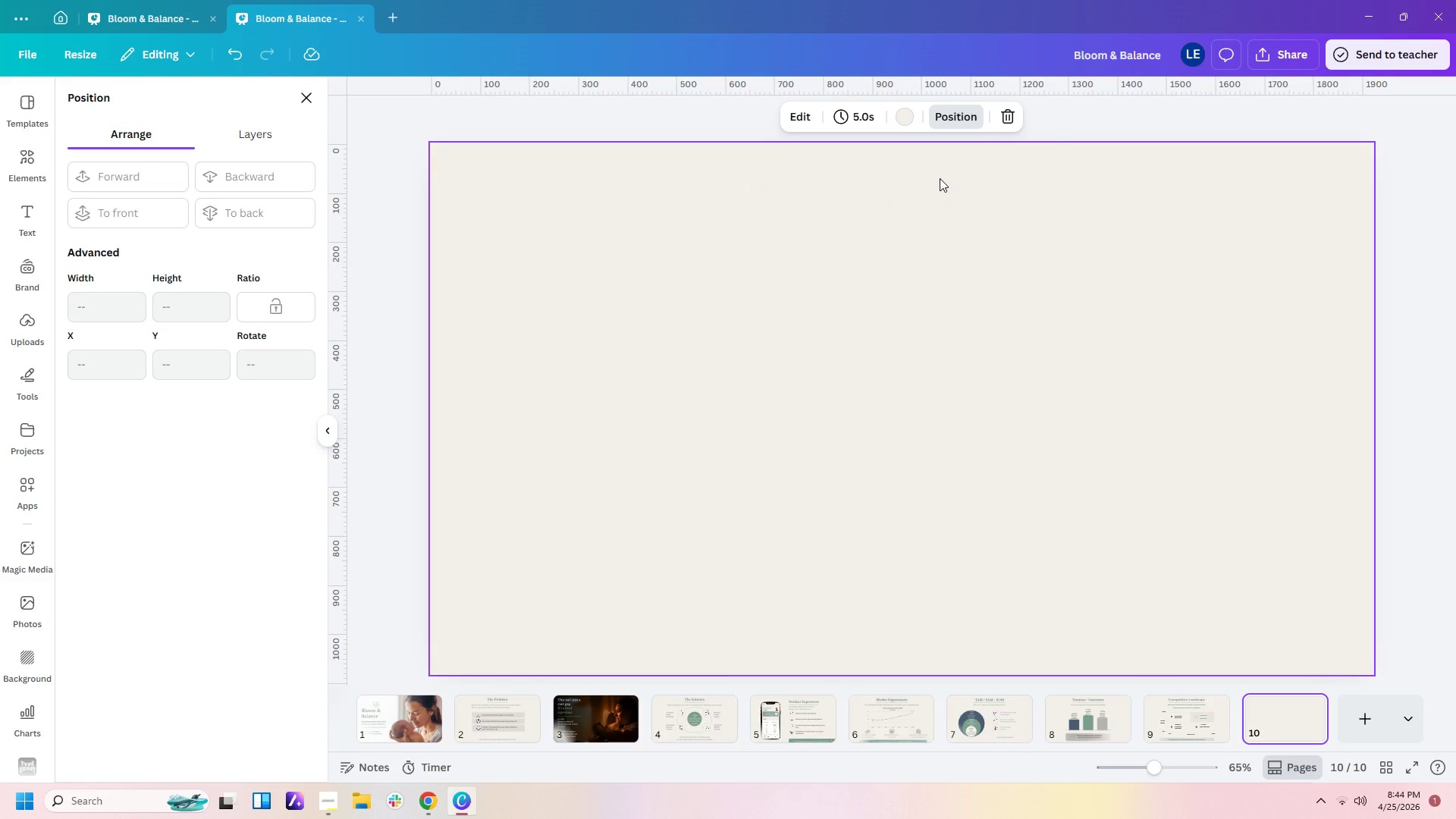 
key(Control+V)
 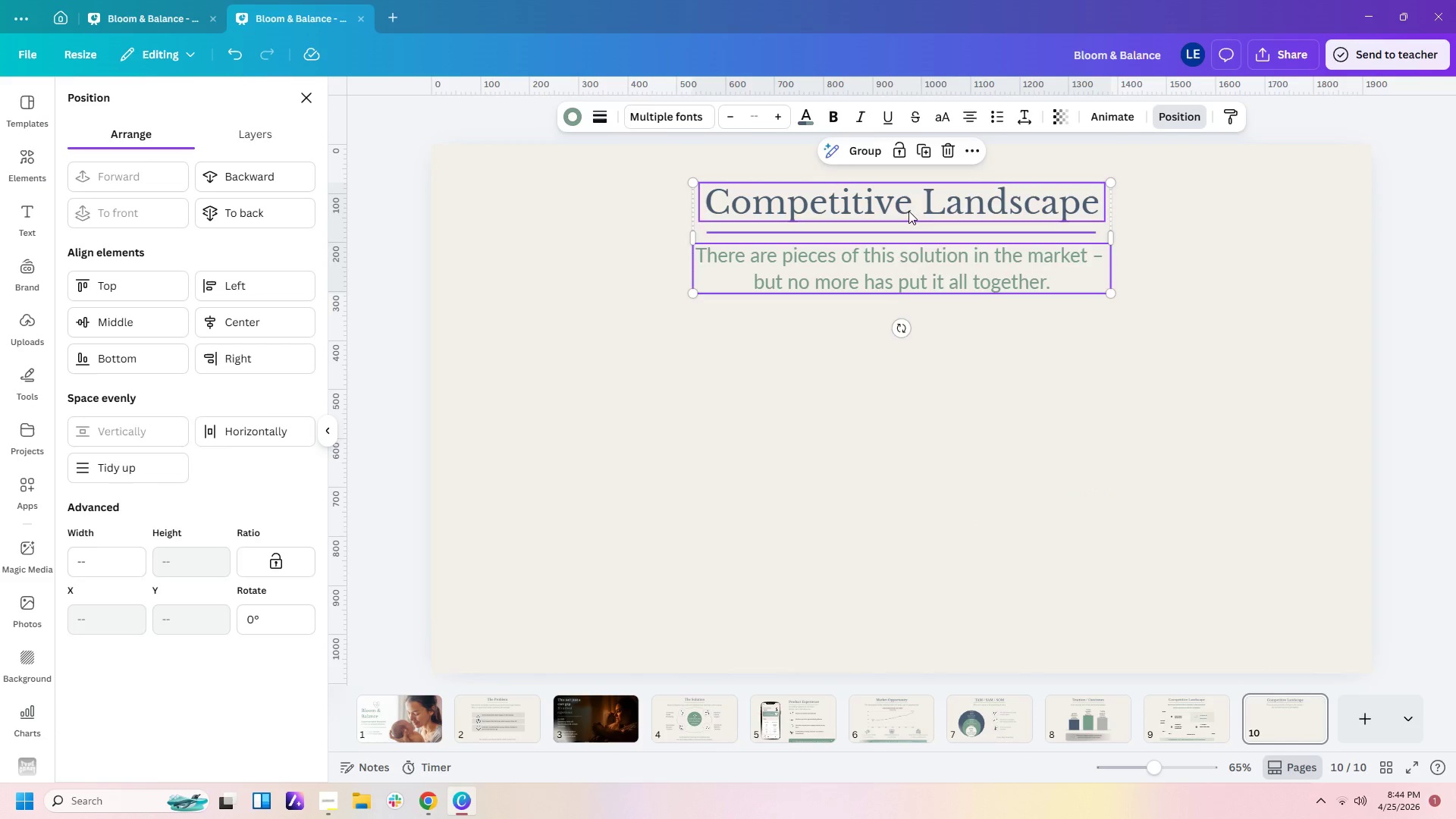 
double_click([908, 206])
 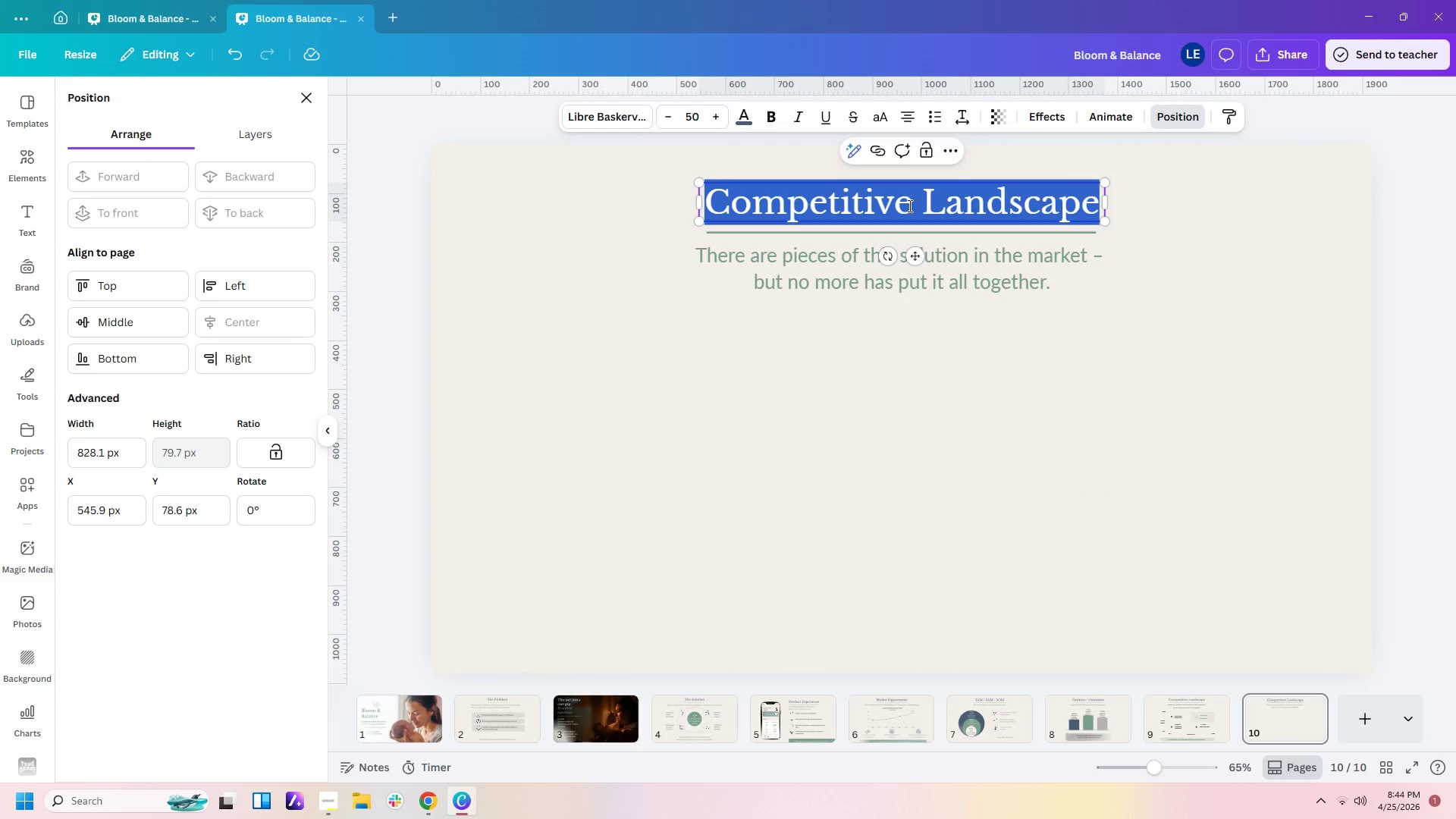 
type(busines)
key(Backspace)
key(Backspace)
key(Backspace)
key(Backspace)
key(Backspace)
key(Backspace)
key(Backspace)
type(Buesin)
key(Backspace)
key(Backspace)
key(Backspace)
key(Backspace)
type(siness Model)
 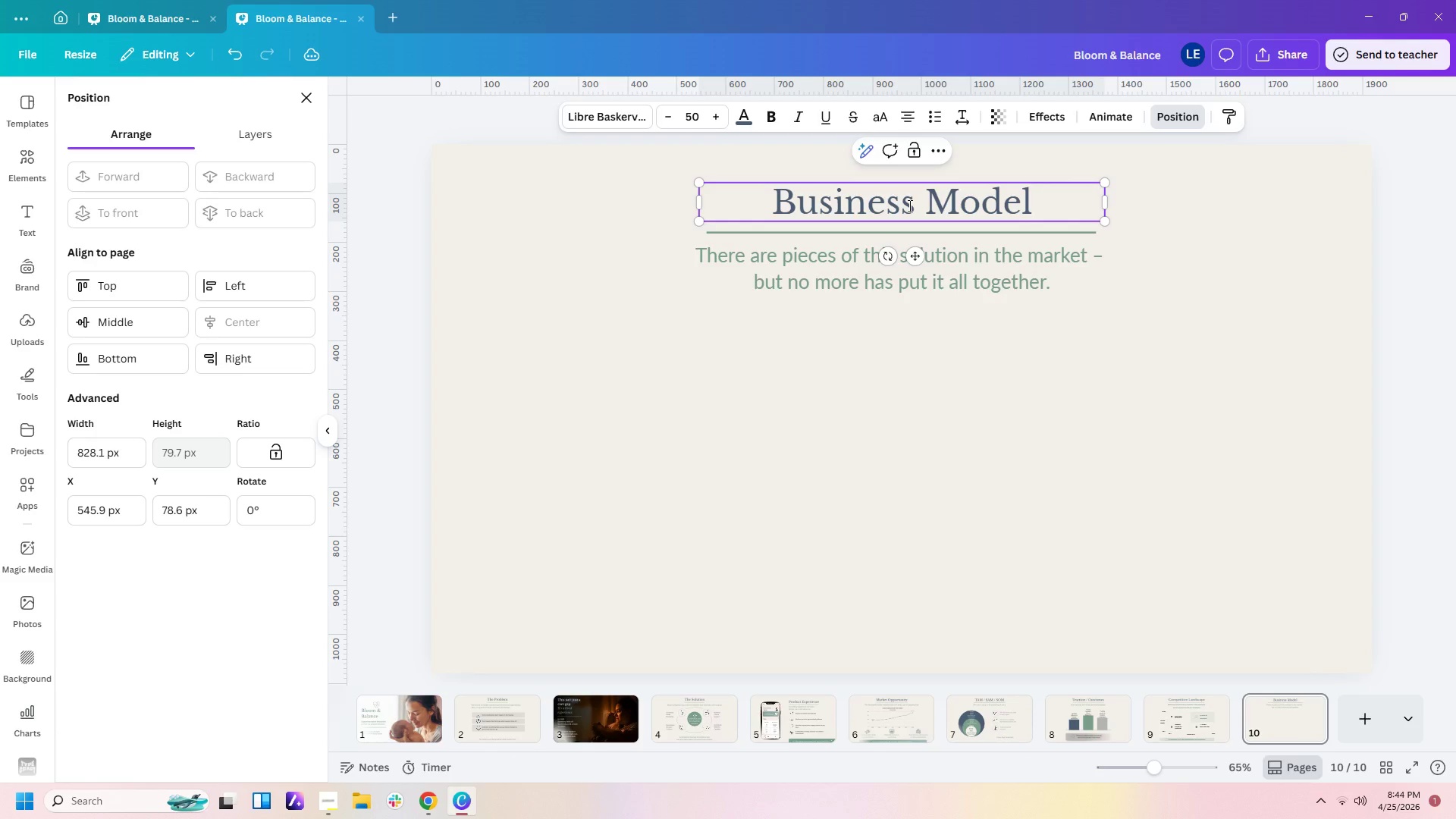 
double_click([748, 264])
 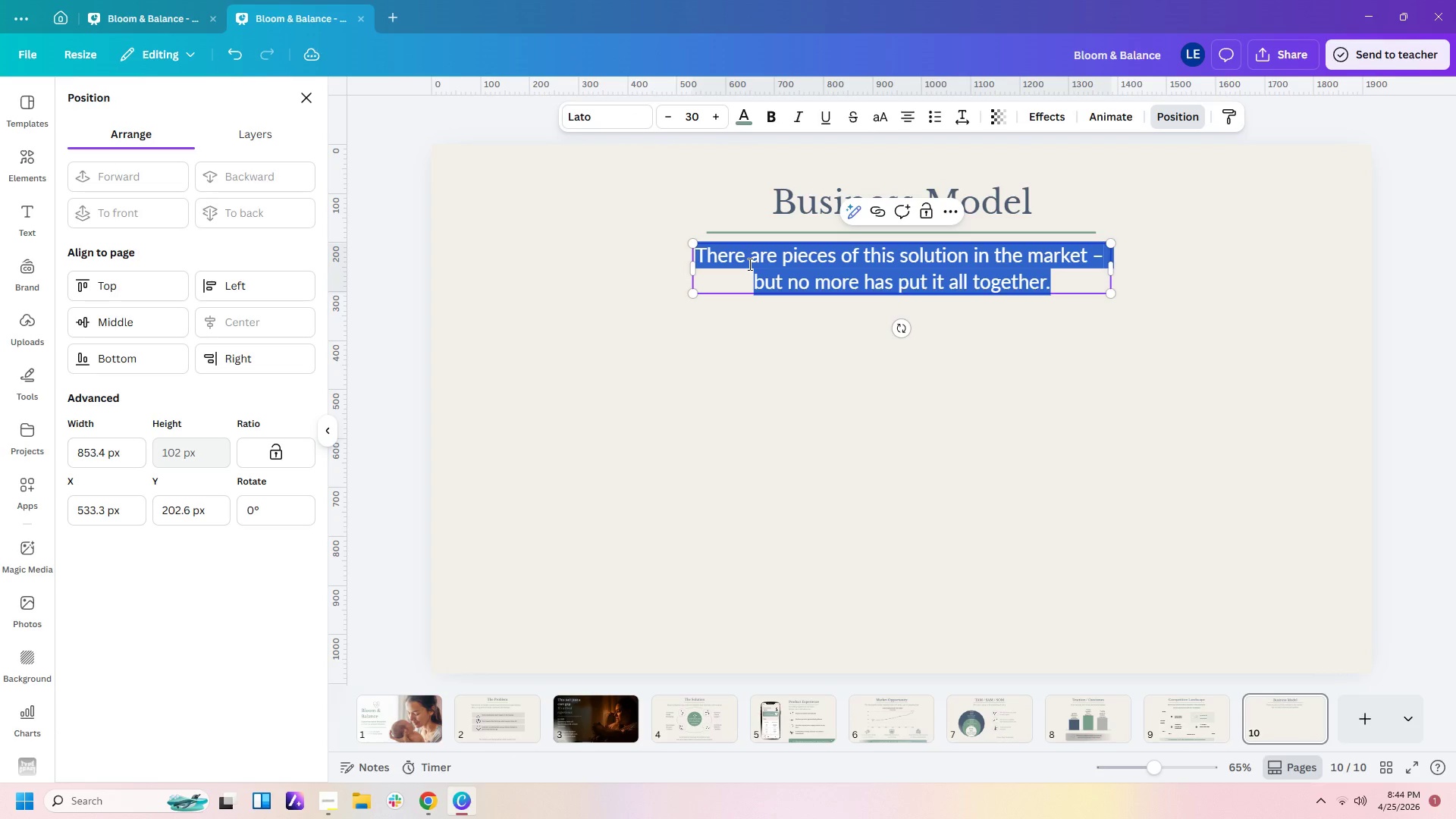 
type(The model is straightforward and built to scale.)
 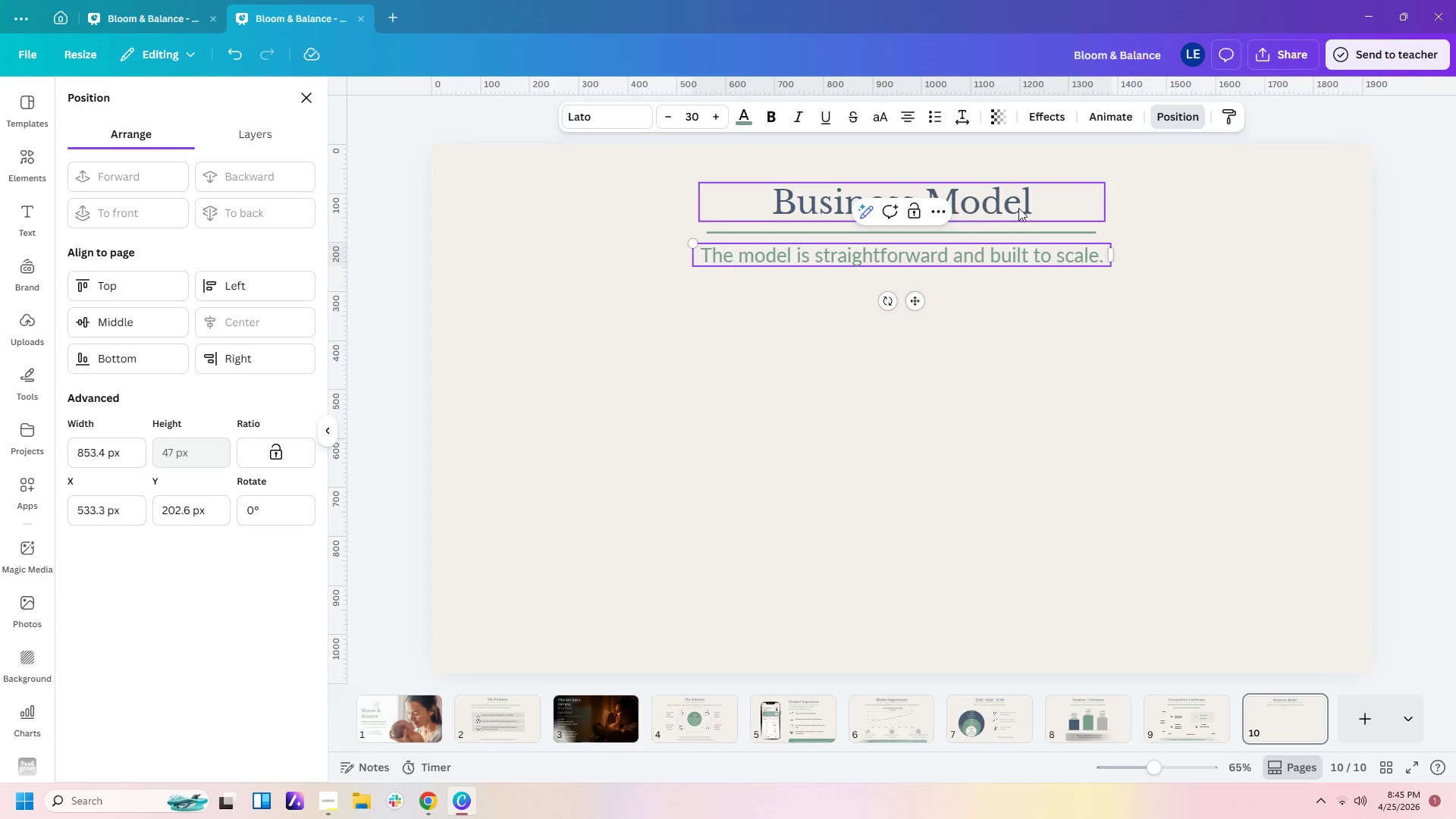 
left_click([1040, 231])
 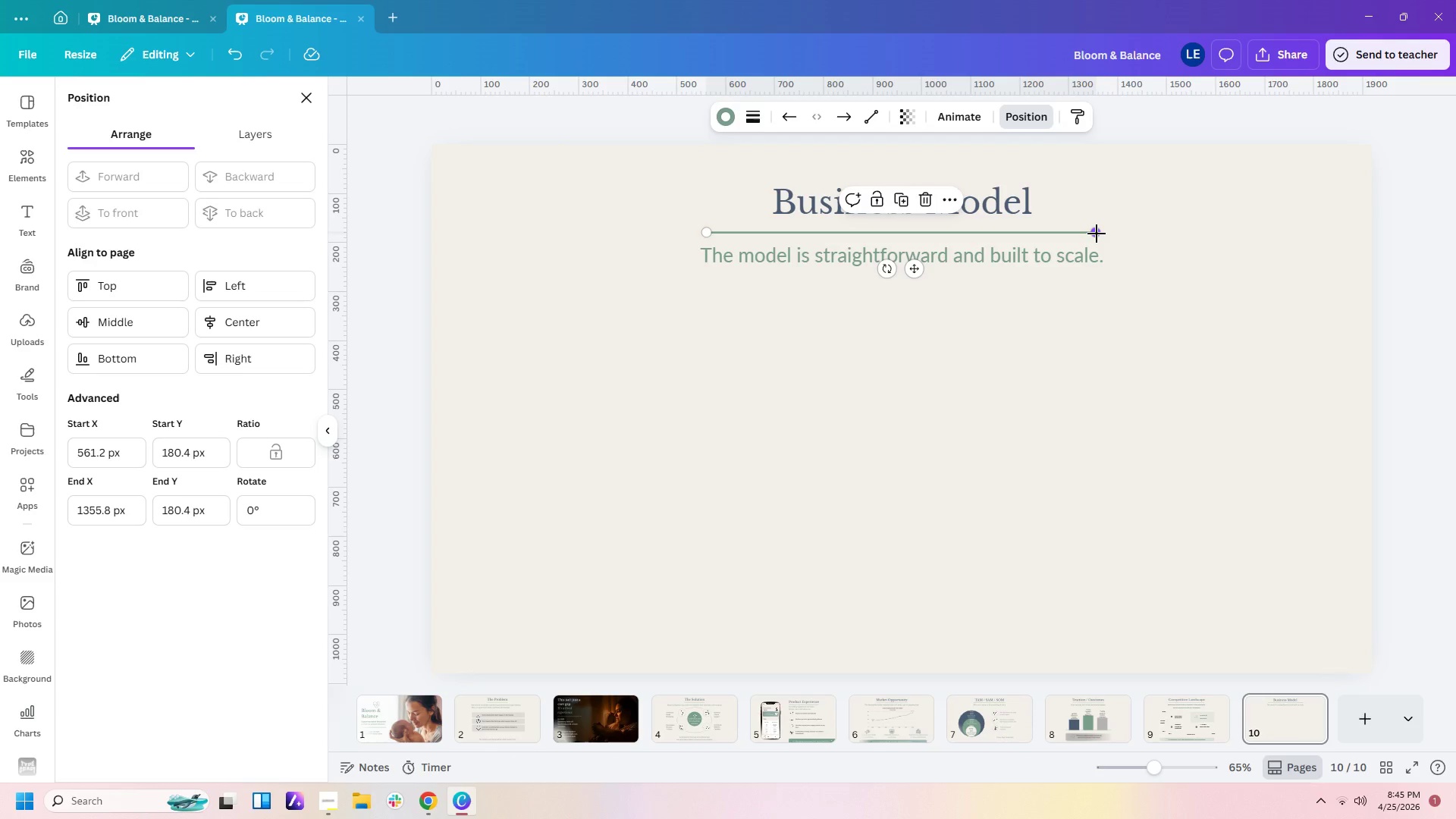 
left_click_drag(start_coordinate=[1097, 234], to_coordinate=[1033, 235])
 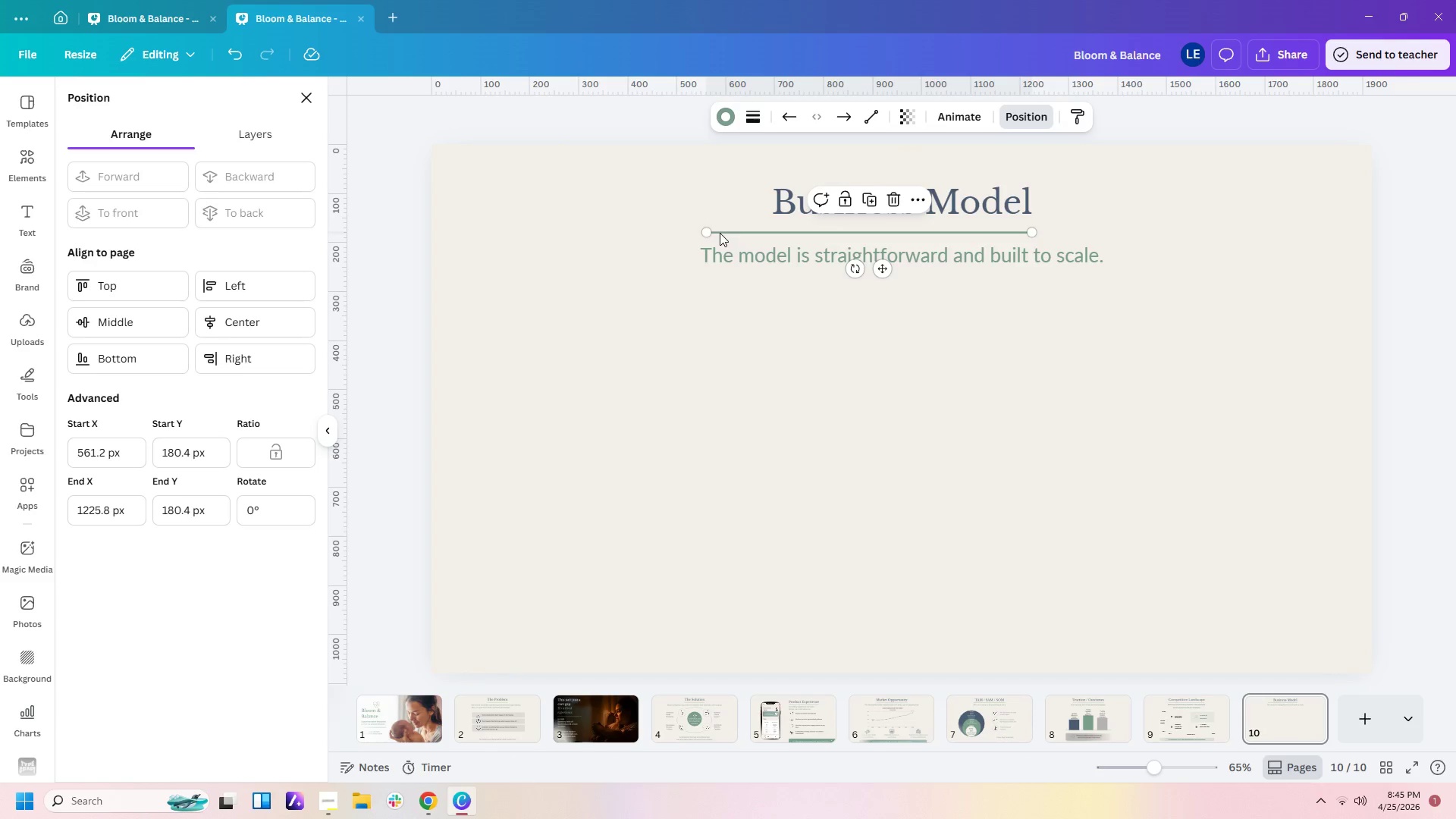 
left_click_drag(start_coordinate=[708, 233], to_coordinate=[773, 228])
 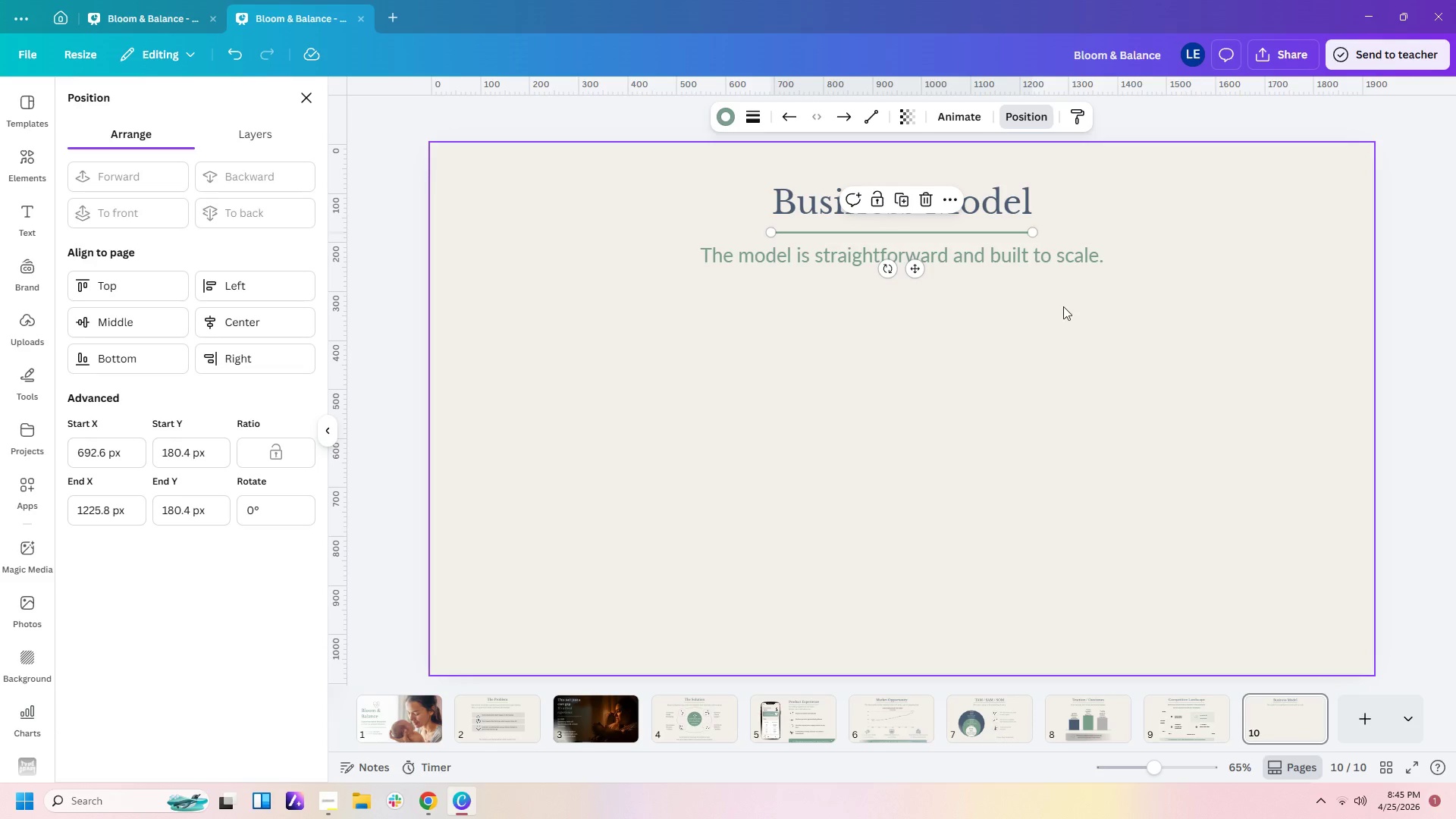 
left_click([1065, 306])
 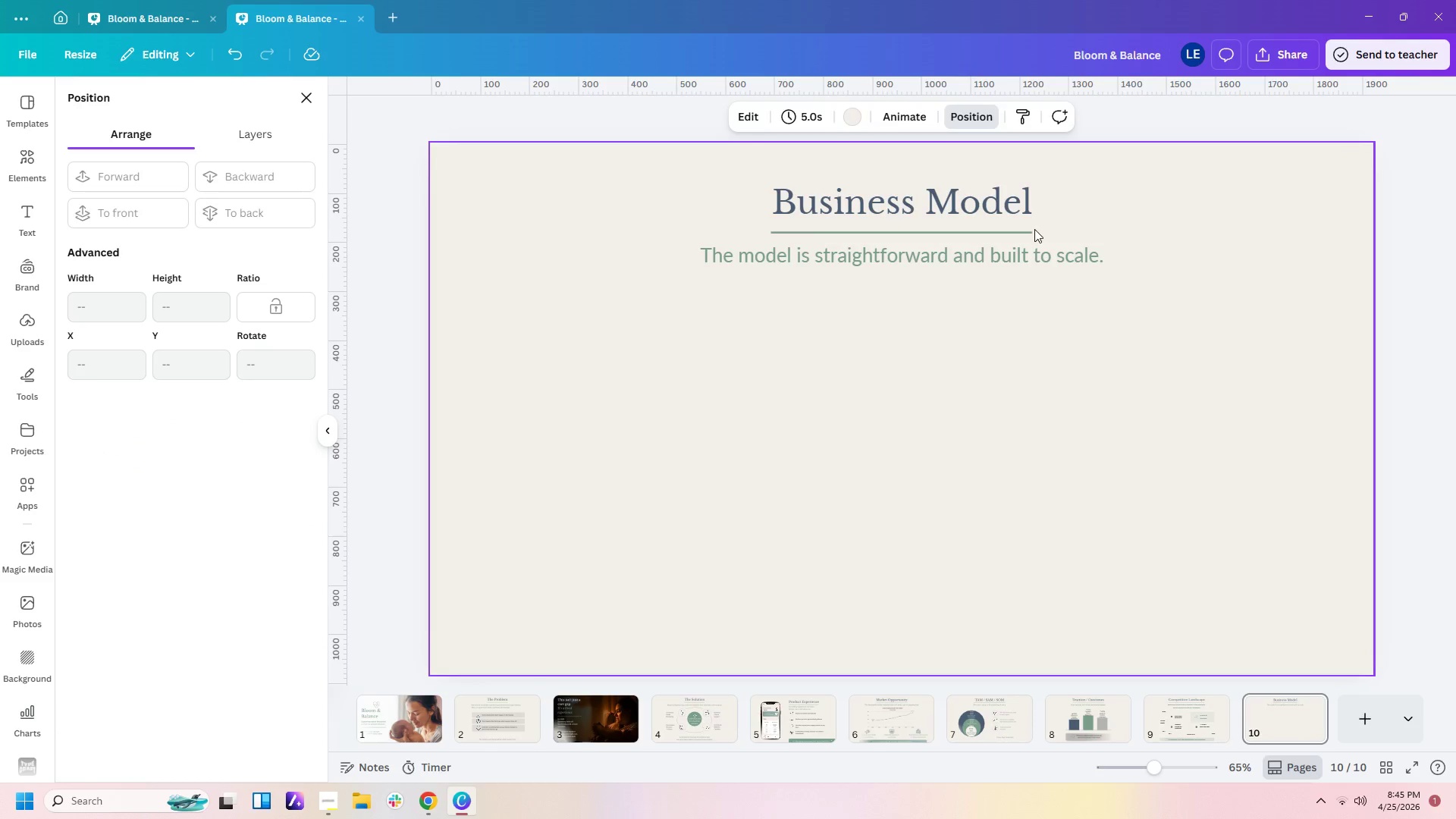 
left_click([1028, 232])
 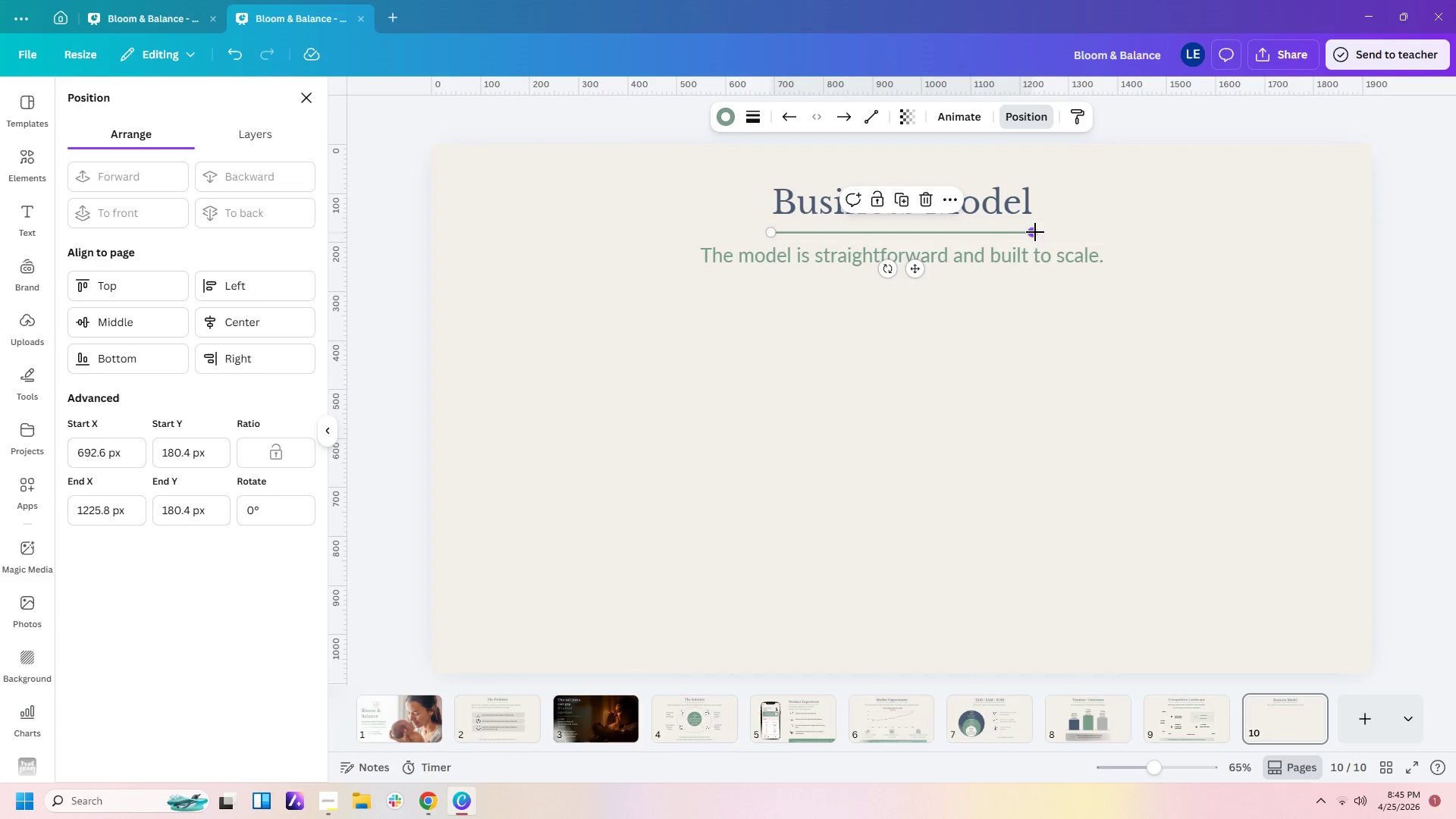 
left_click_drag(start_coordinate=[1035, 232], to_coordinate=[1039, 231])
 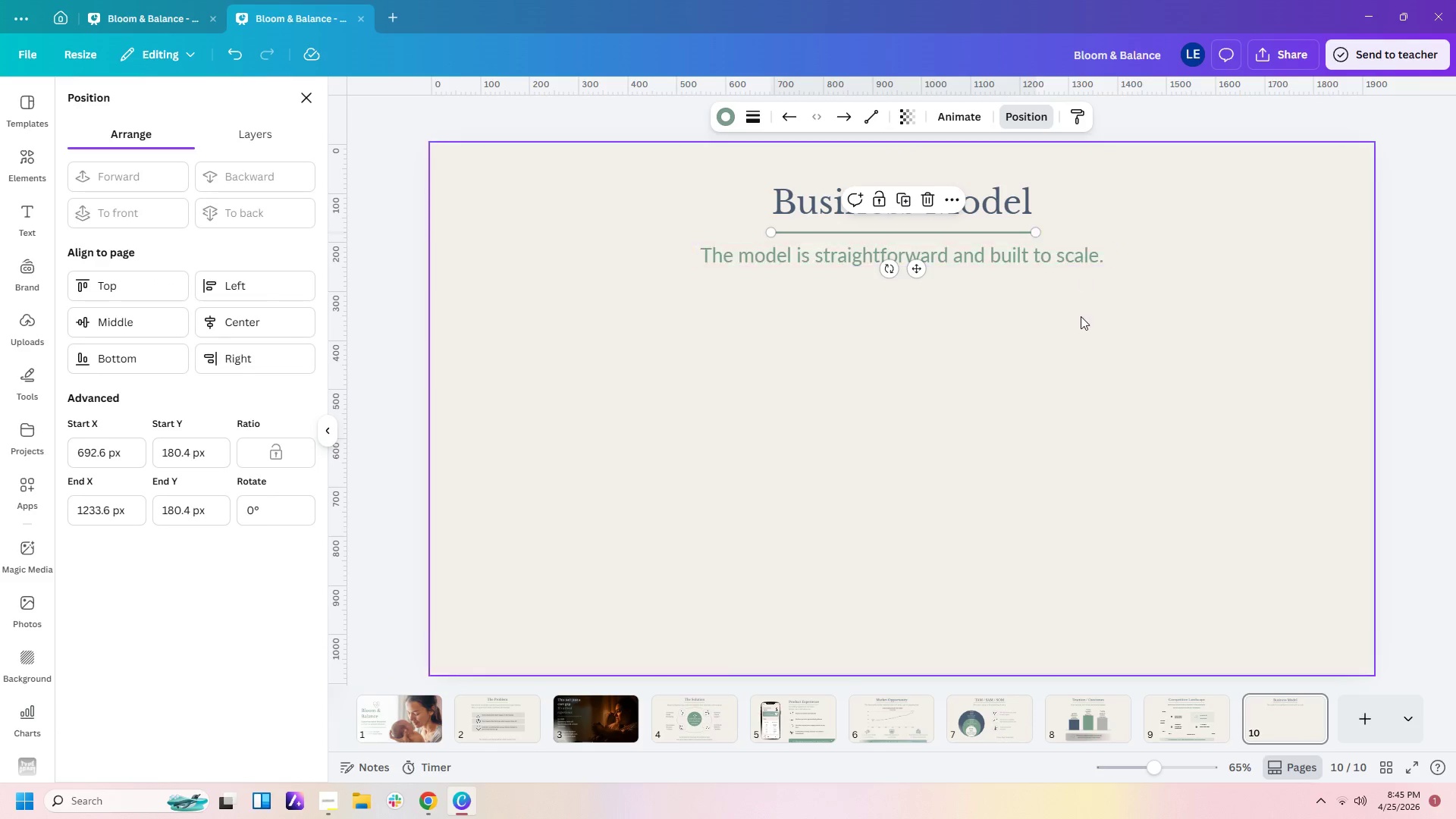 
left_click([1081, 316])
 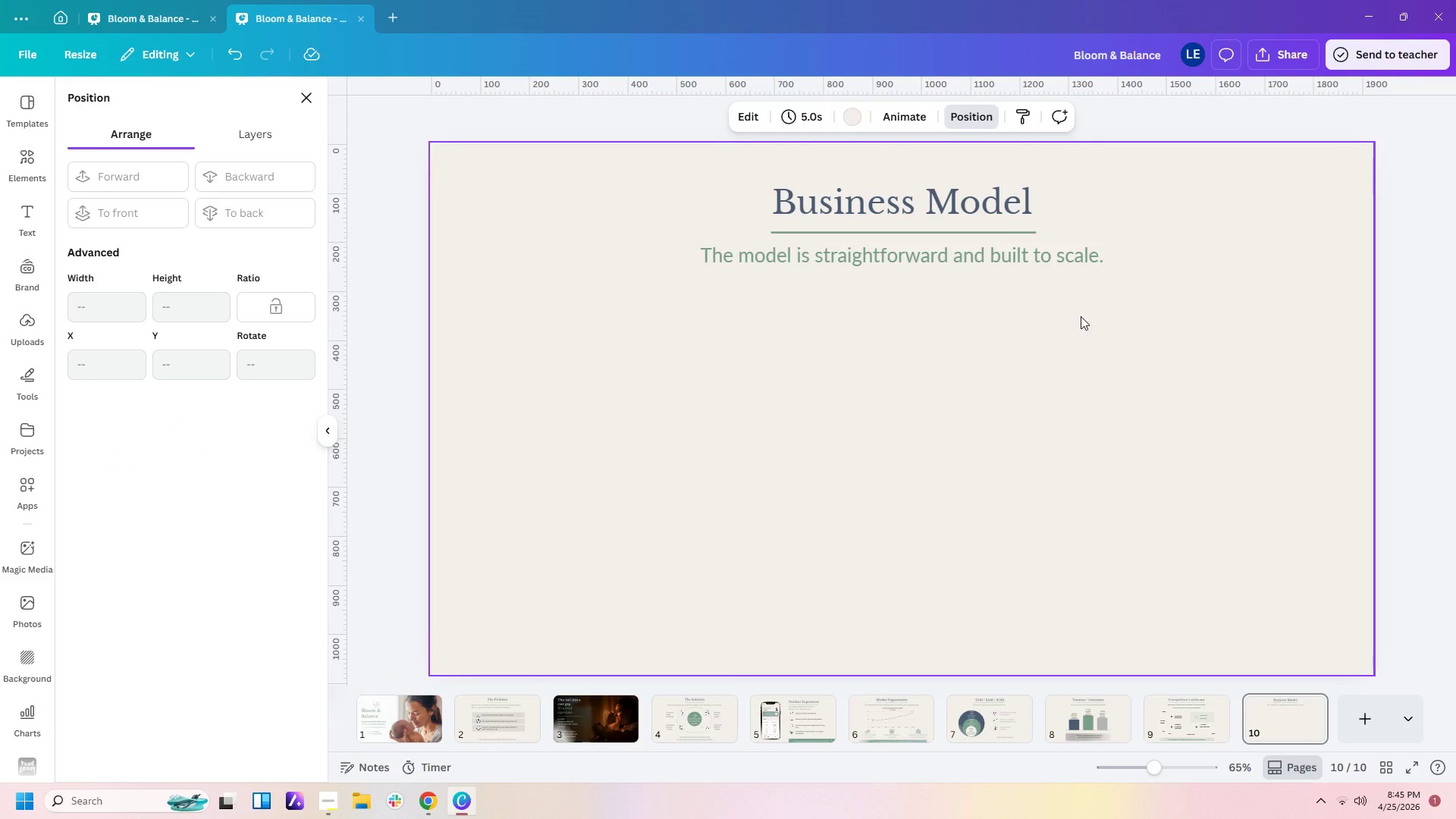 
wait(5.64)
 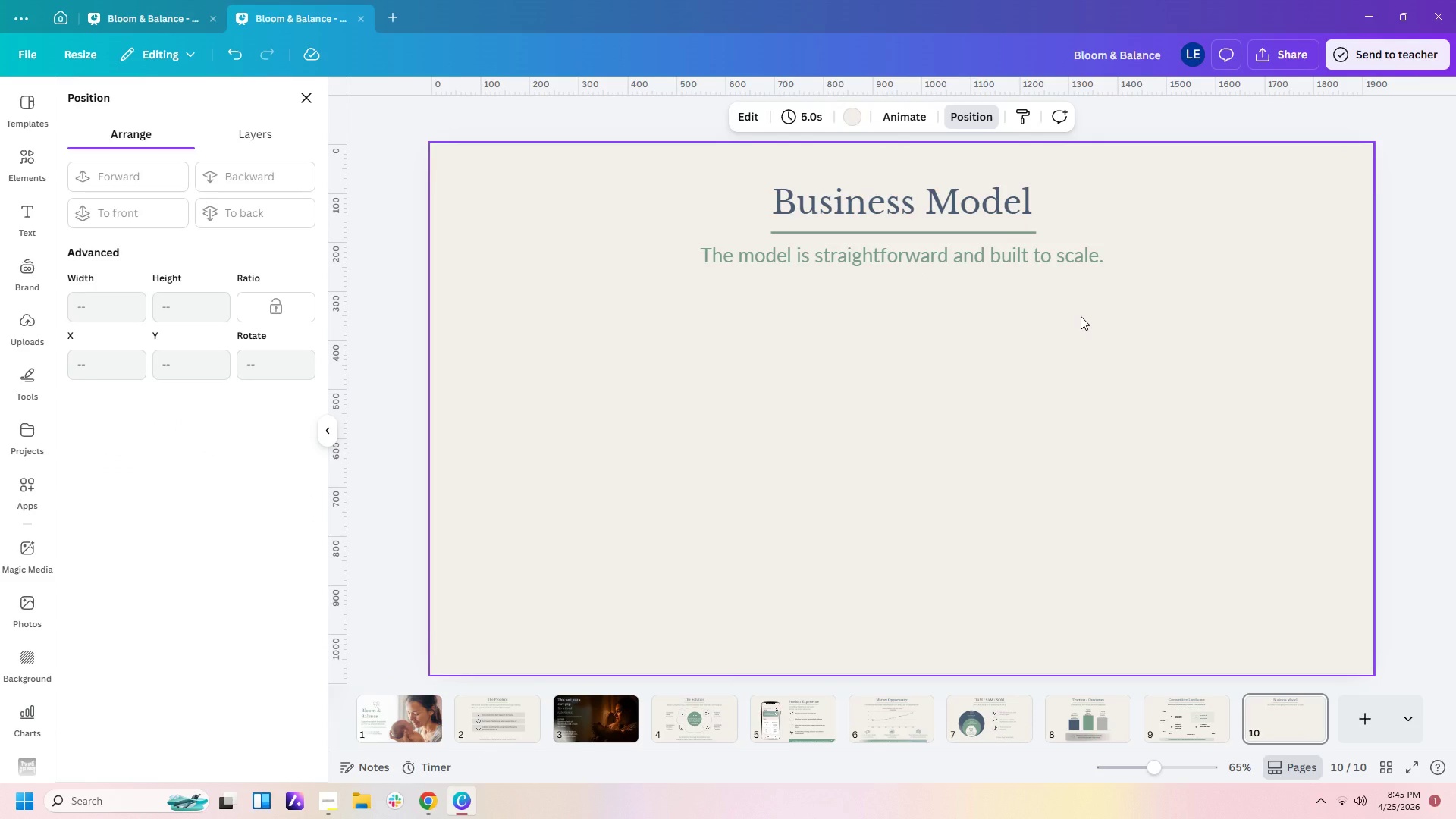 
left_click([1068, 326])
 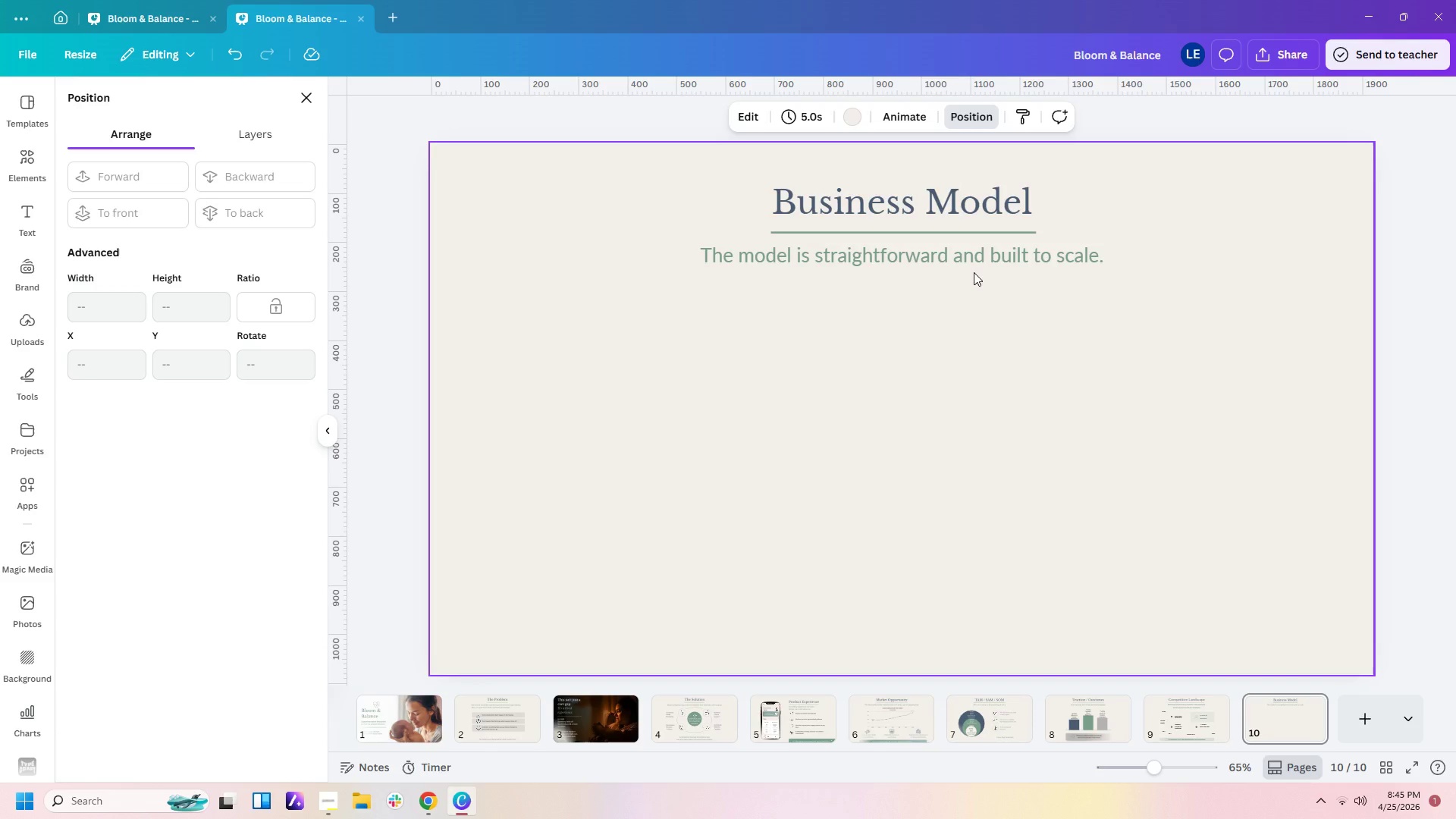 
wait(20.5)
 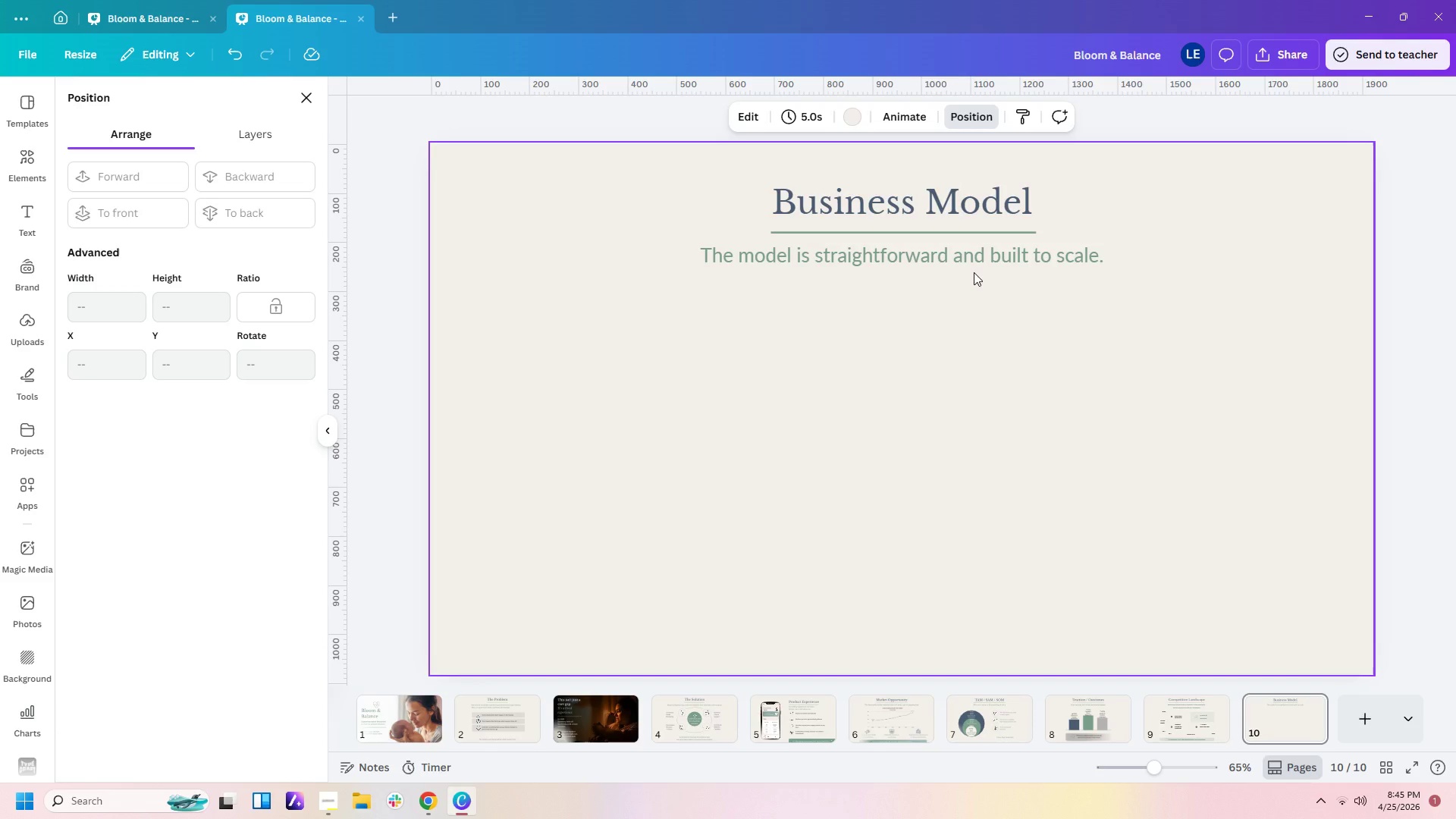 
left_click([682, 409])
 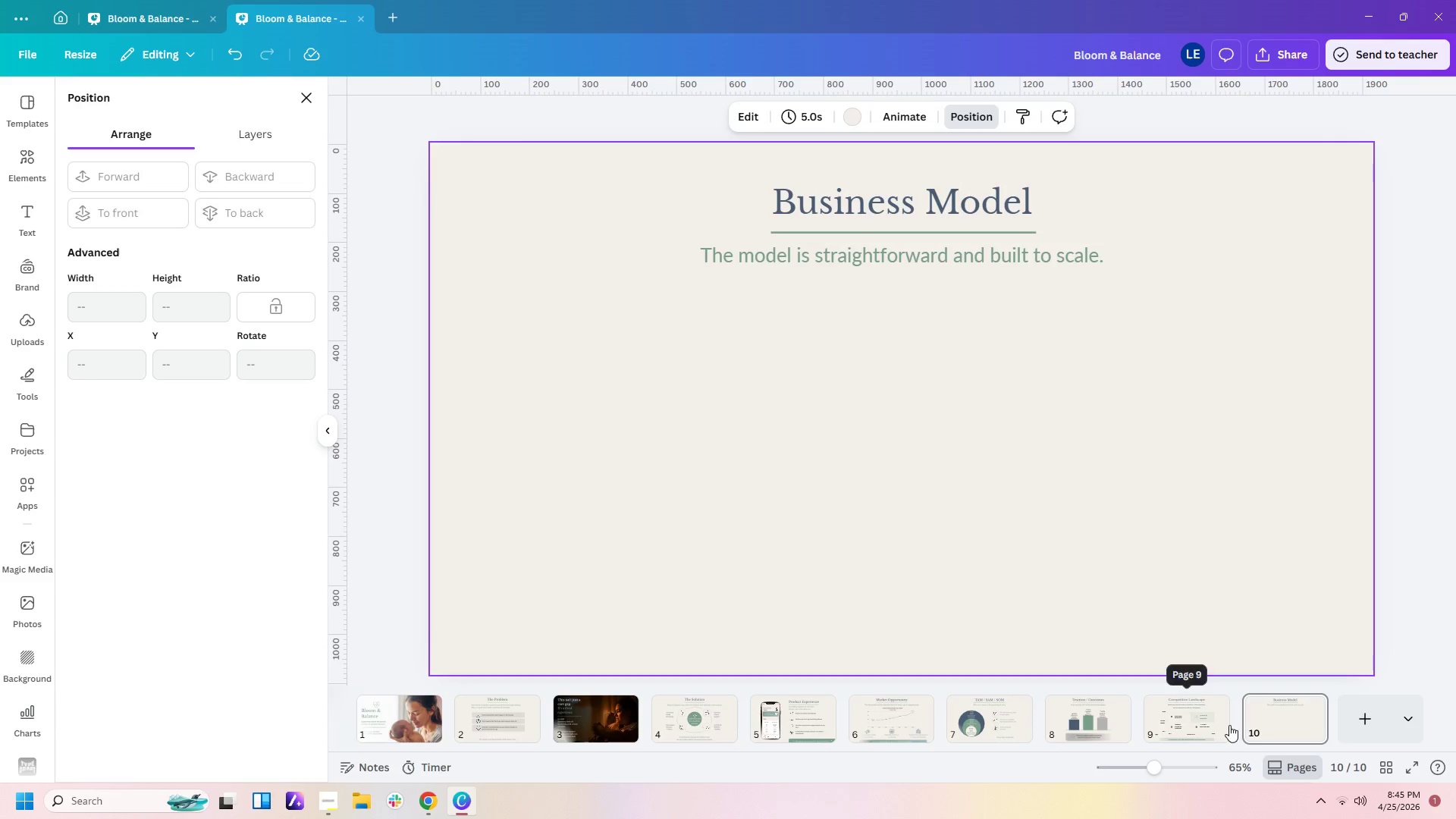 
left_click([1171, 723])
 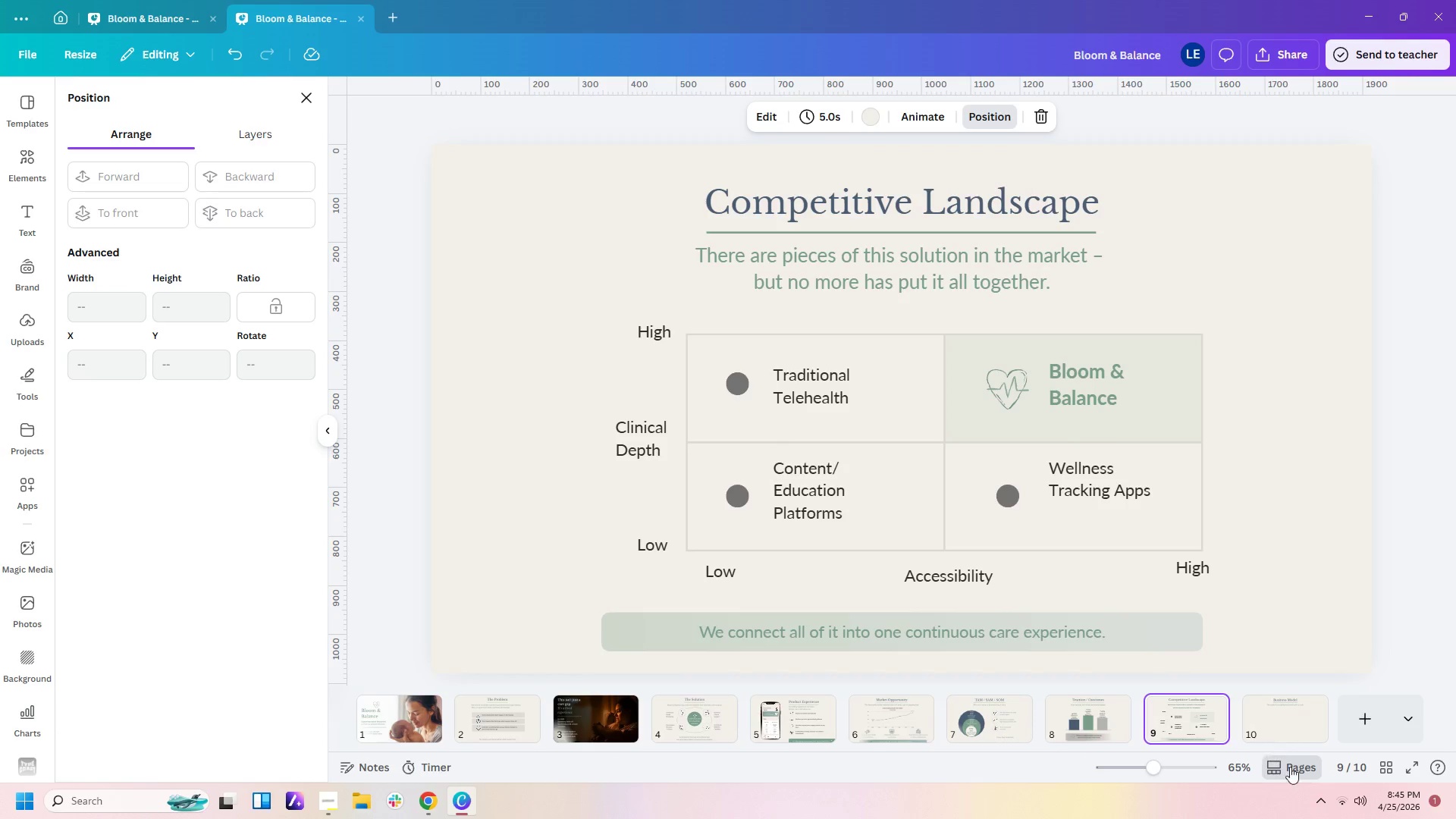 
left_click([1291, 724])
 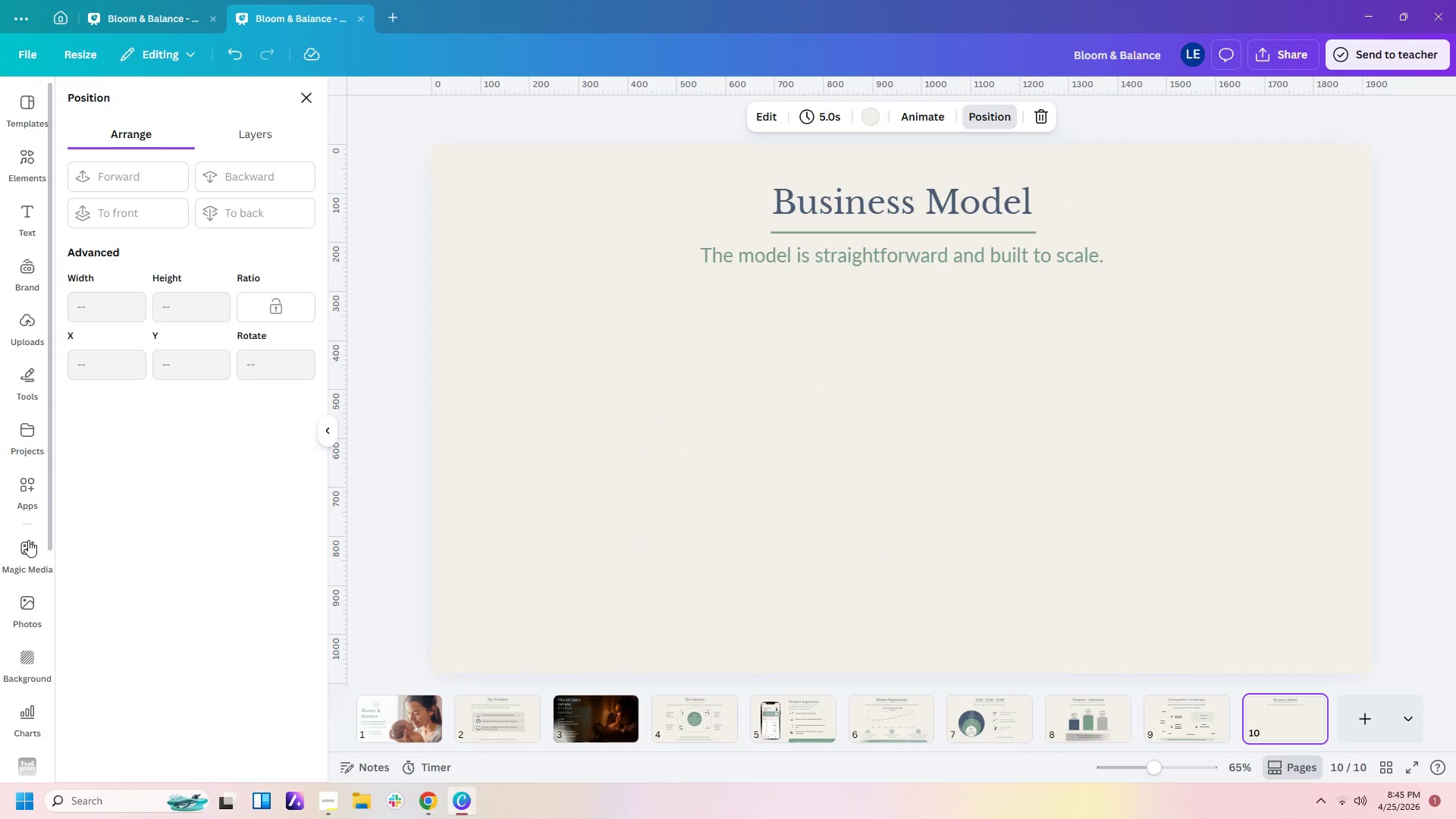 
left_click([31, 384])
 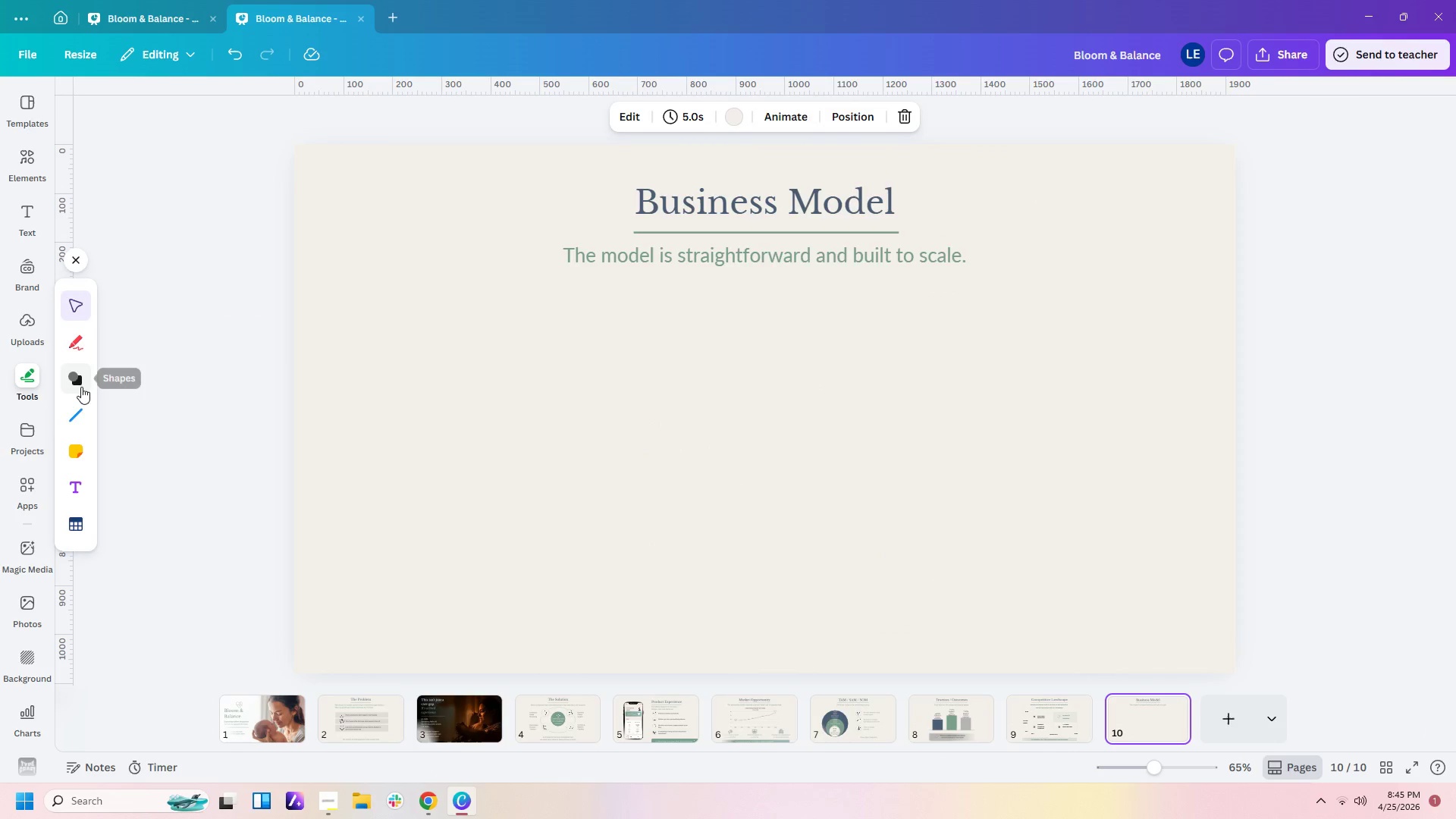 
left_click([80, 377])
 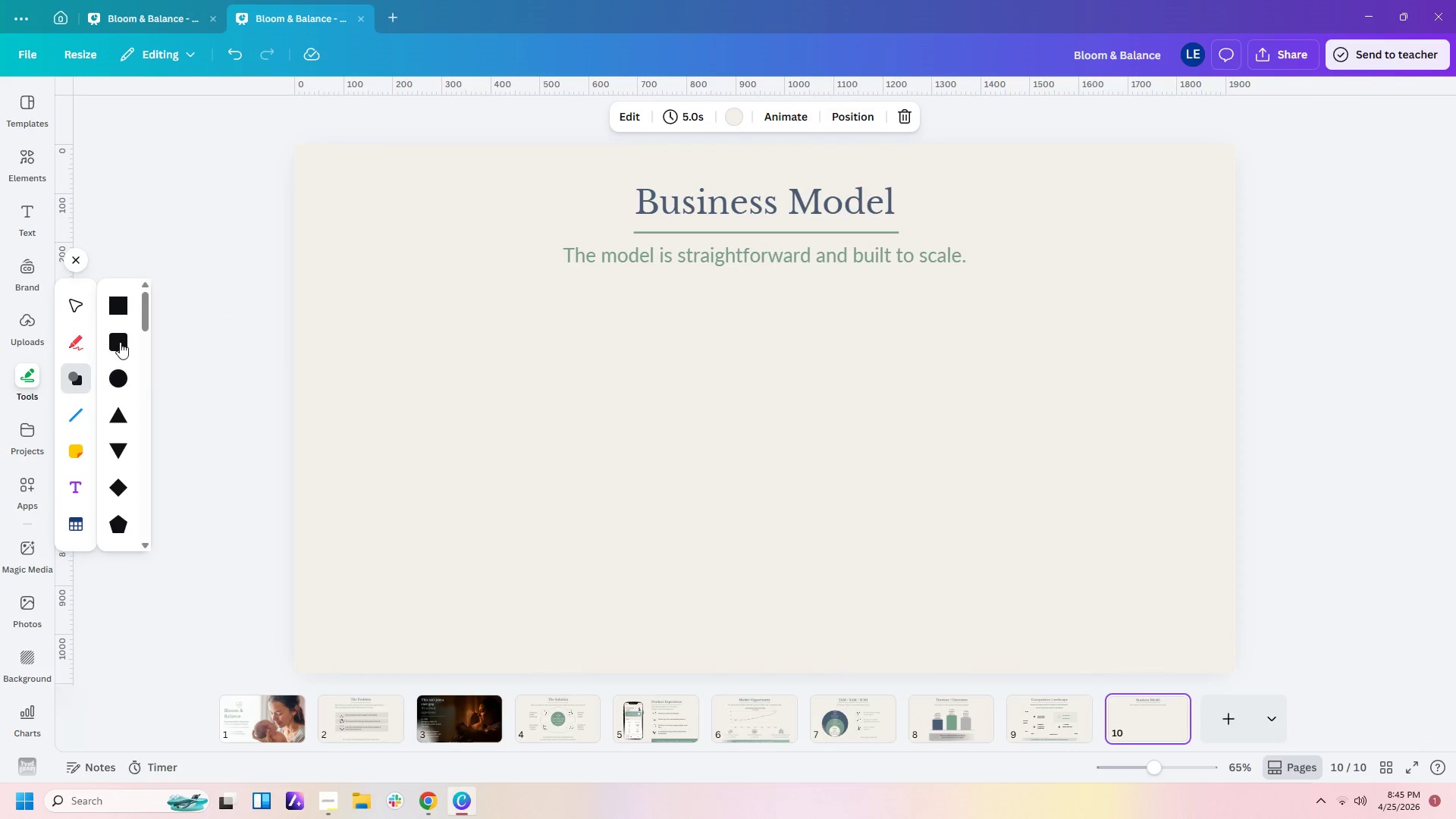 
left_click([119, 341])
 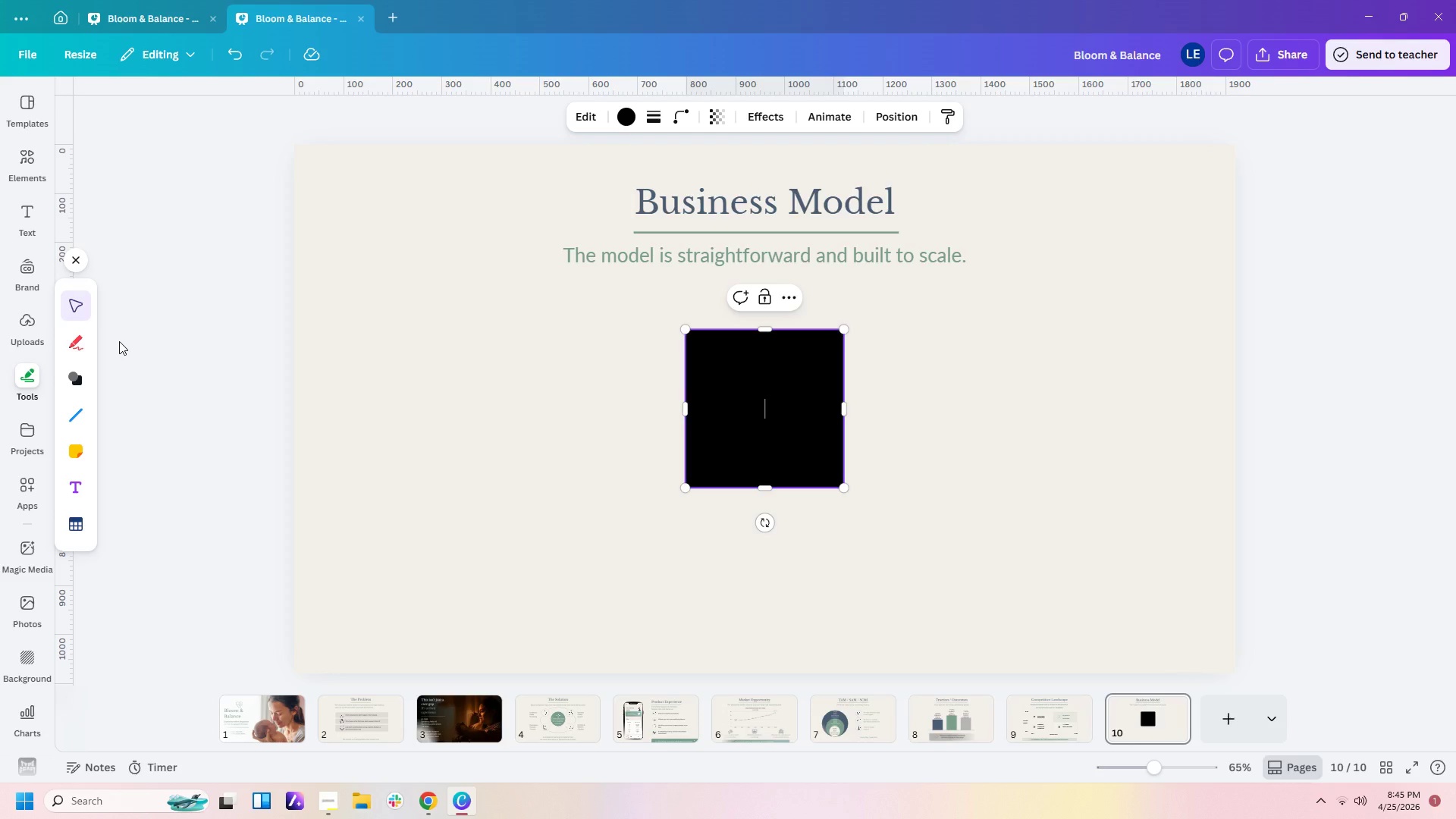 
wait(6.16)
 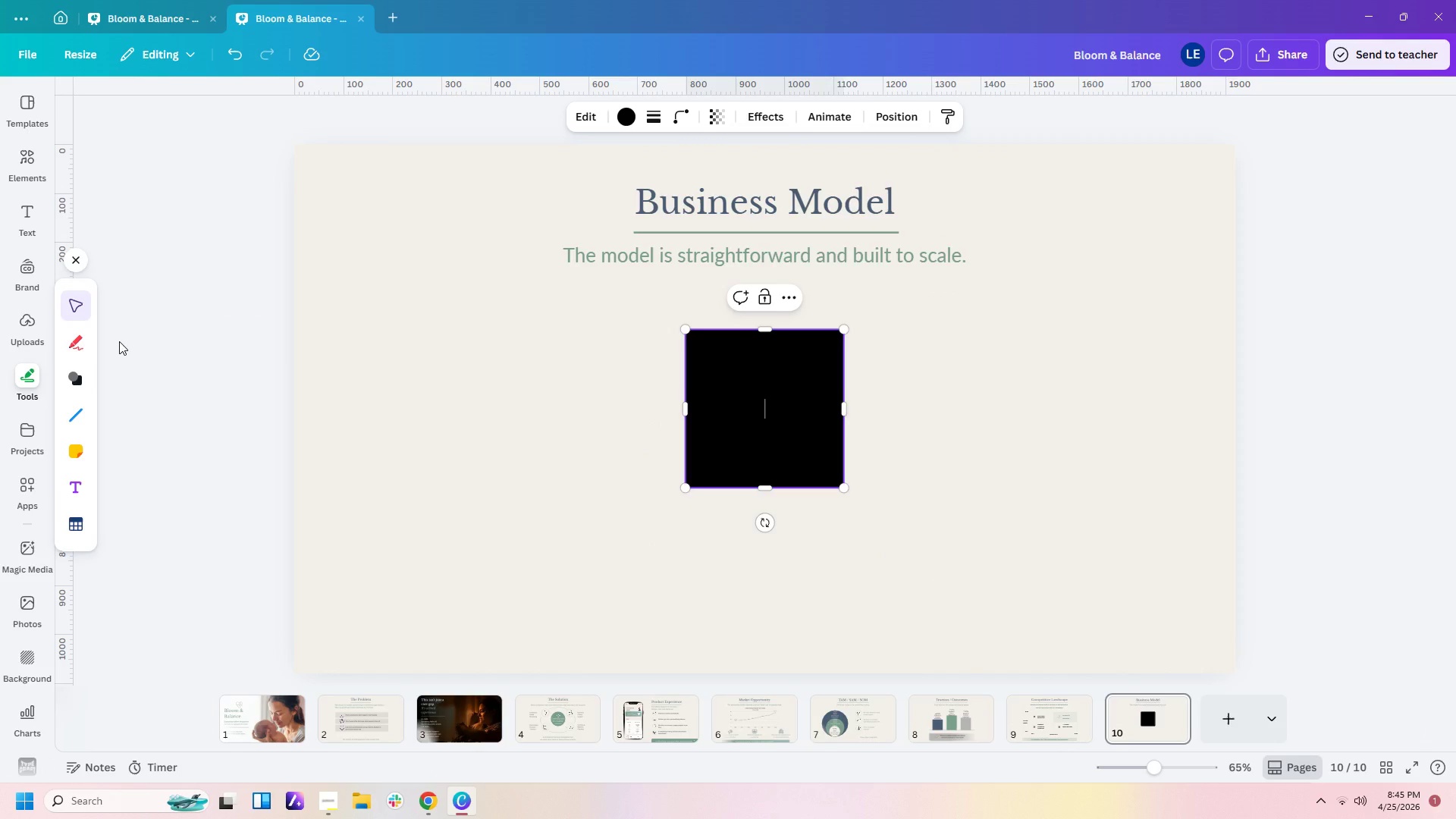 
left_click([912, 419])
 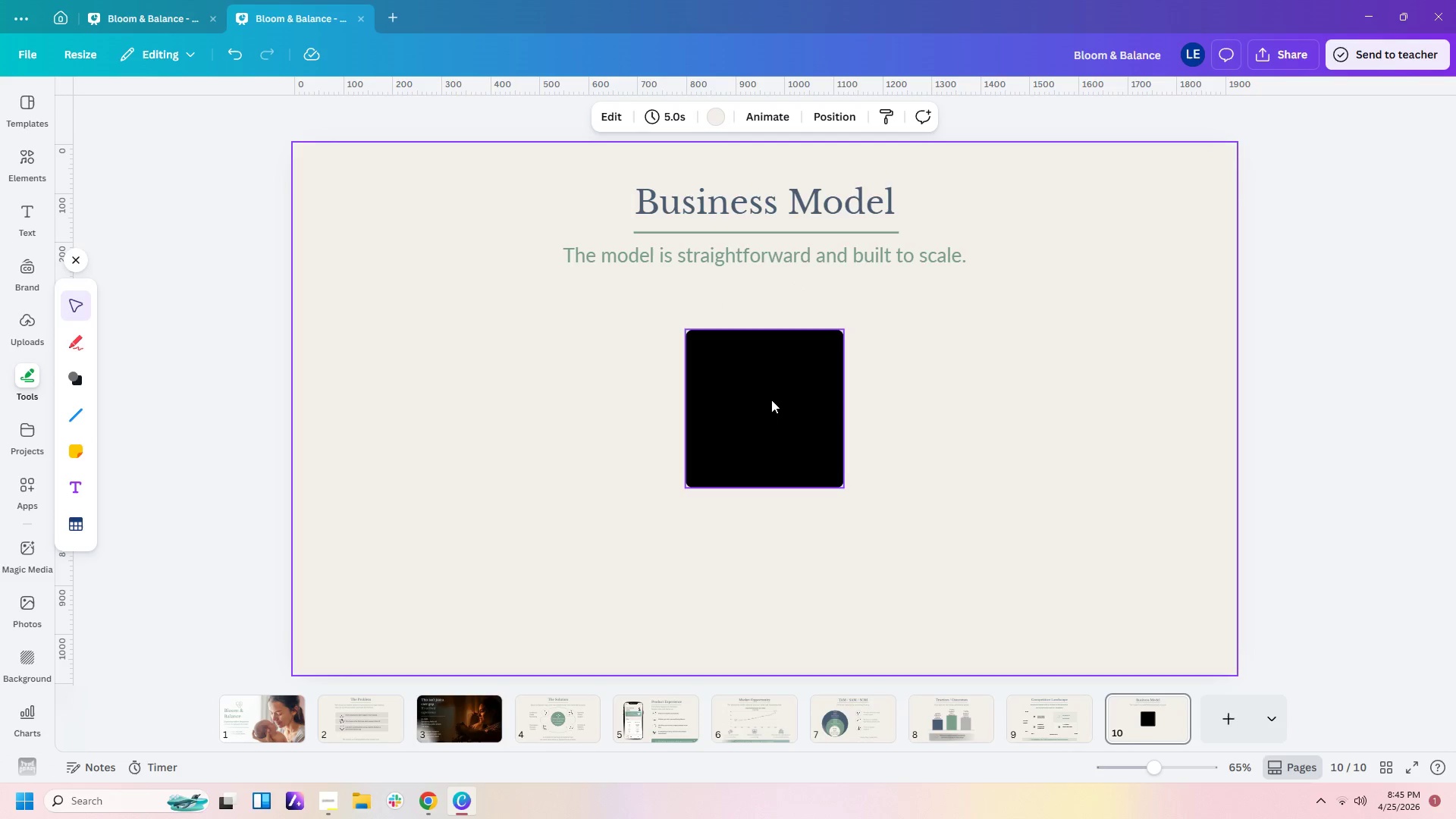 
left_click_drag(start_coordinate=[777, 397], to_coordinate=[600, 367])
 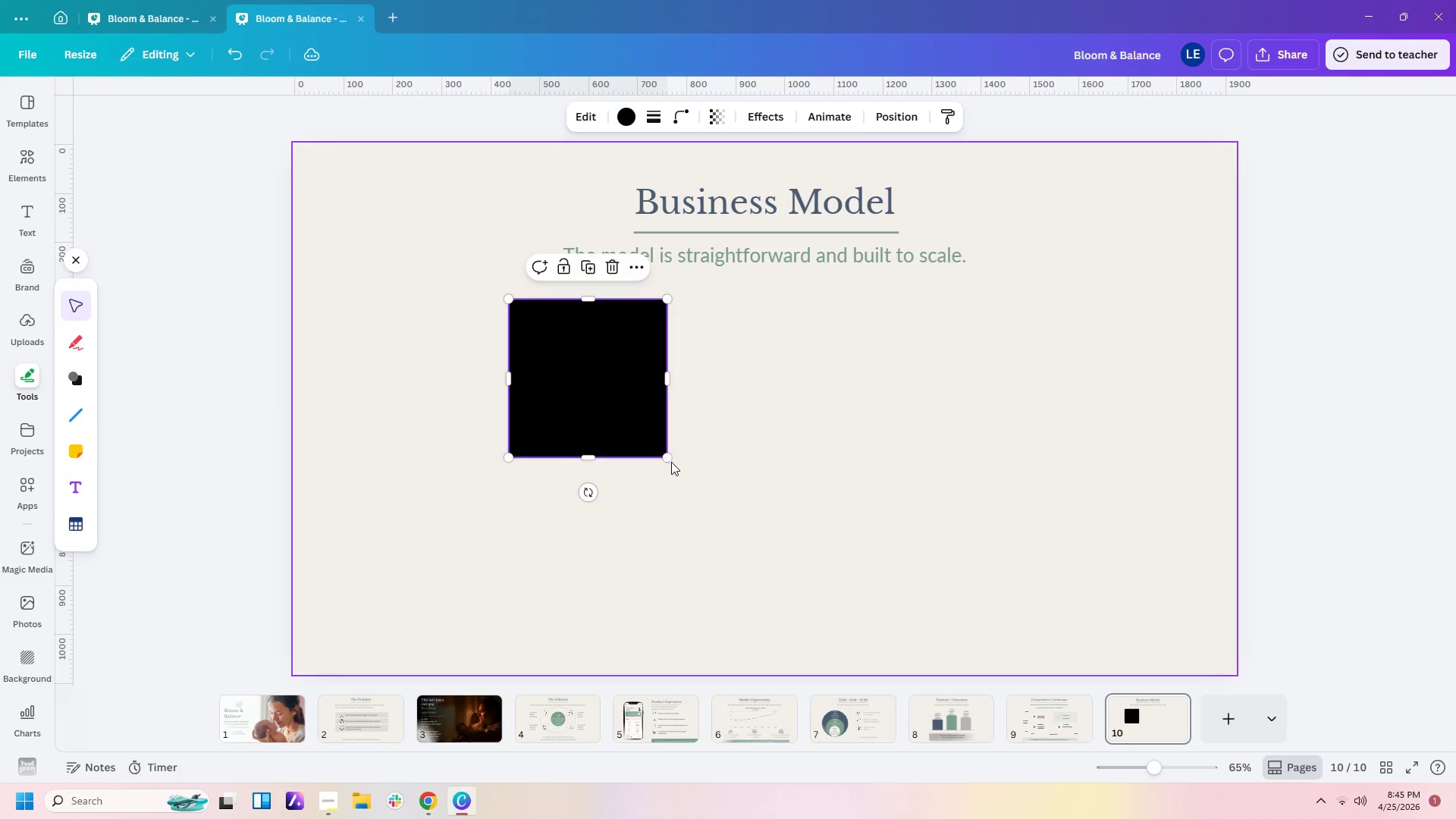 
left_click_drag(start_coordinate=[670, 460], to_coordinate=[715, 579])
 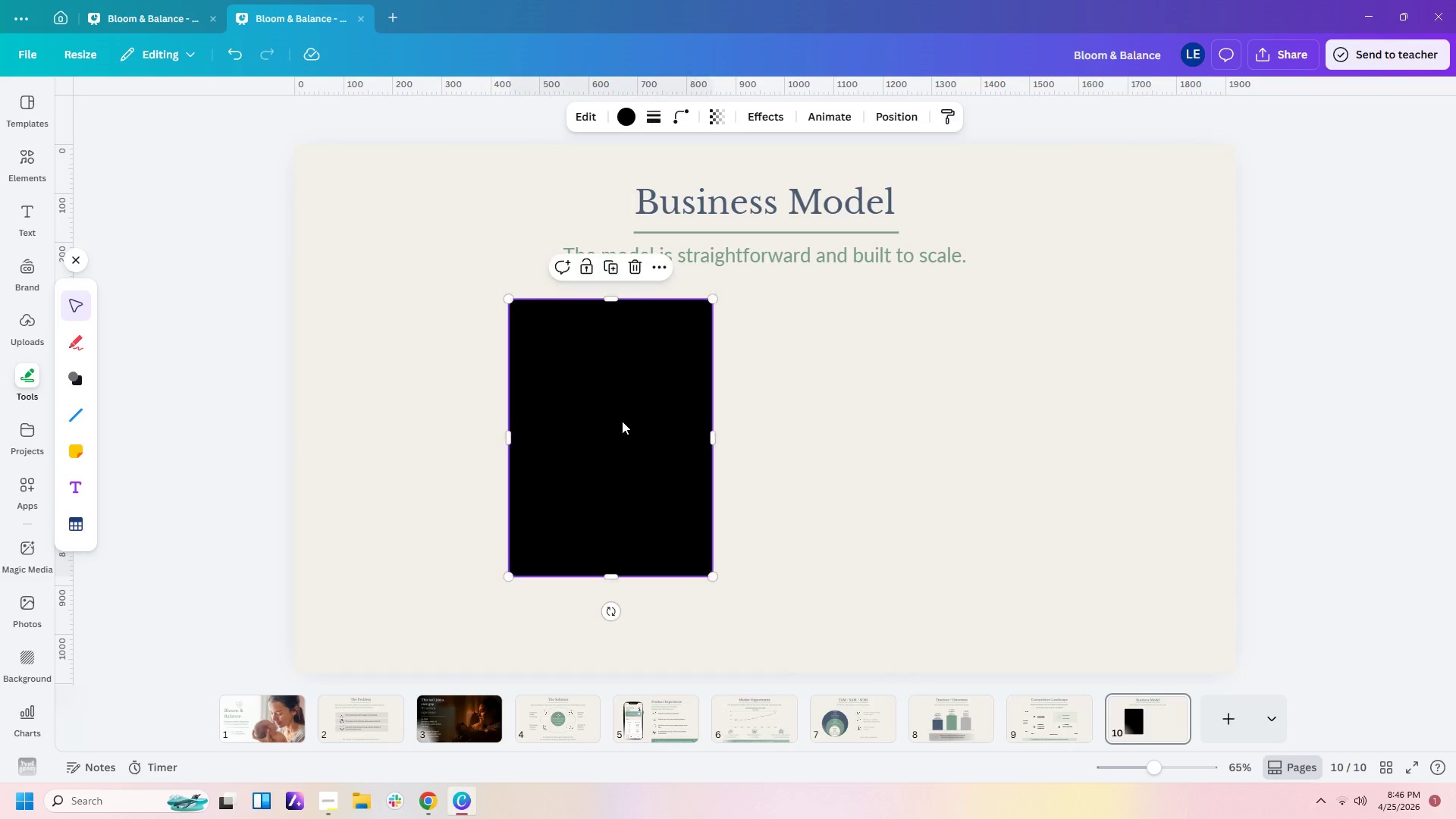 
wait(6.41)
 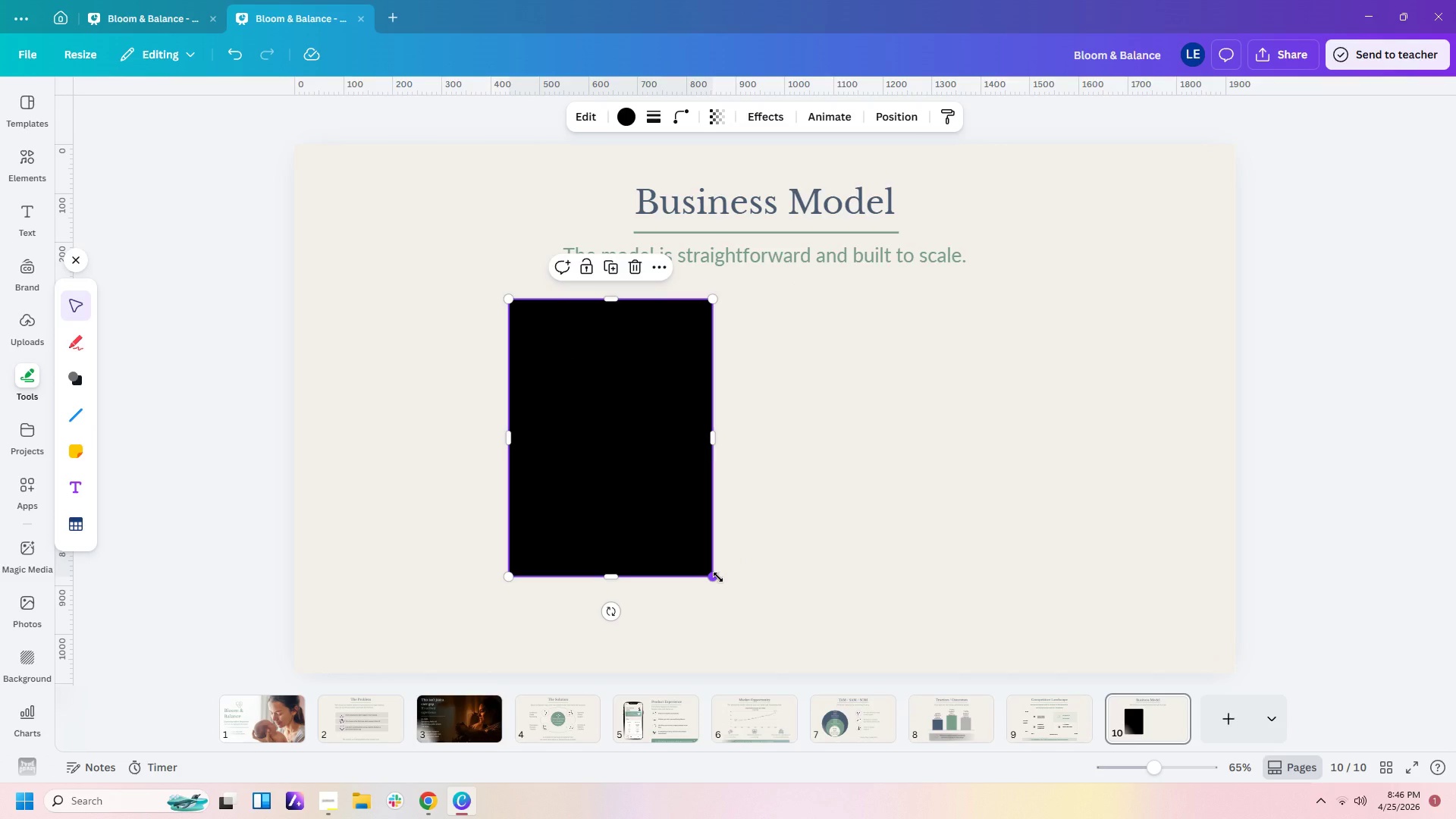 
left_click([886, 126])
 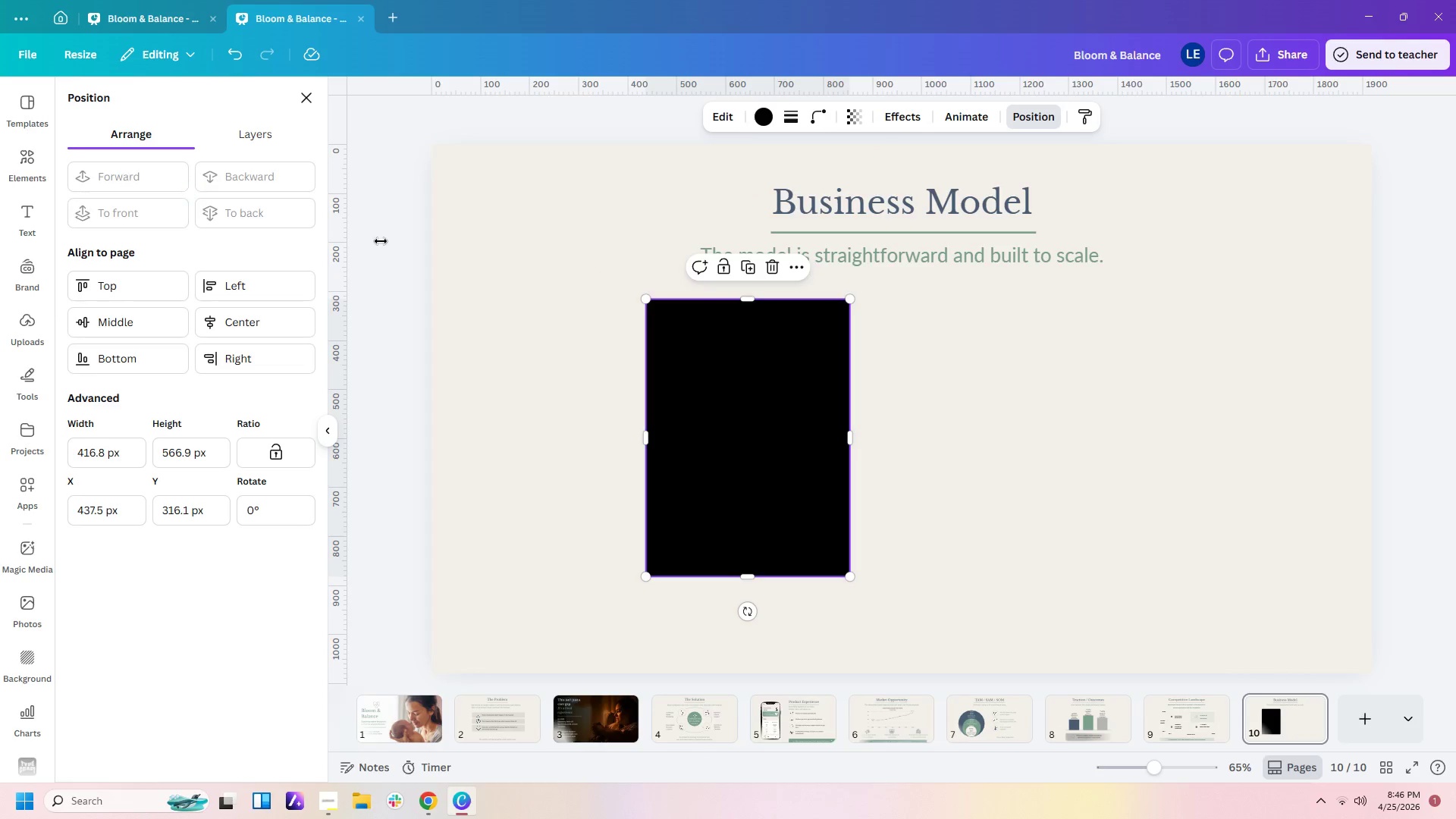 
left_click([723, 450])
 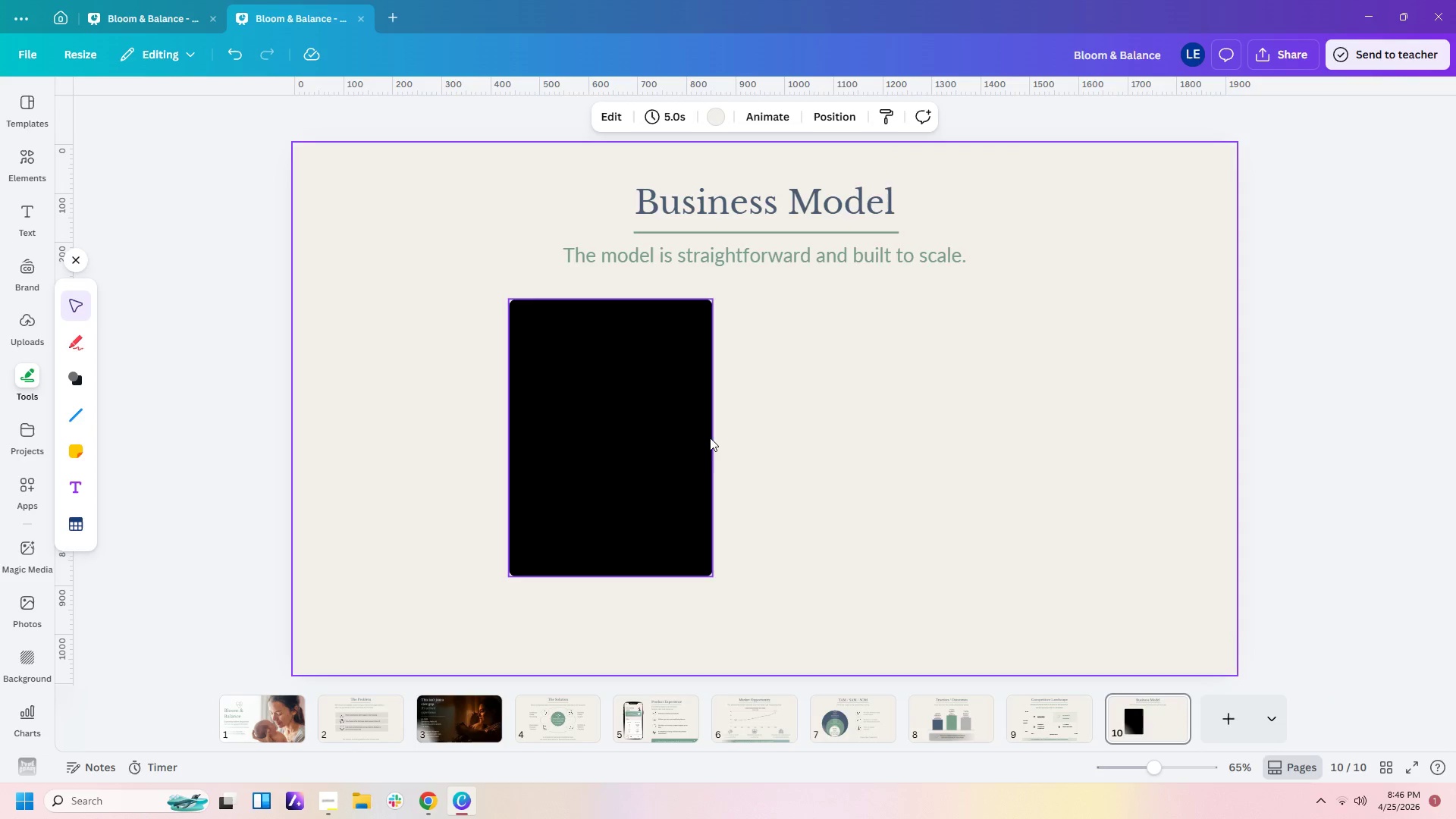 
left_click_drag(start_coordinate=[642, 408], to_coordinate=[555, 407])
 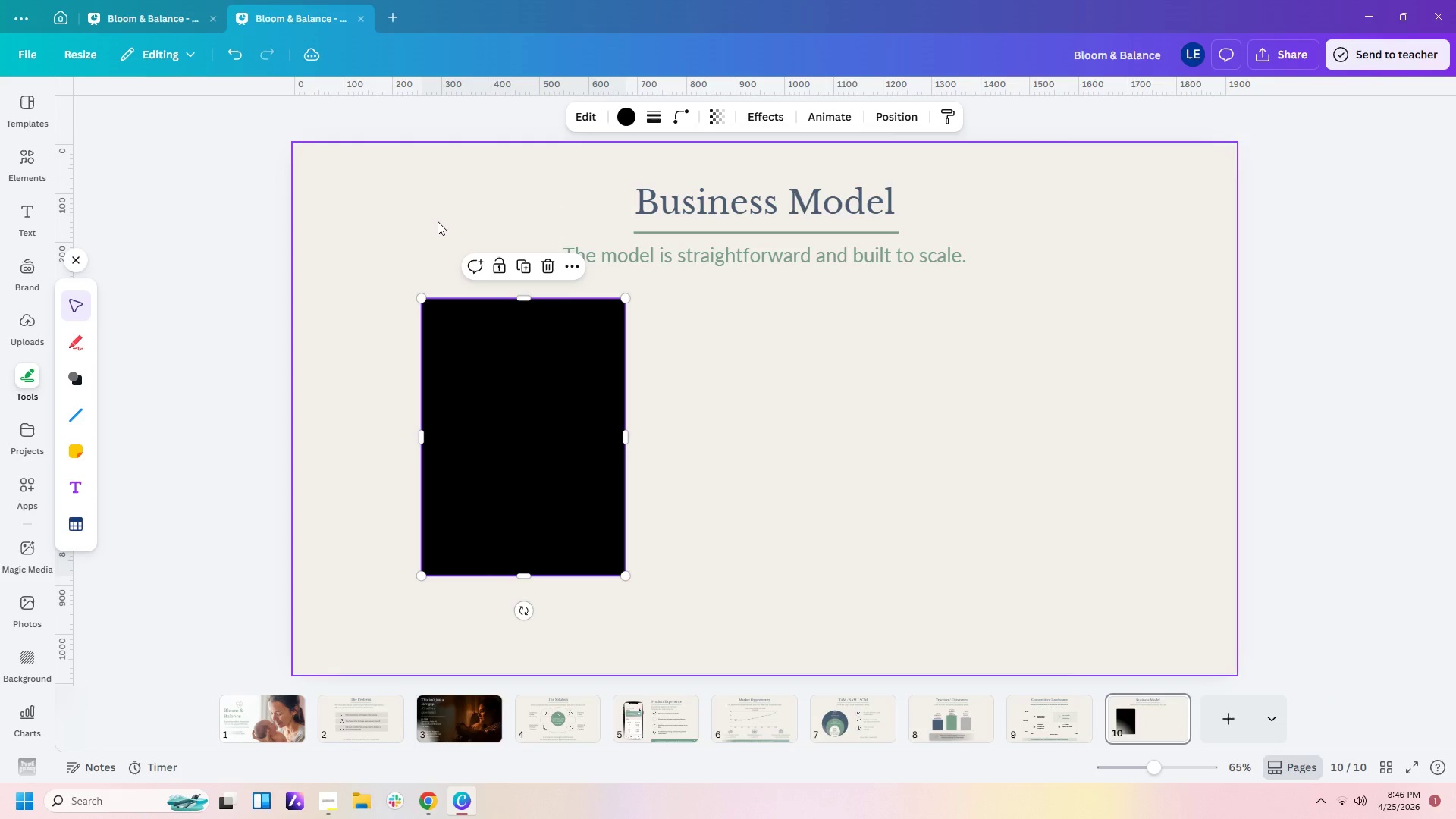 
left_click([438, 221])
 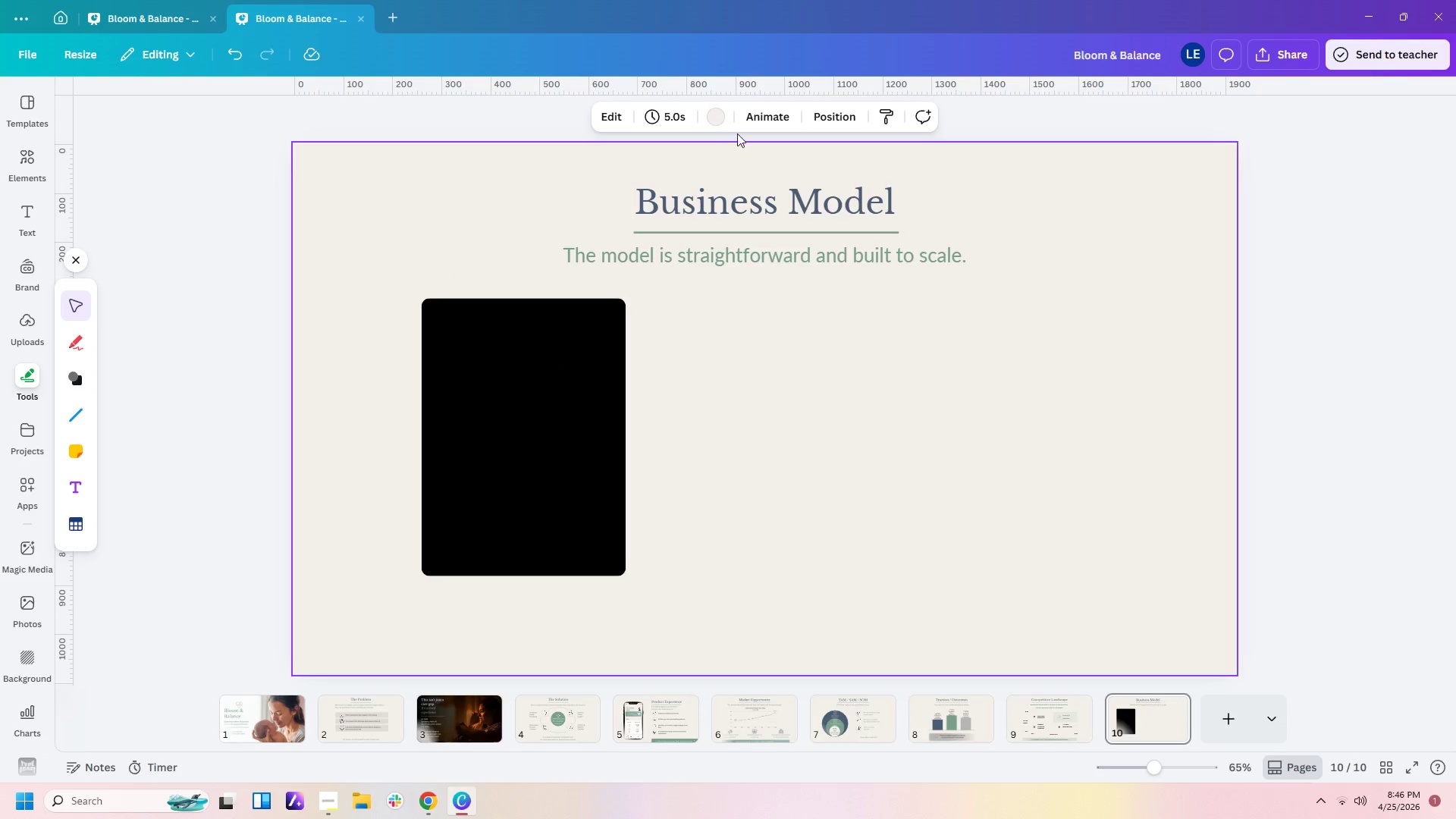 
left_click([718, 121])
 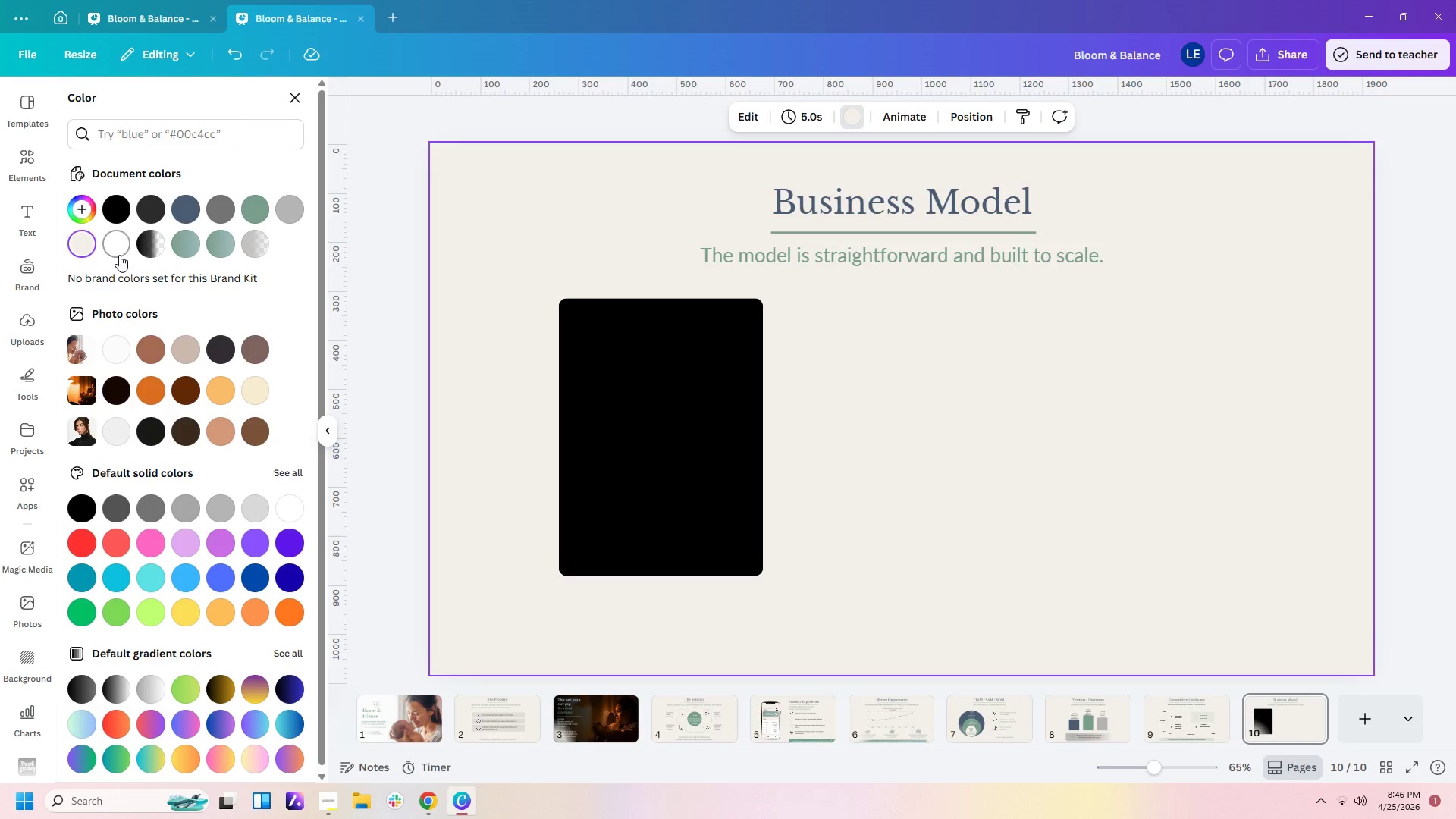 
left_click([107, 250])
 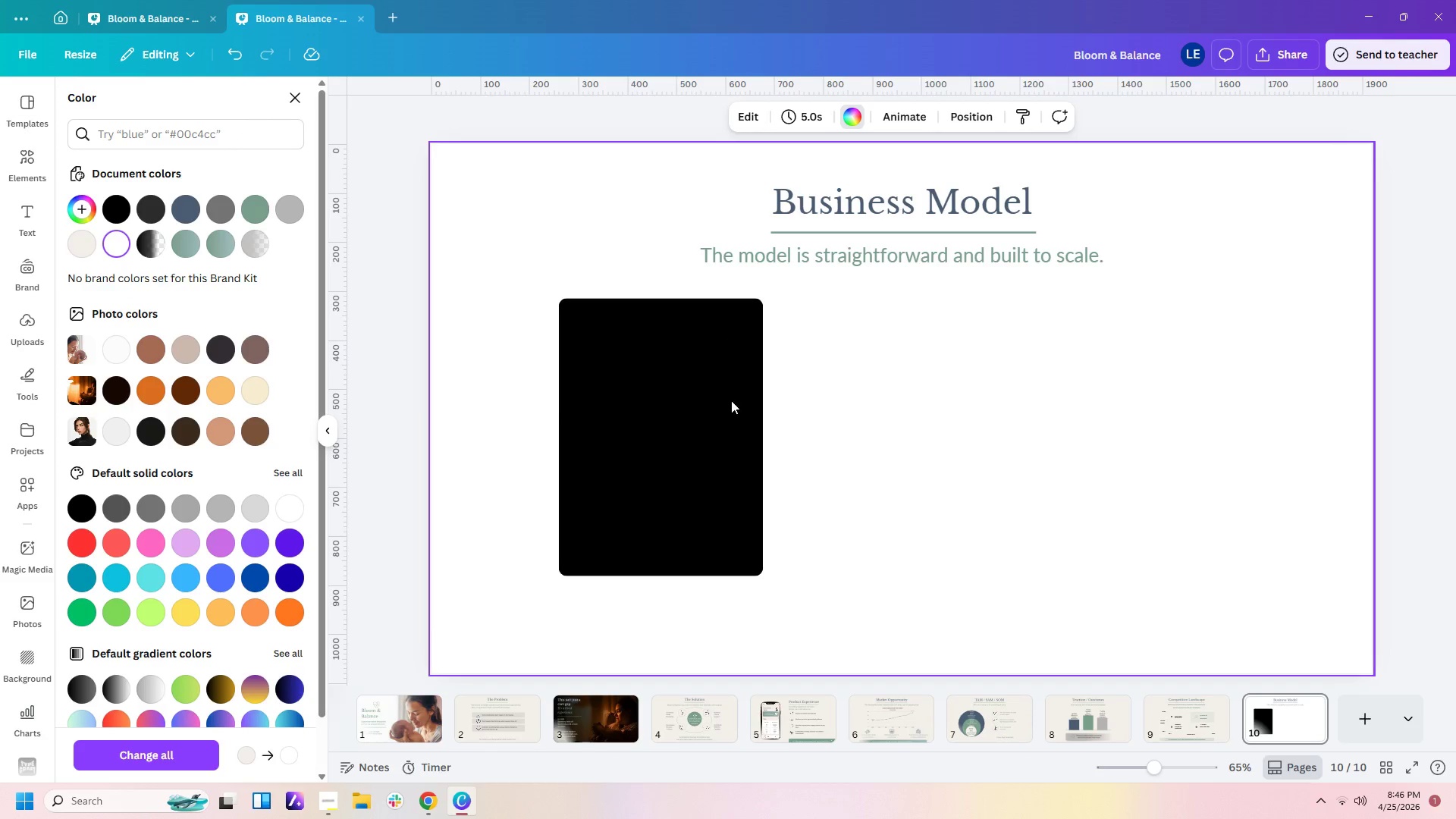 
double_click([720, 400])
 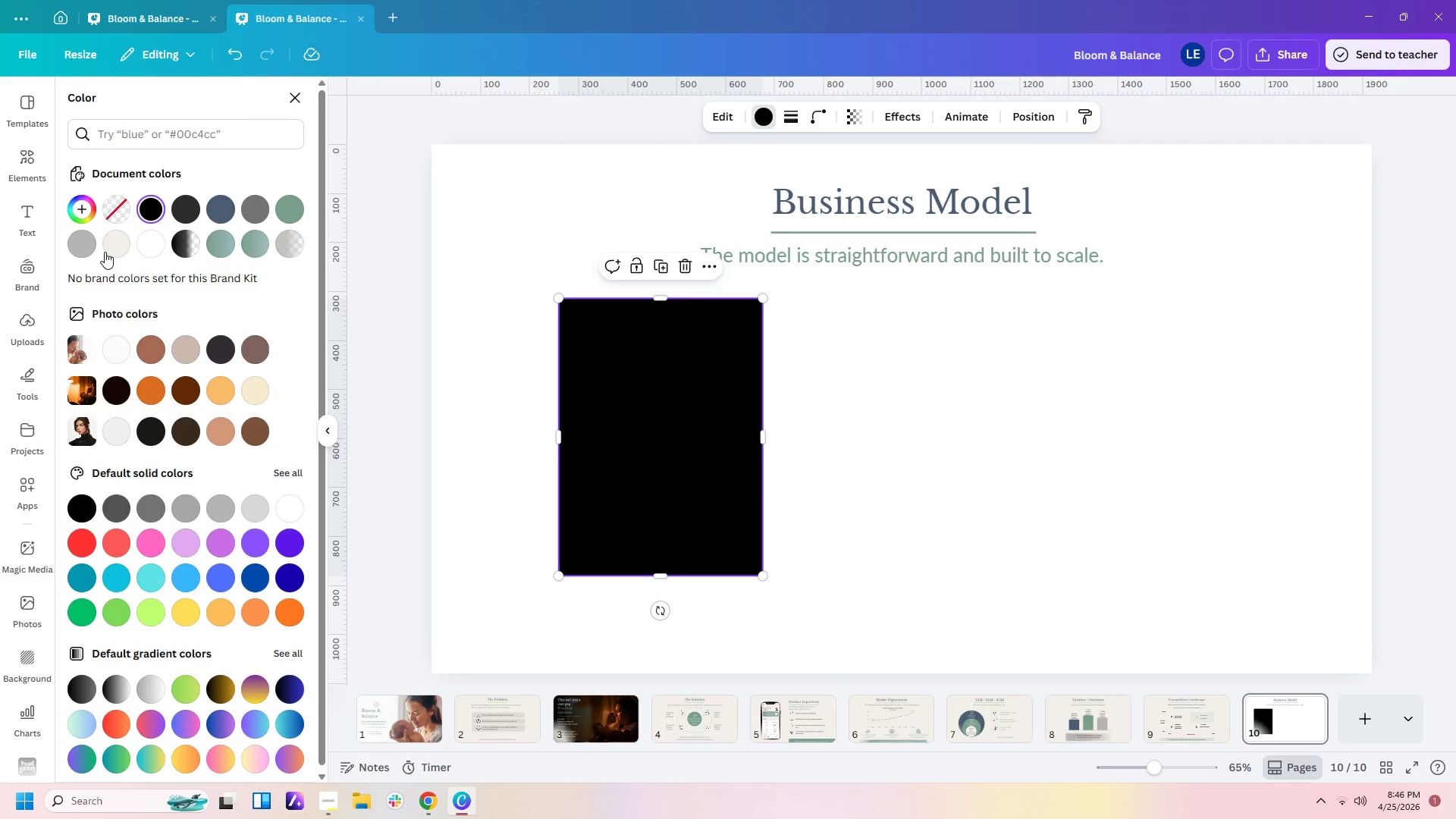 
left_click([108, 250])
 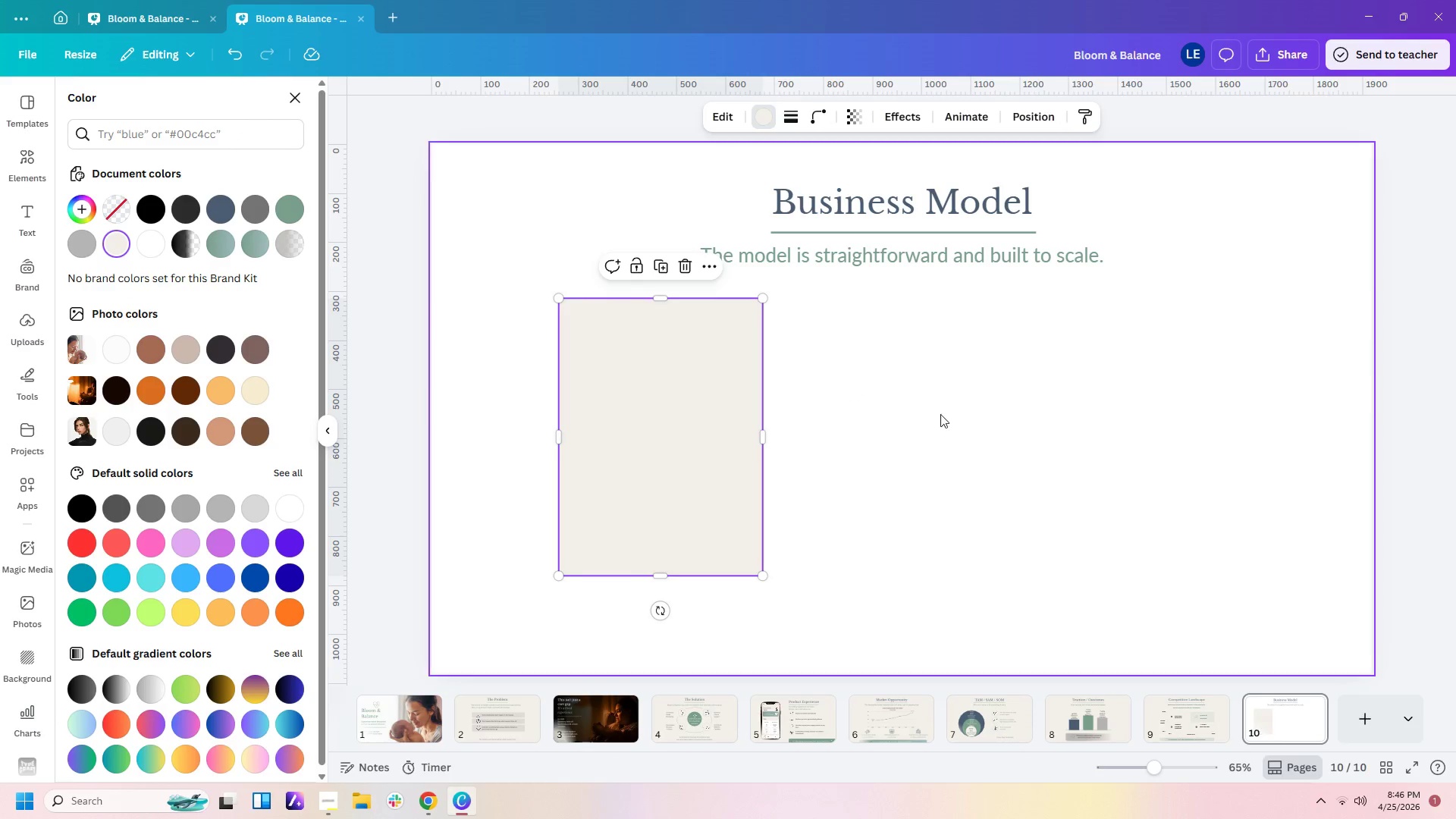 
left_click([978, 427])
 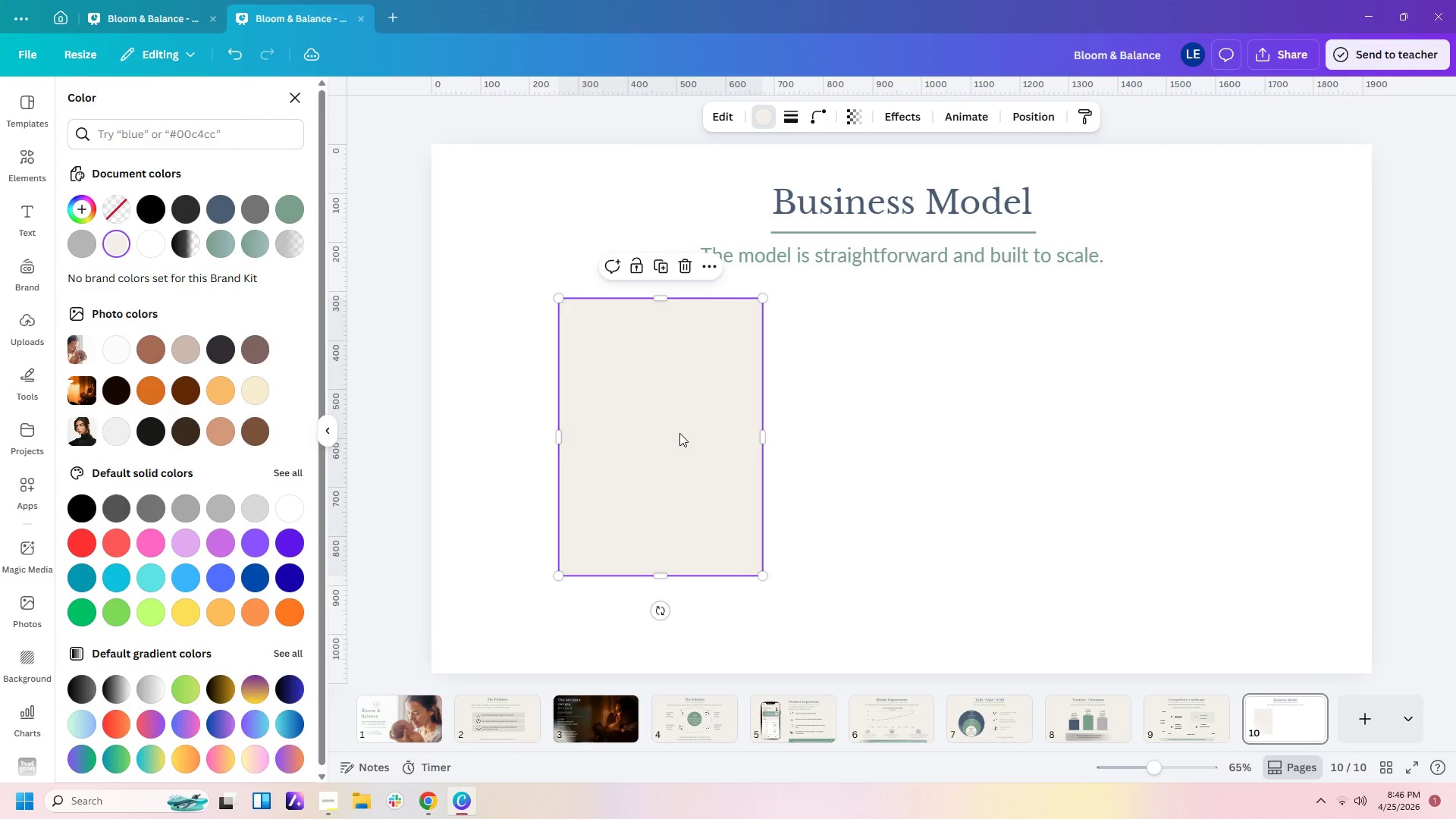 
key(Control+C)
 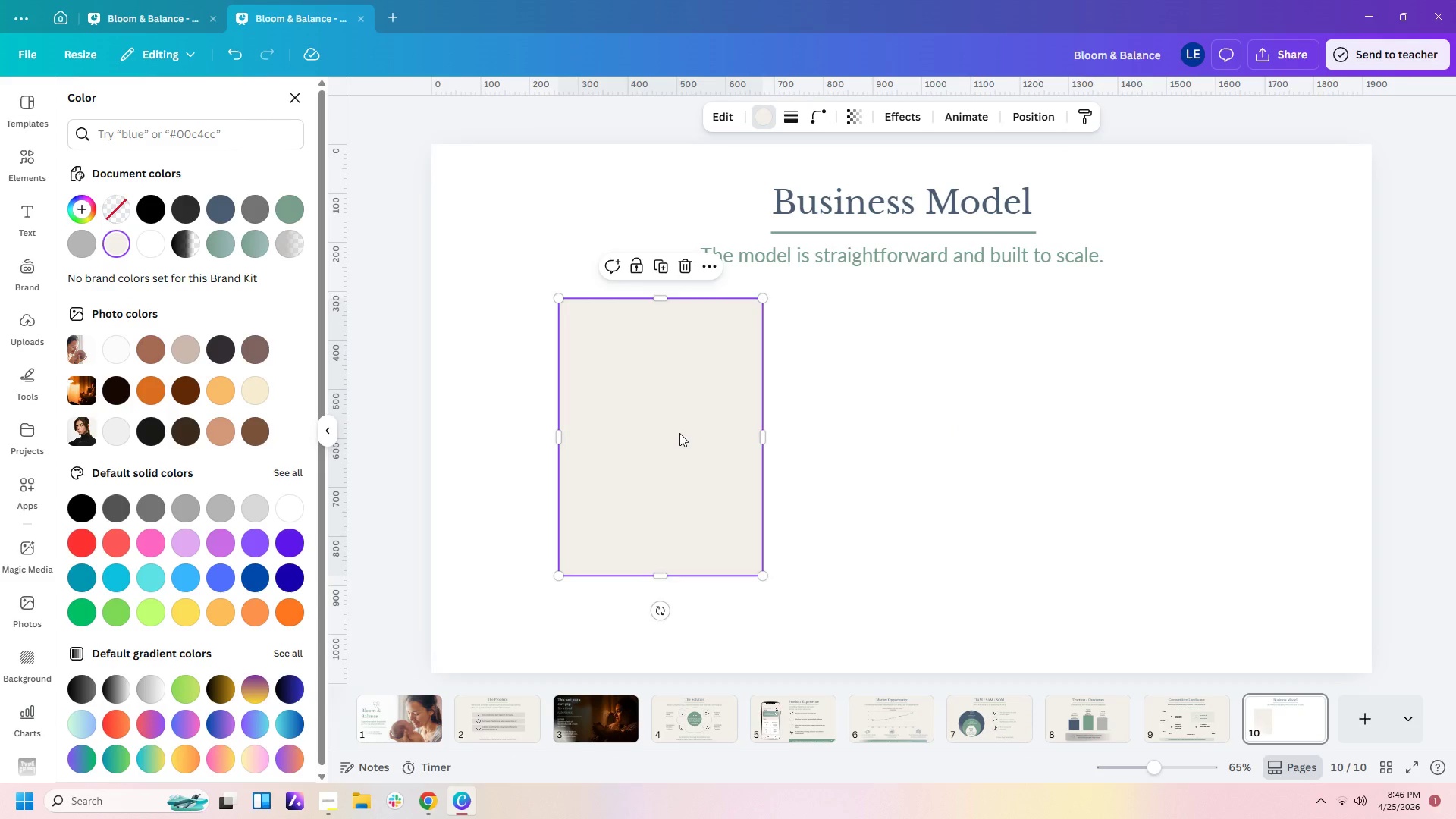 
key(Control+V)
 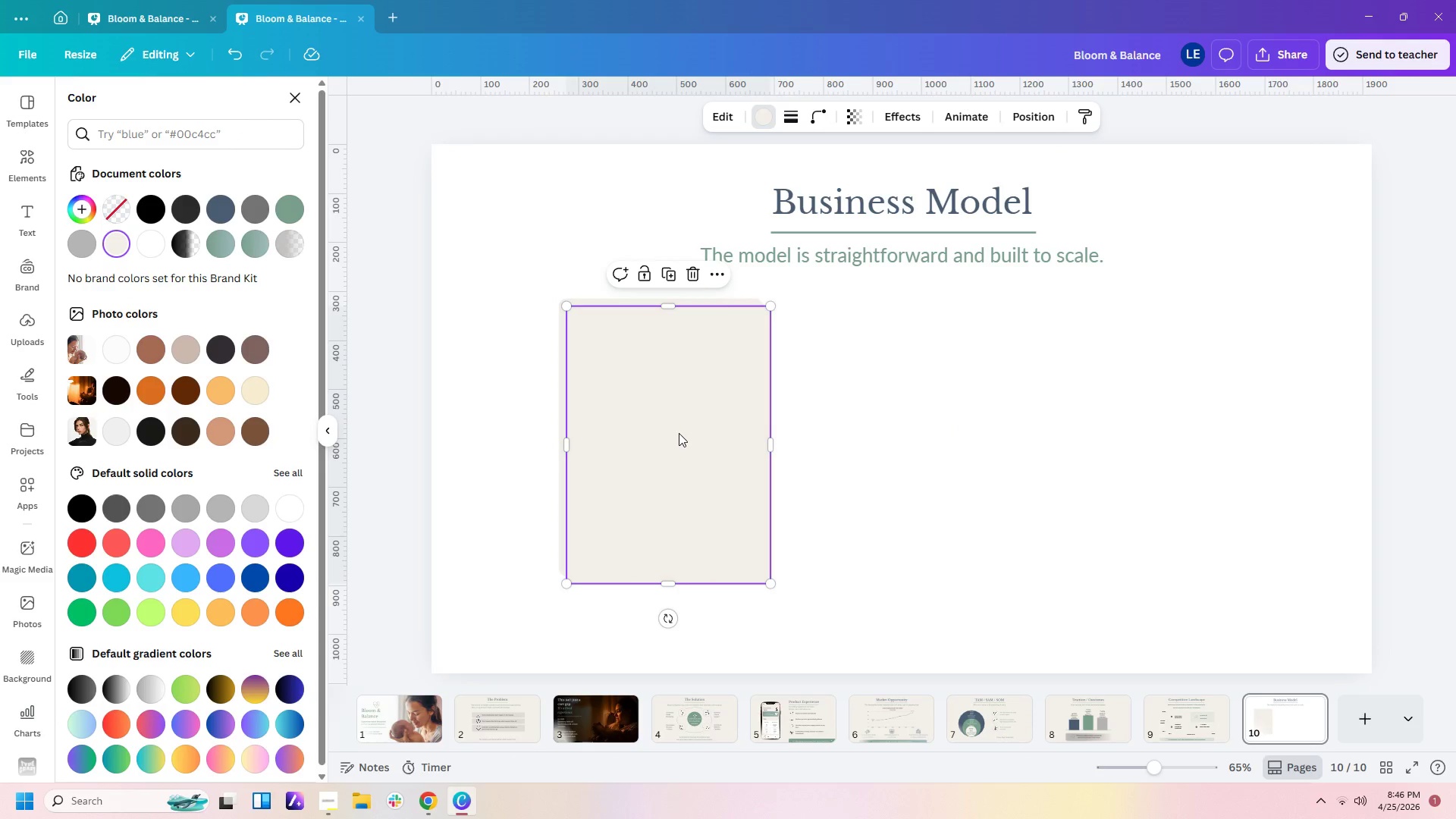 
left_click_drag(start_coordinate=[679, 433], to_coordinate=[949, 423])
 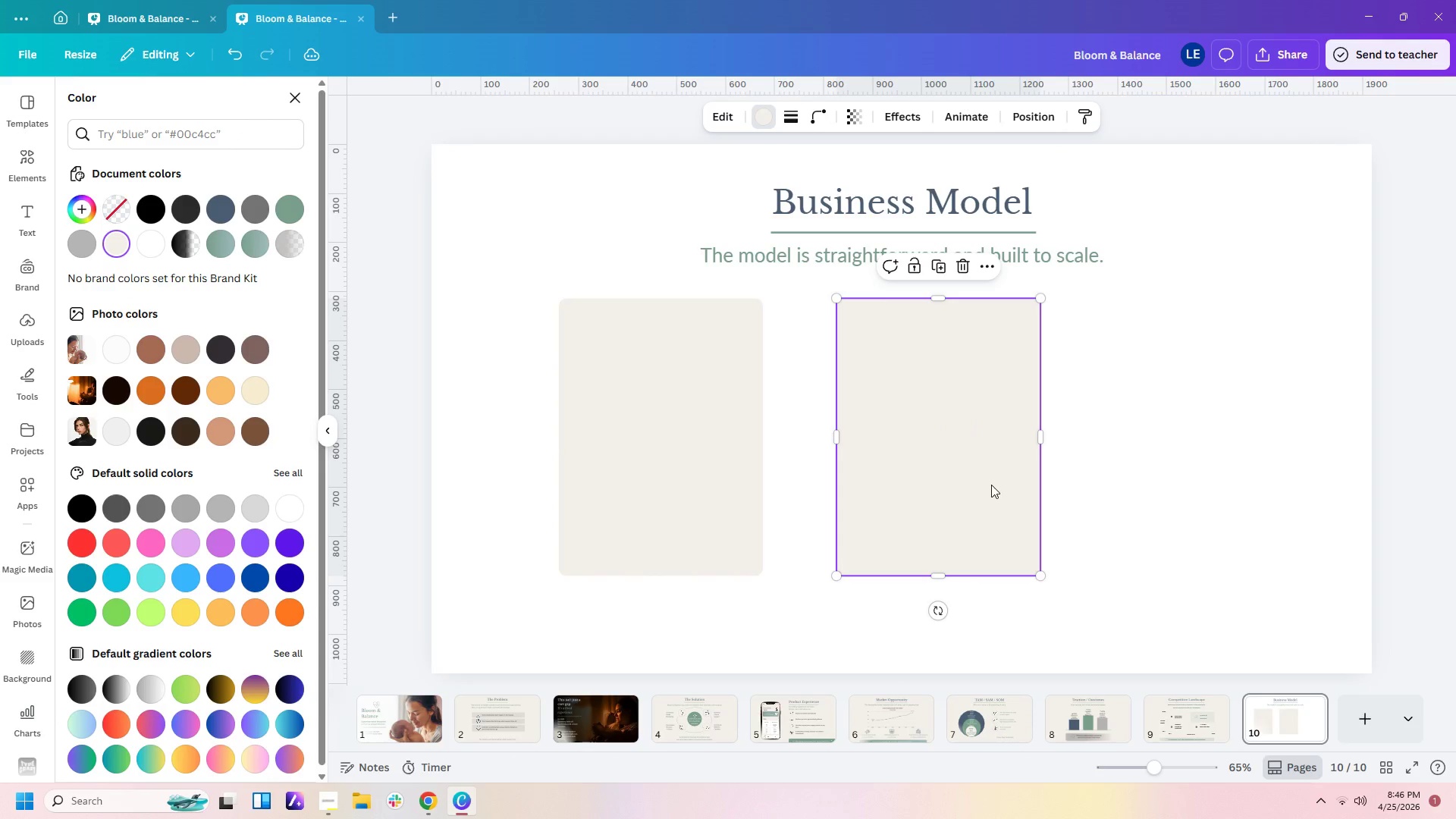 
key(Control+C)
 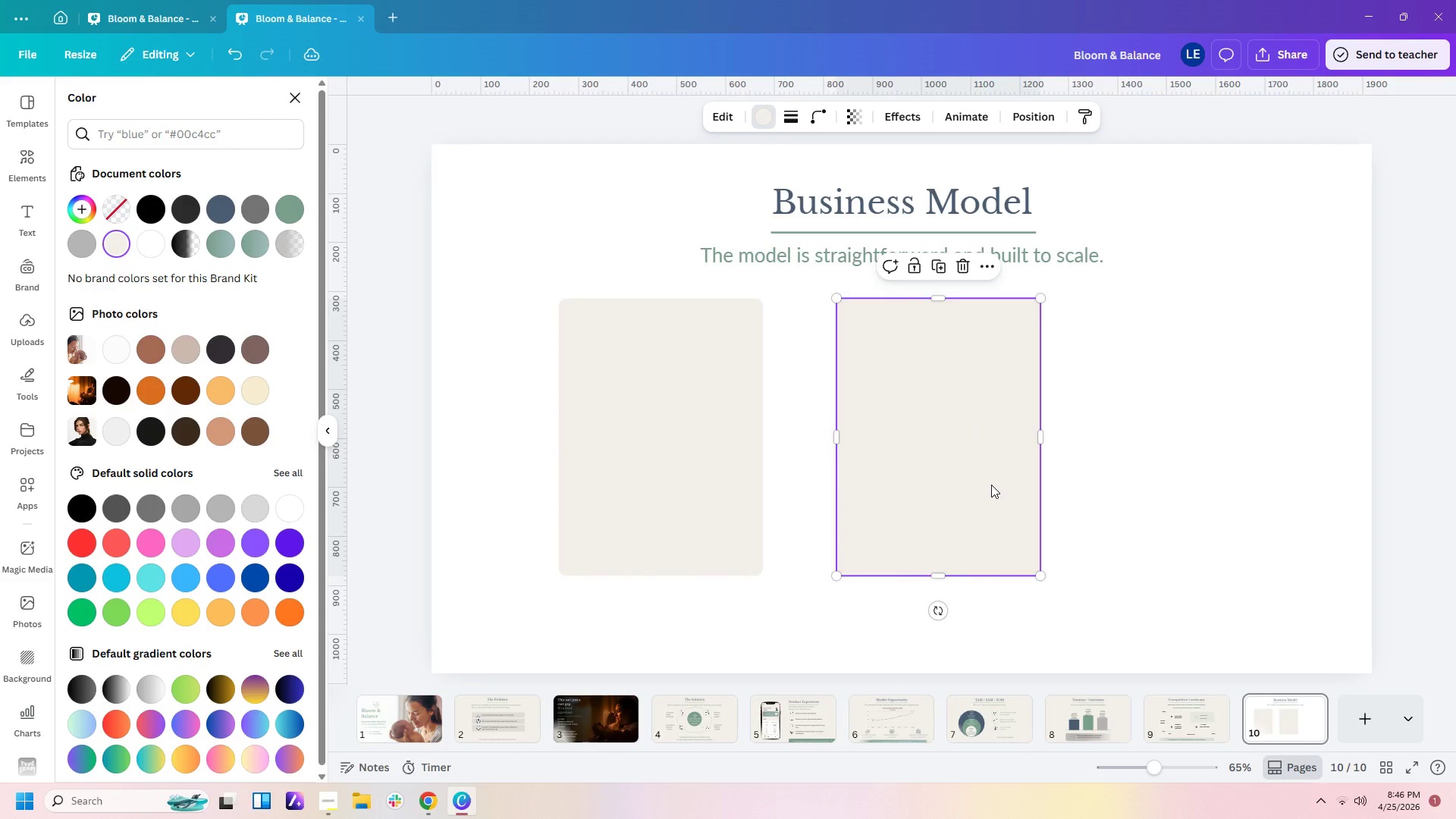 
key(Control+V)
 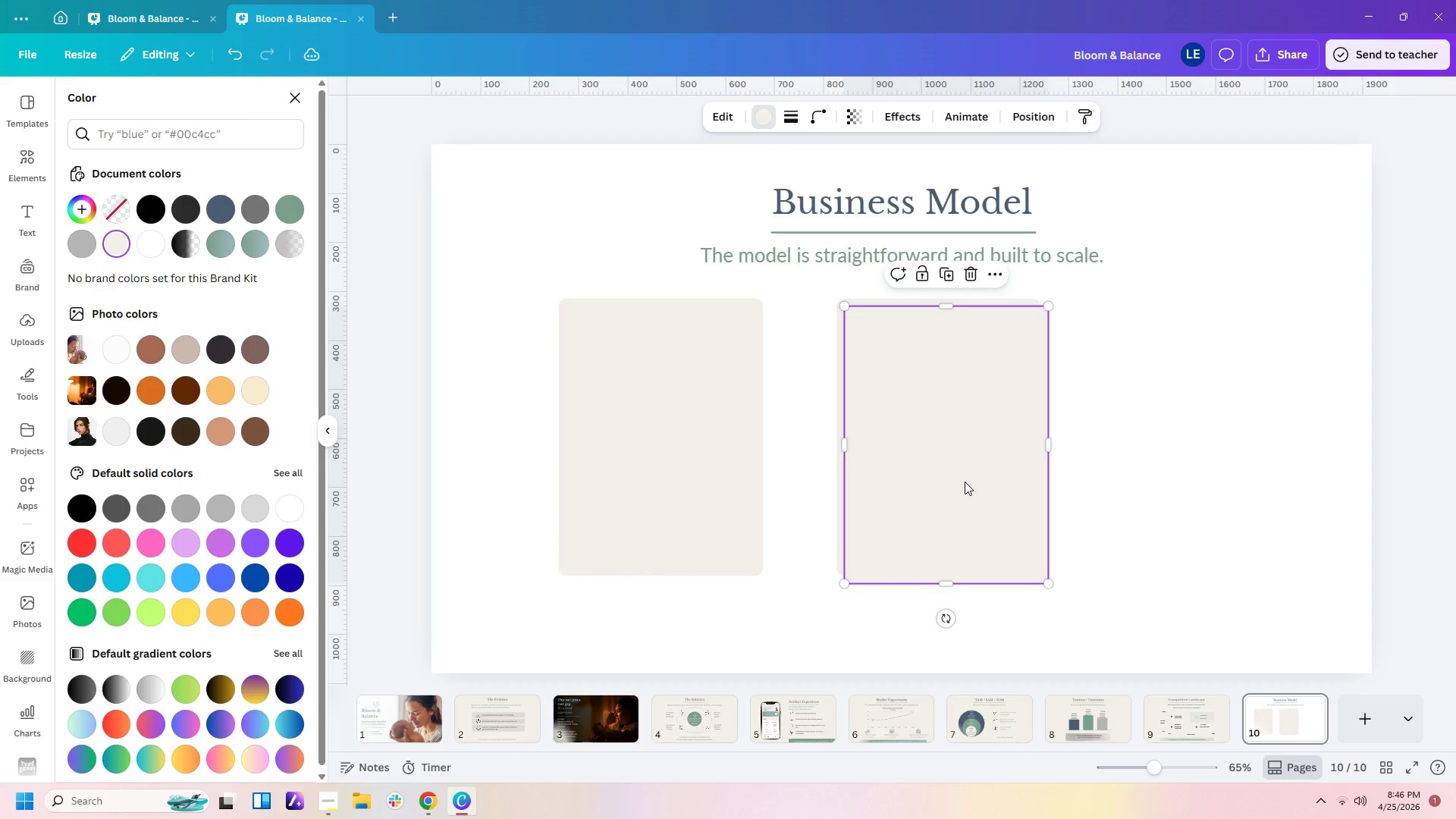 
left_click_drag(start_coordinate=[966, 482], to_coordinate=[1201, 466])
 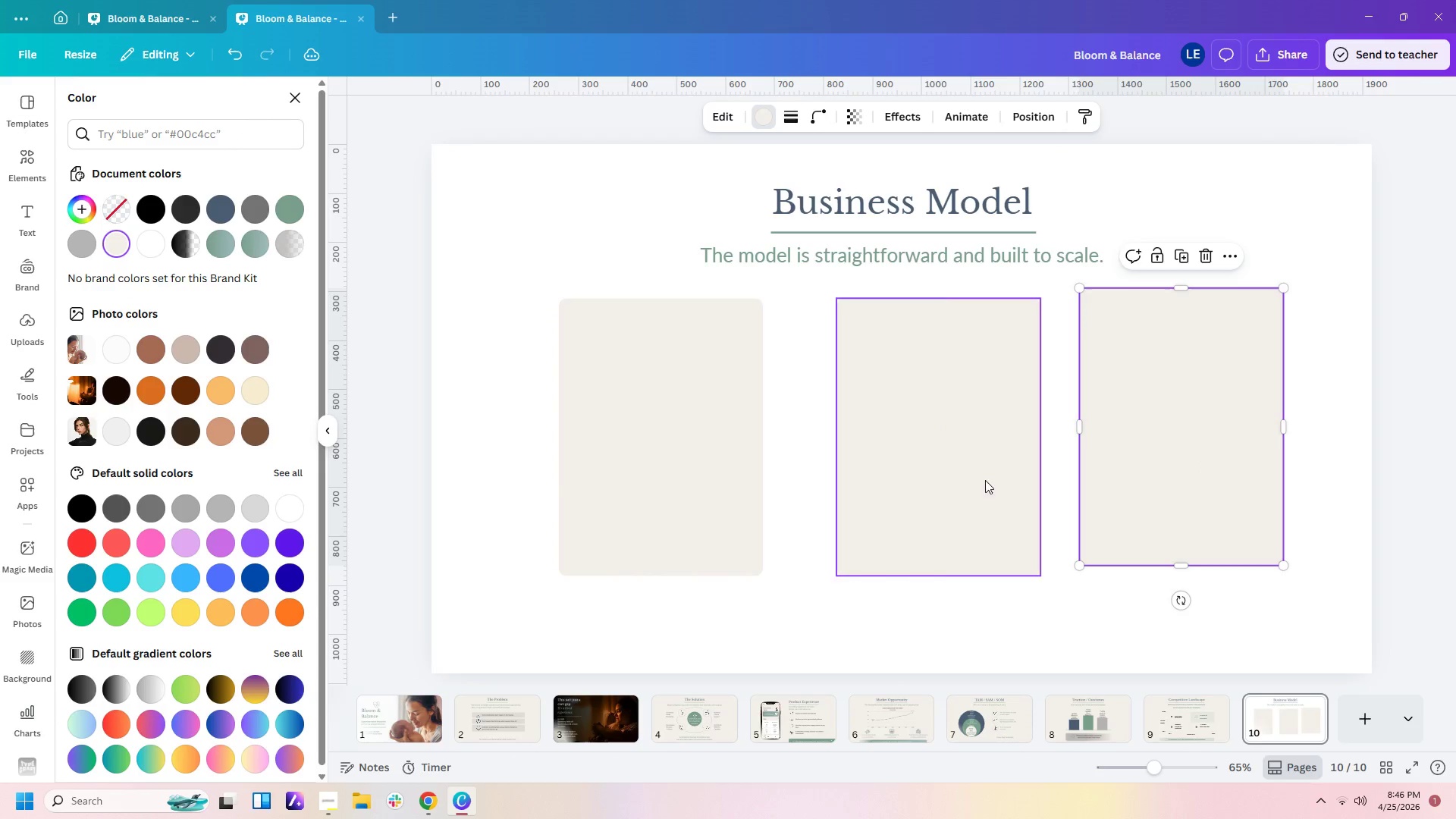 
left_click([973, 479])
 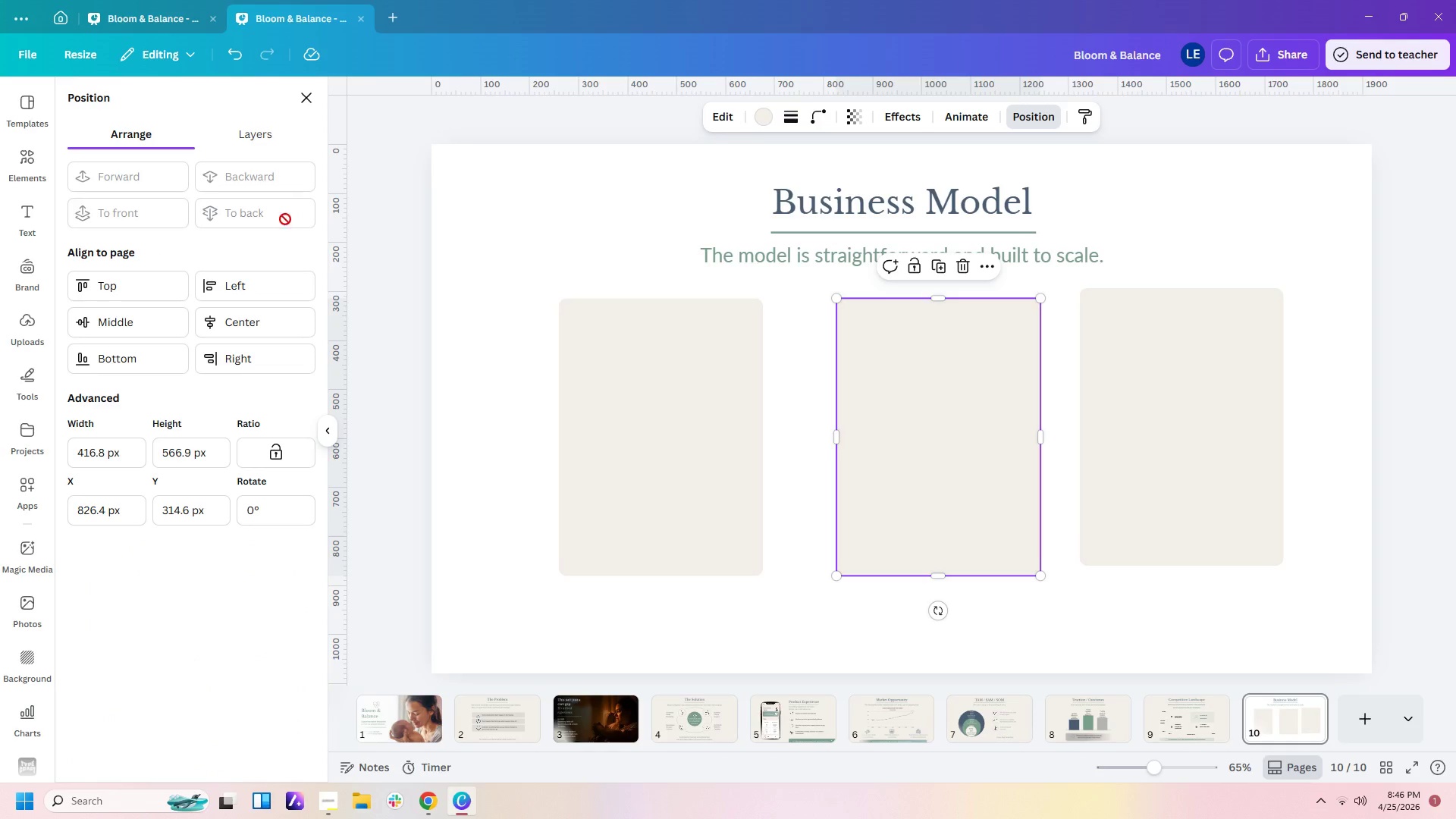 
left_click([246, 324])
 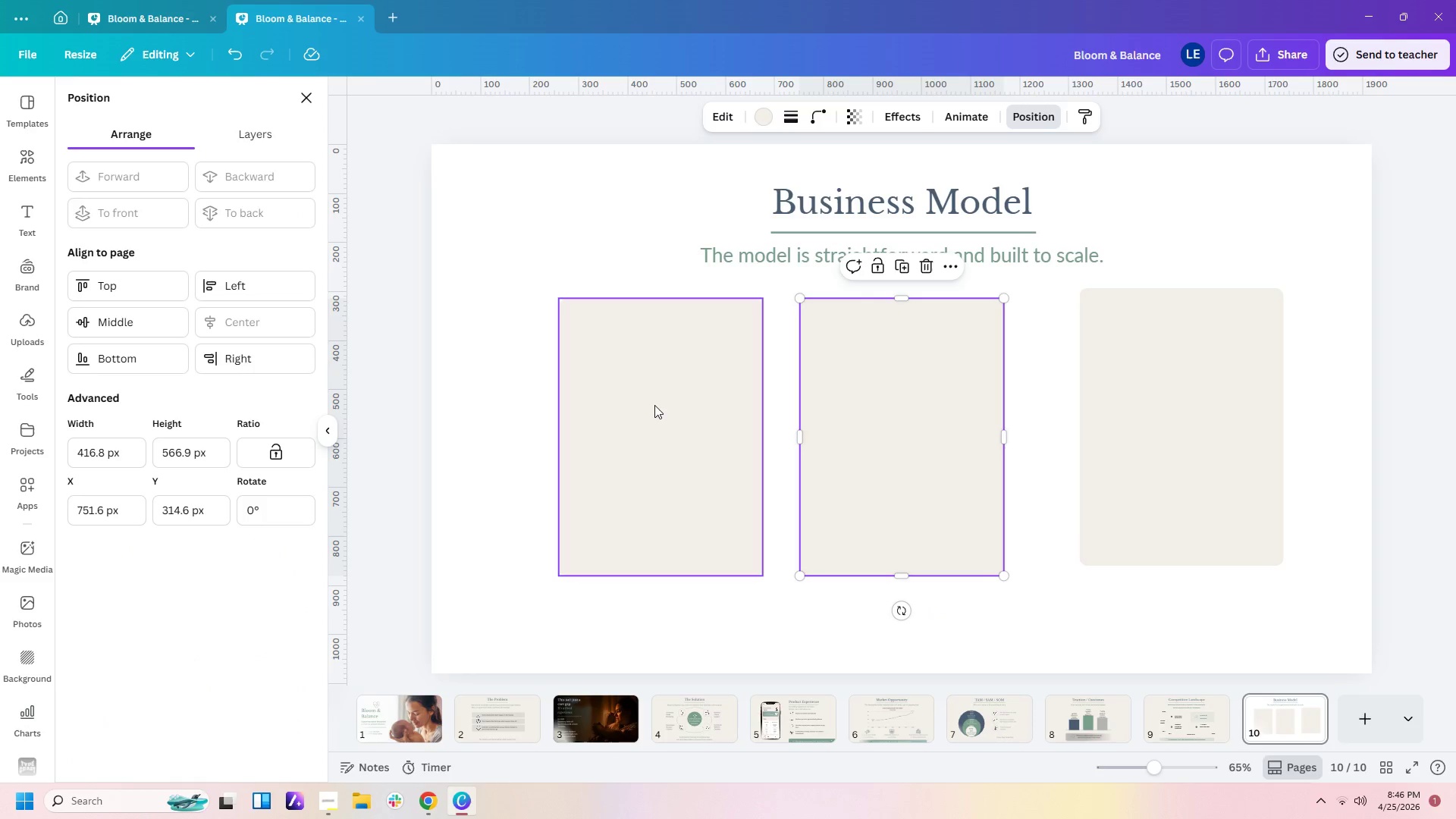 
left_click([648, 404])
 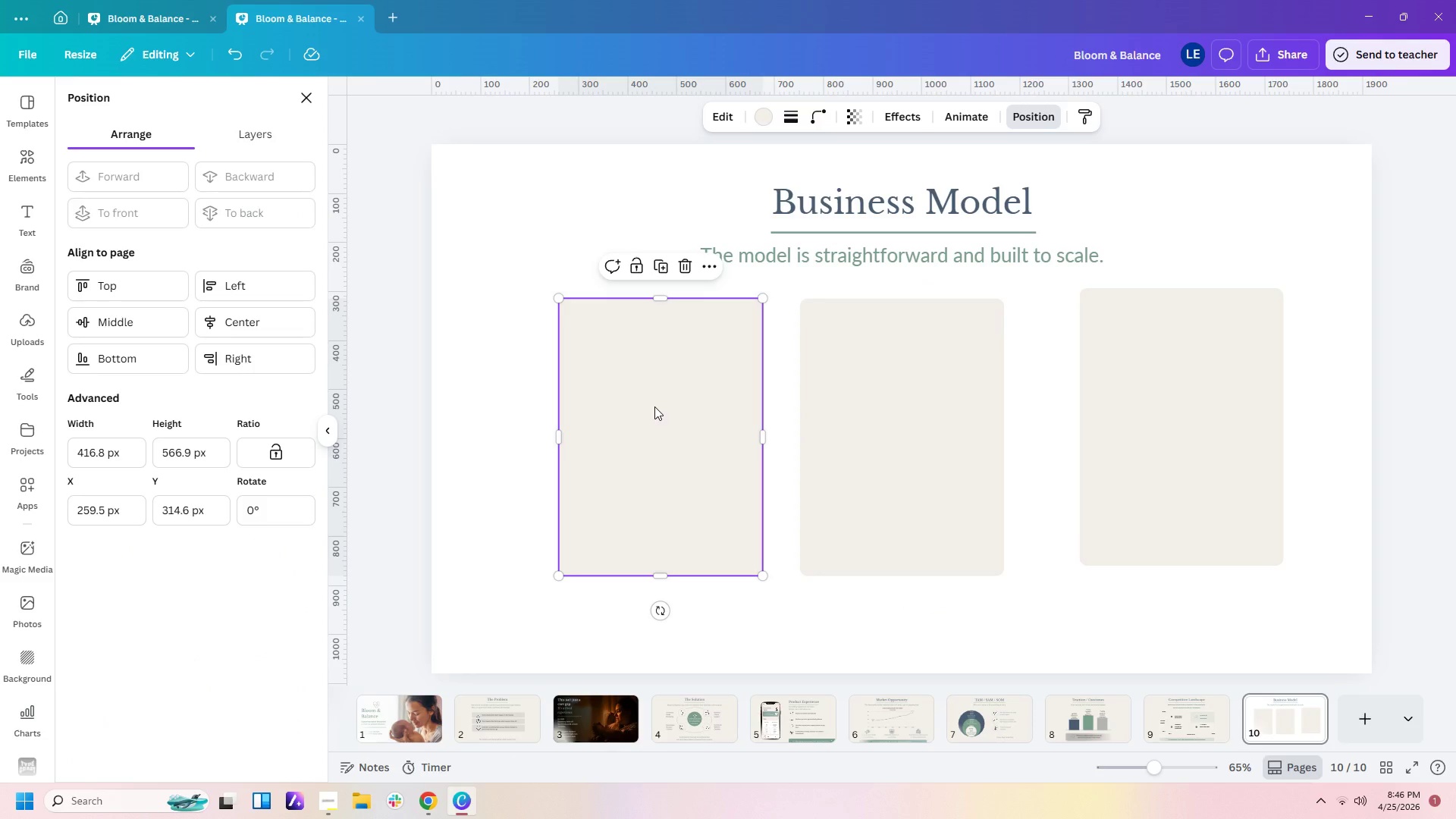 
left_click_drag(start_coordinate=[654, 406], to_coordinate=[667, 408])
 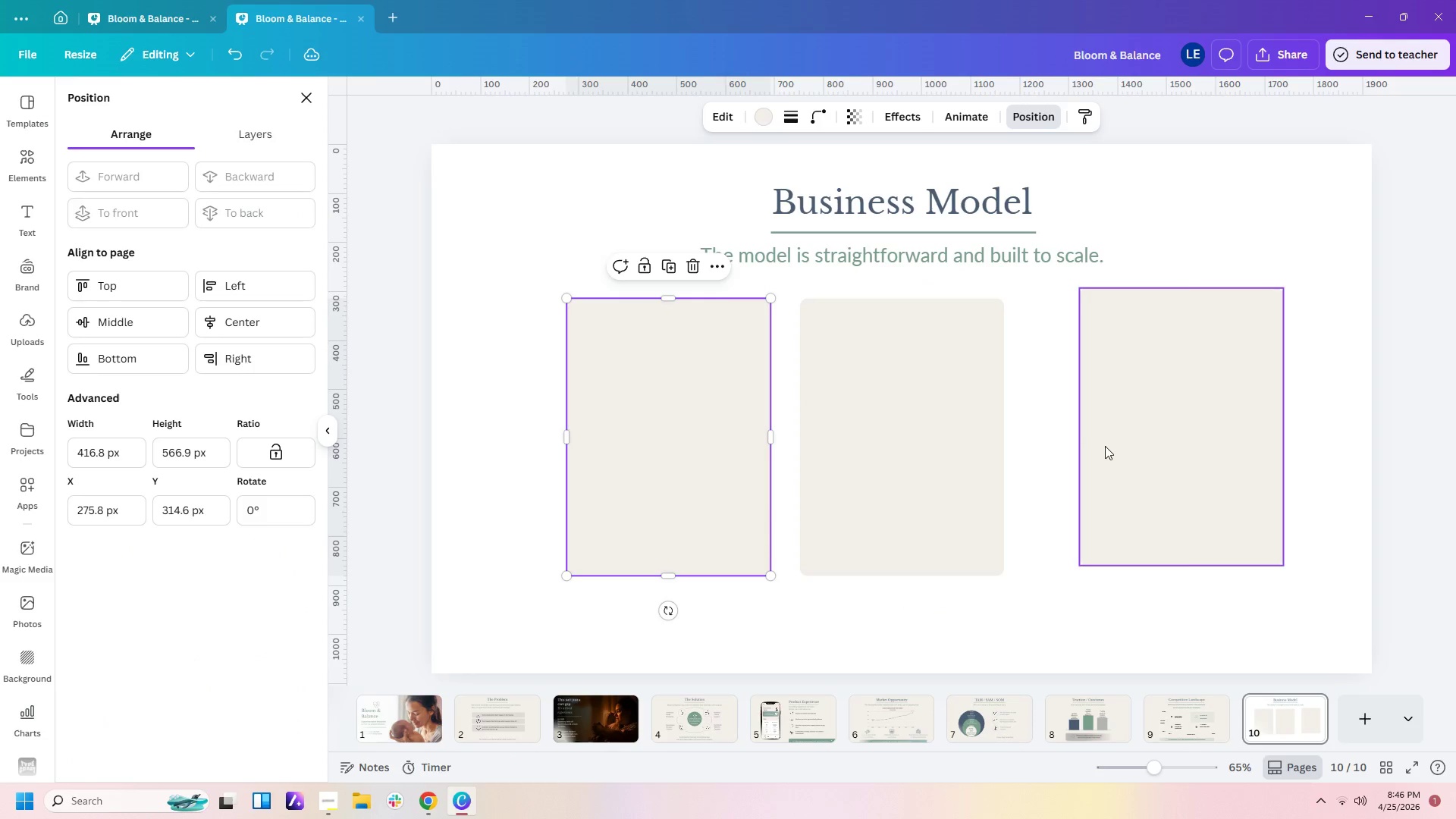 
left_click_drag(start_coordinate=[1107, 443], to_coordinate=[1067, 457])
 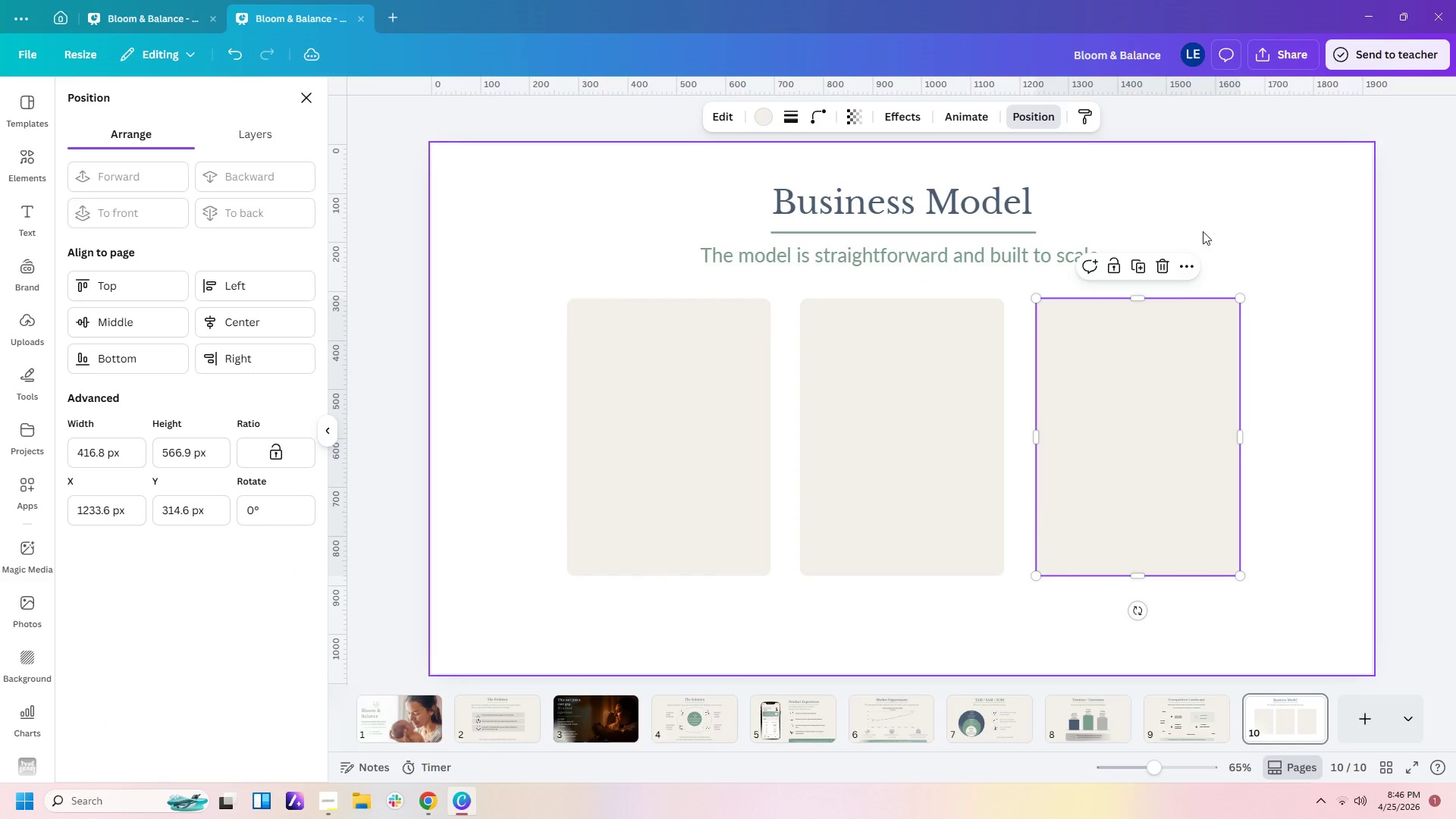 
left_click([1212, 209])
 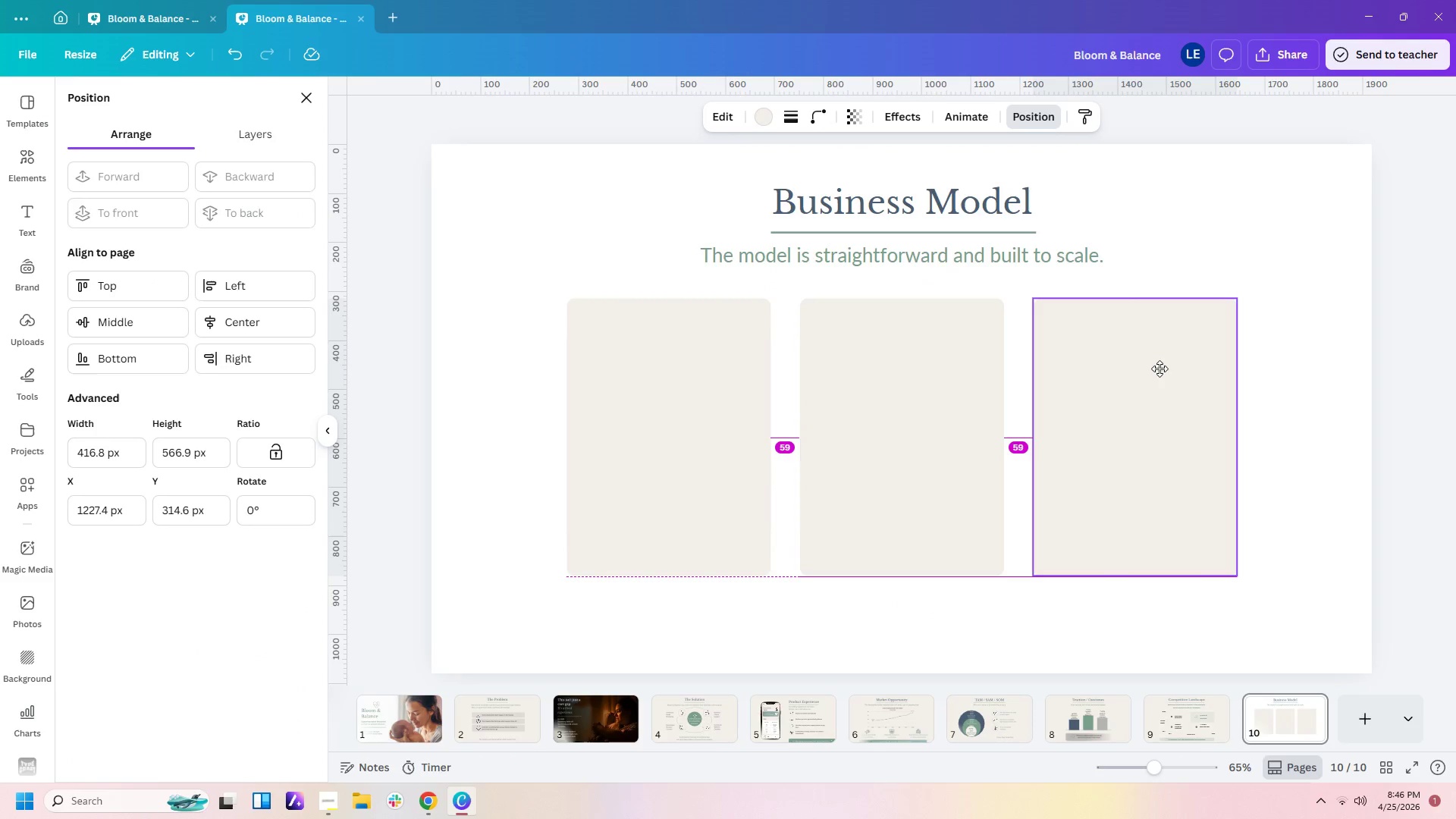 
left_click([1305, 447])
 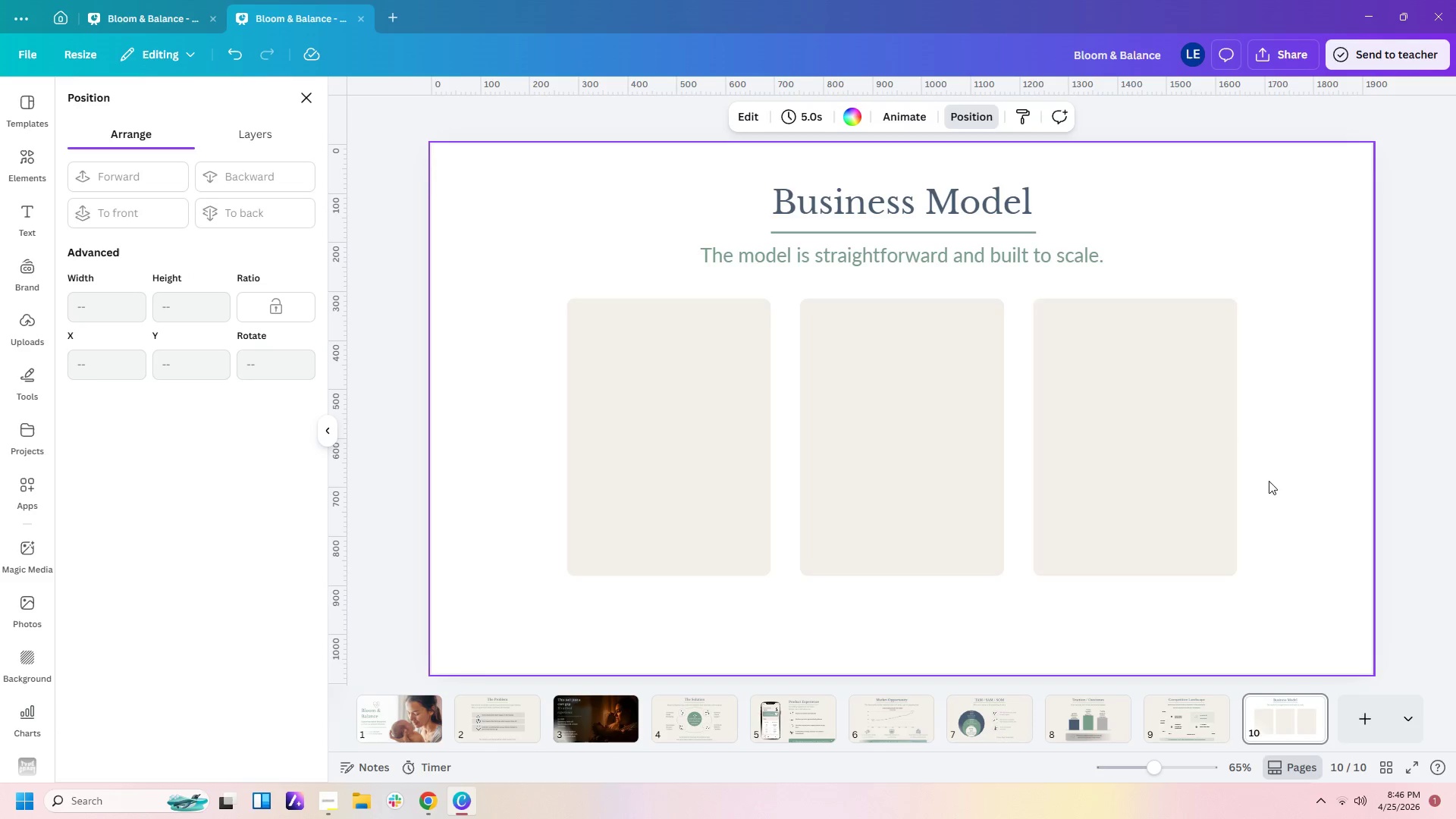 
left_click([742, 407])
 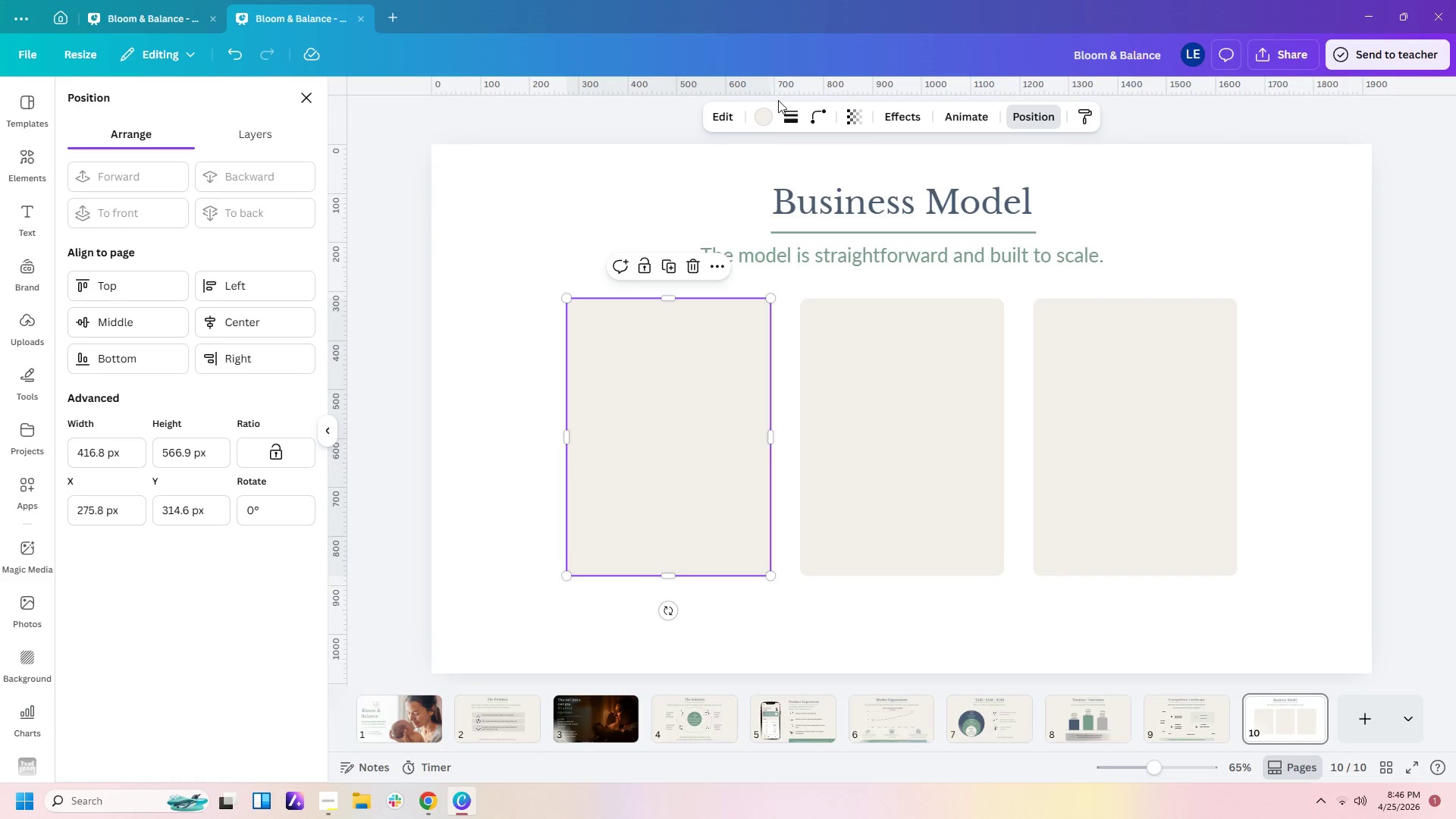 
left_click([782, 120])
 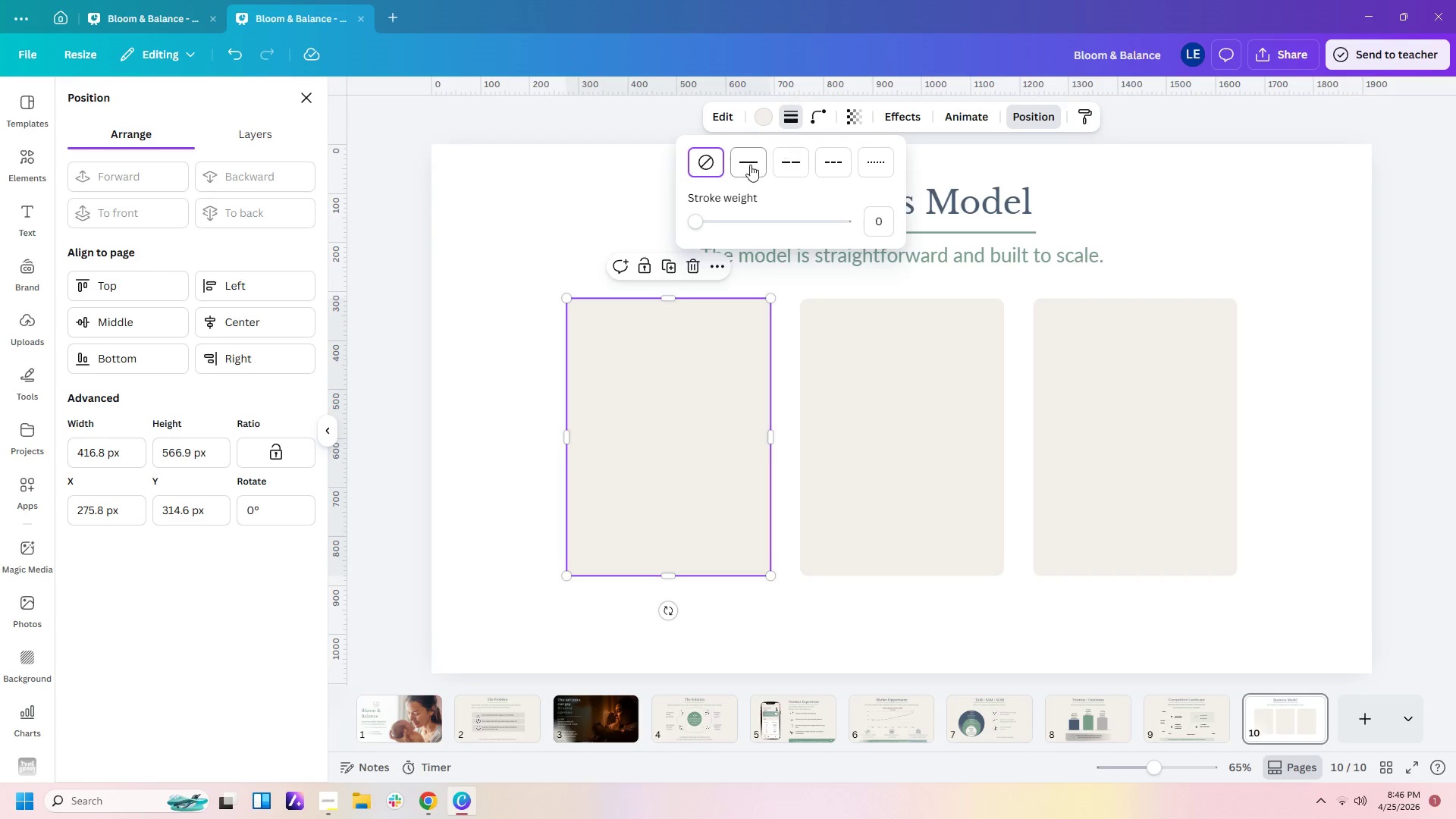 
left_click([748, 166])
 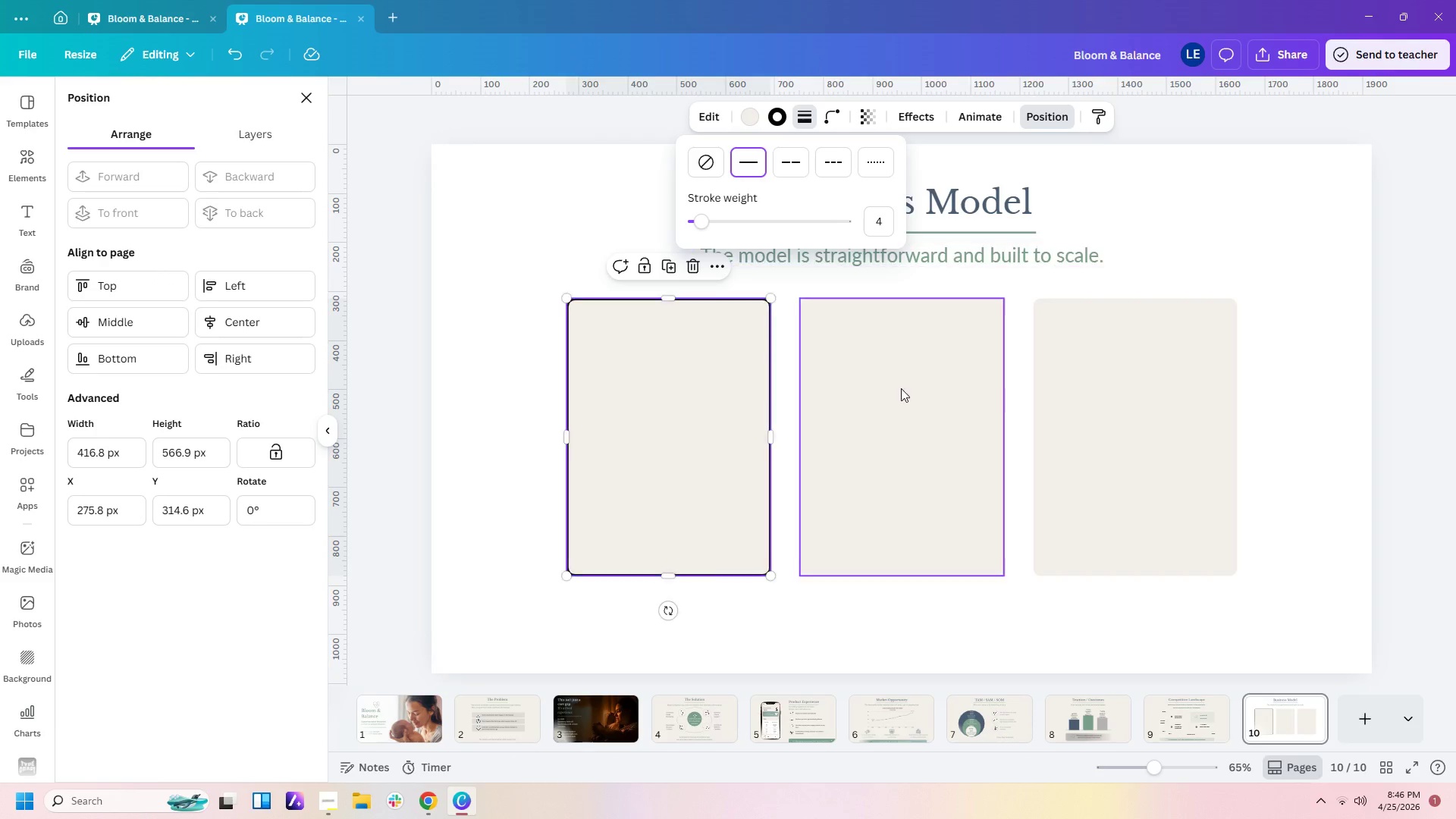 
left_click([901, 388])
 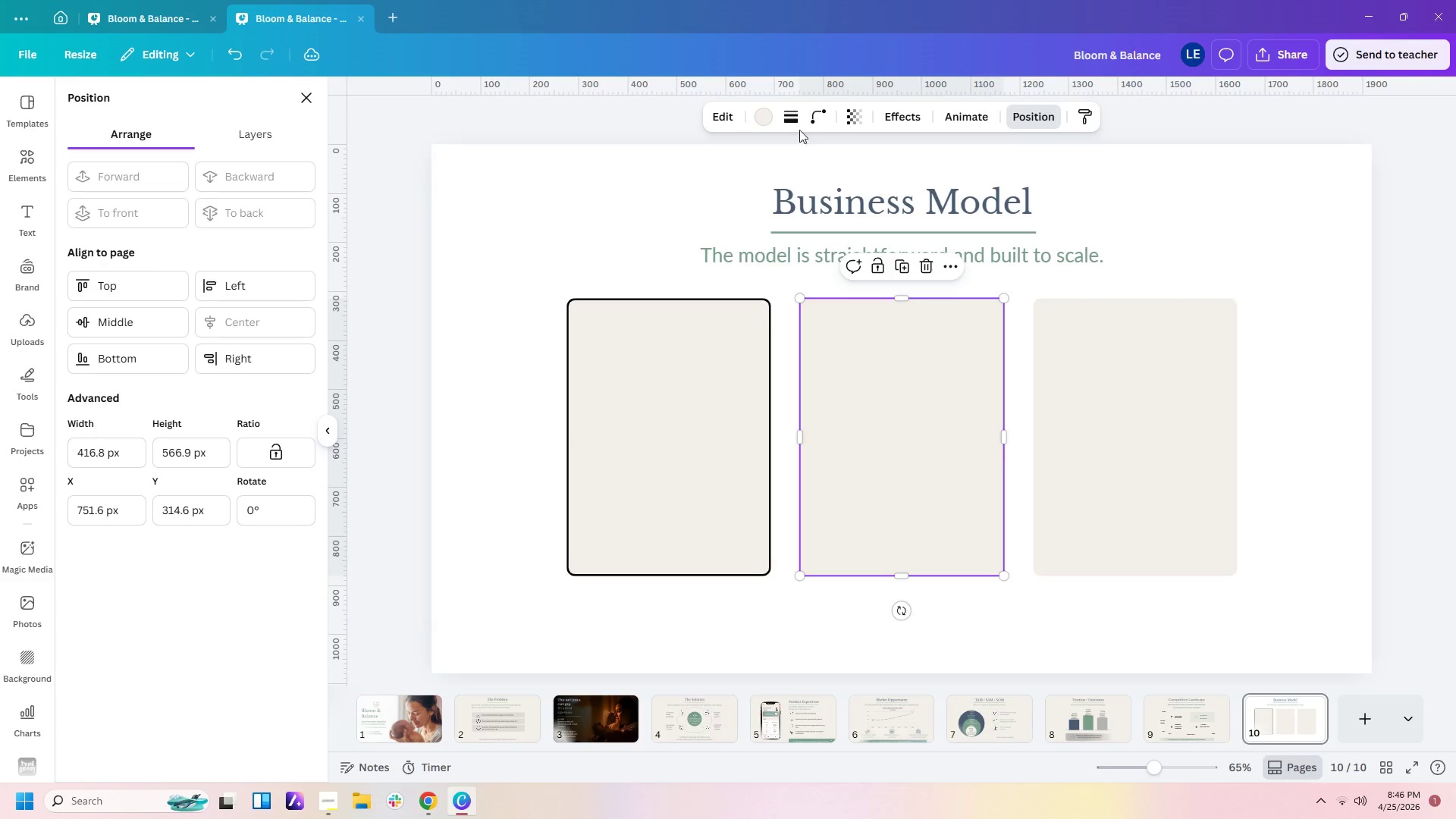 
left_click([792, 121])
 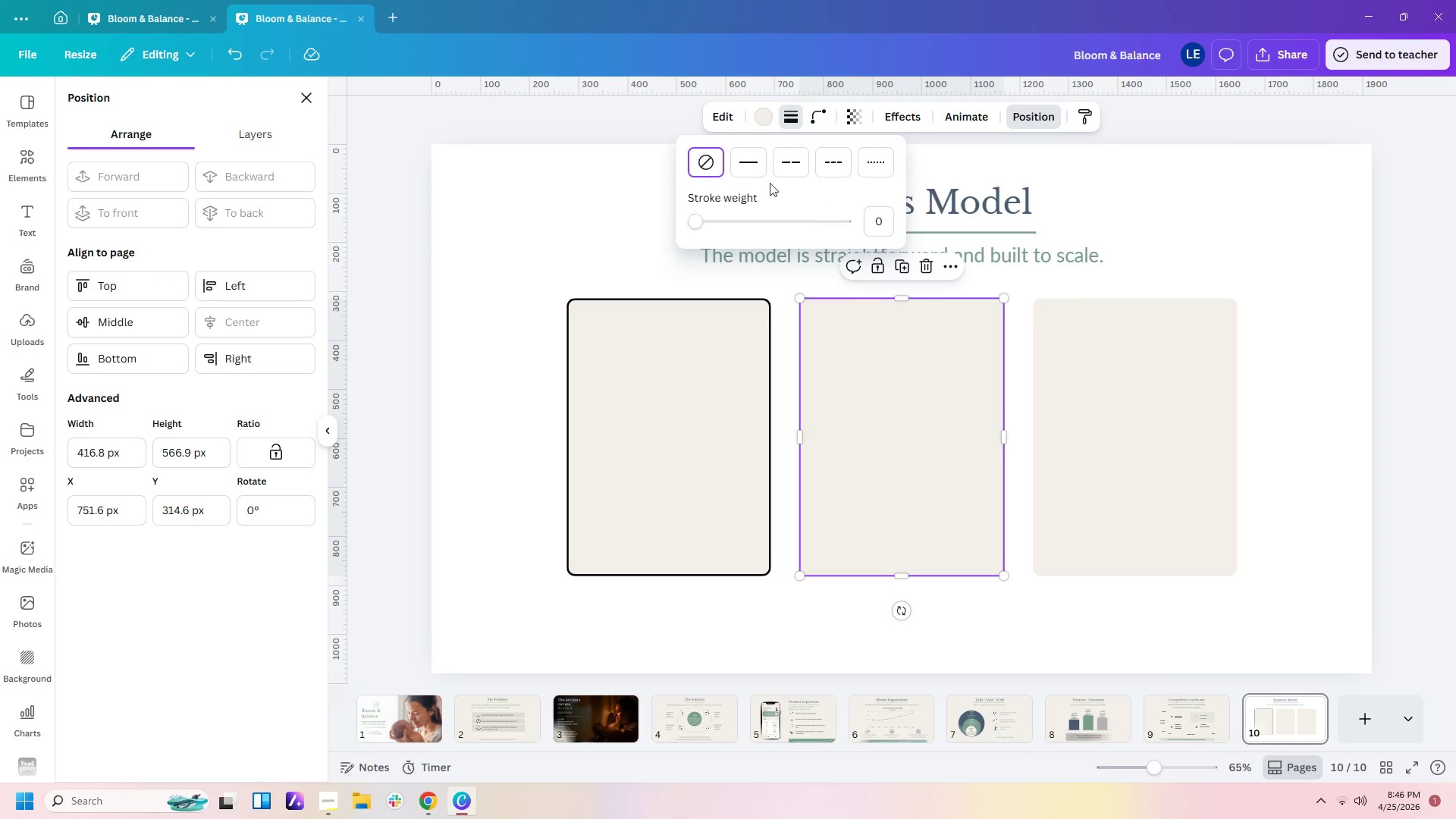 
left_click([745, 161])
 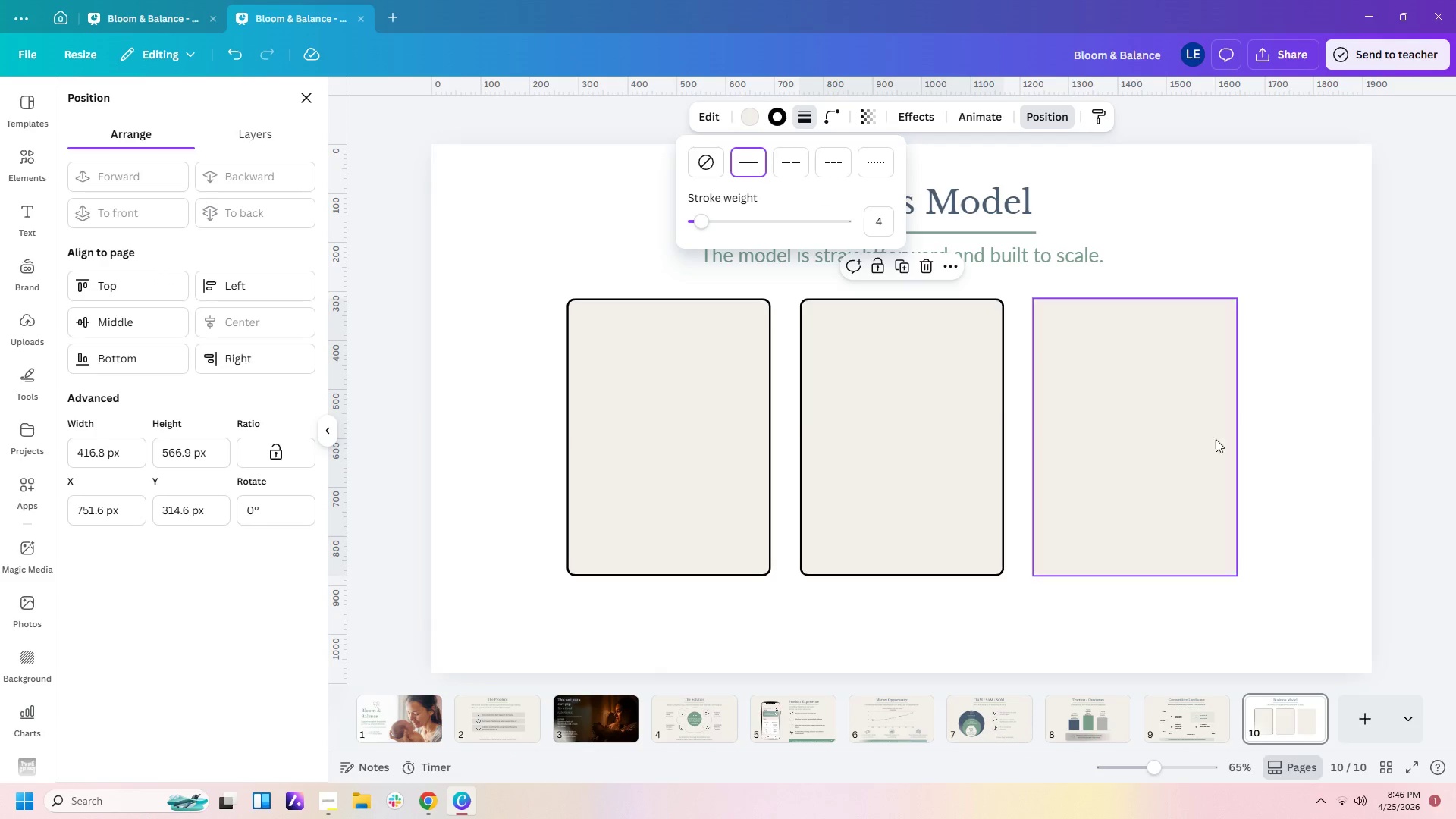 
left_click([1201, 435])
 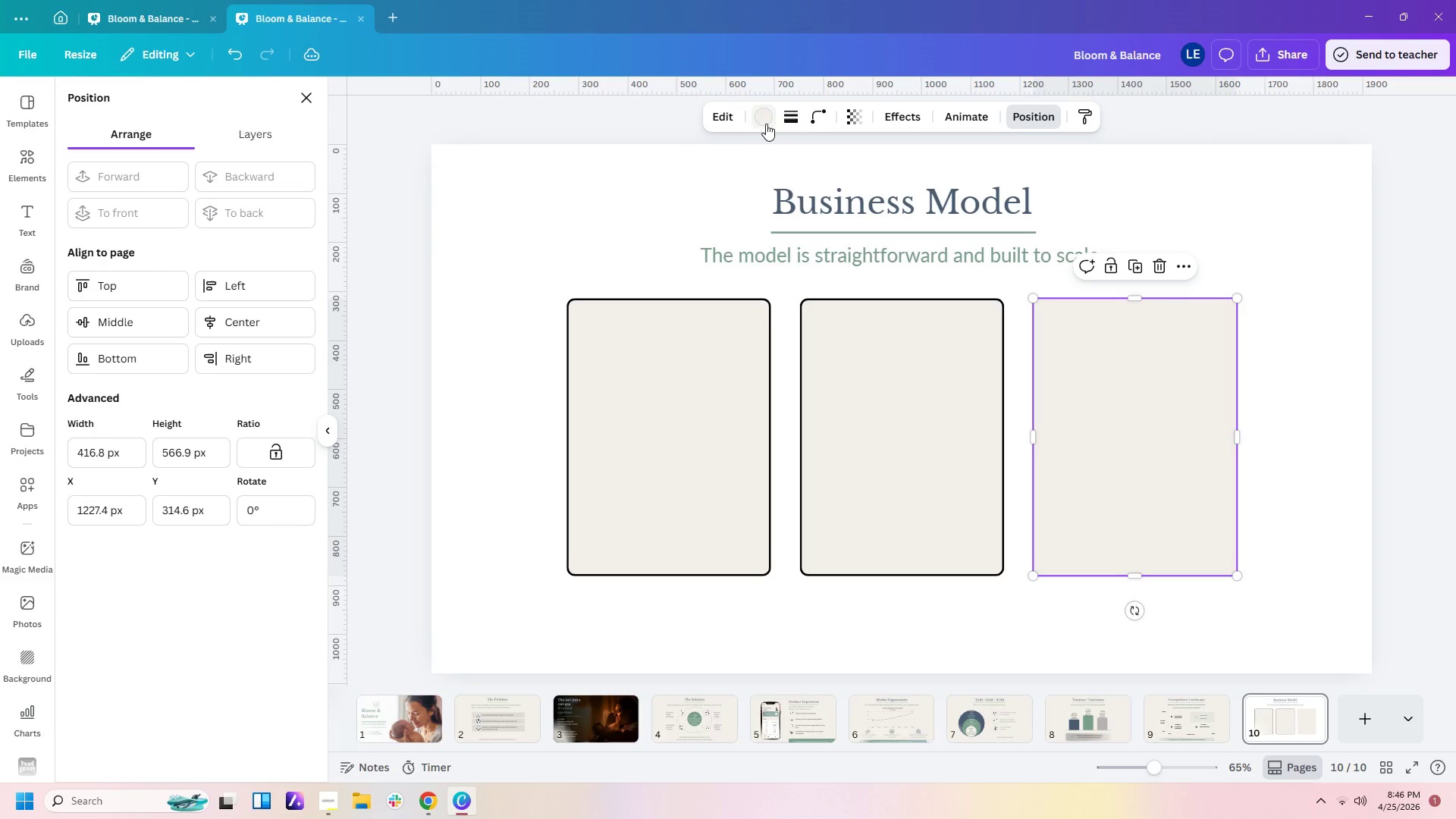 
left_click([788, 120])
 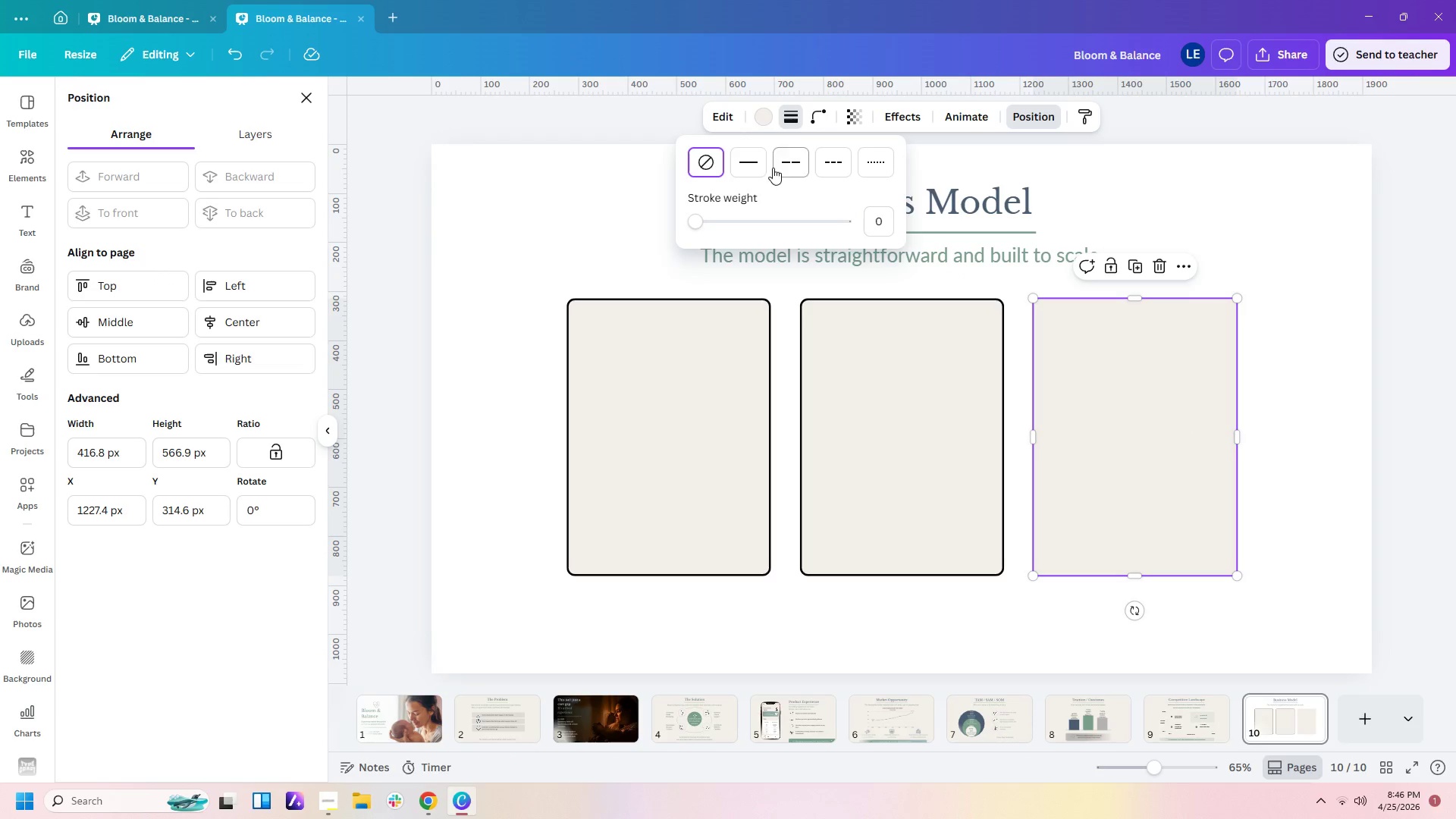 
left_click([742, 167])
 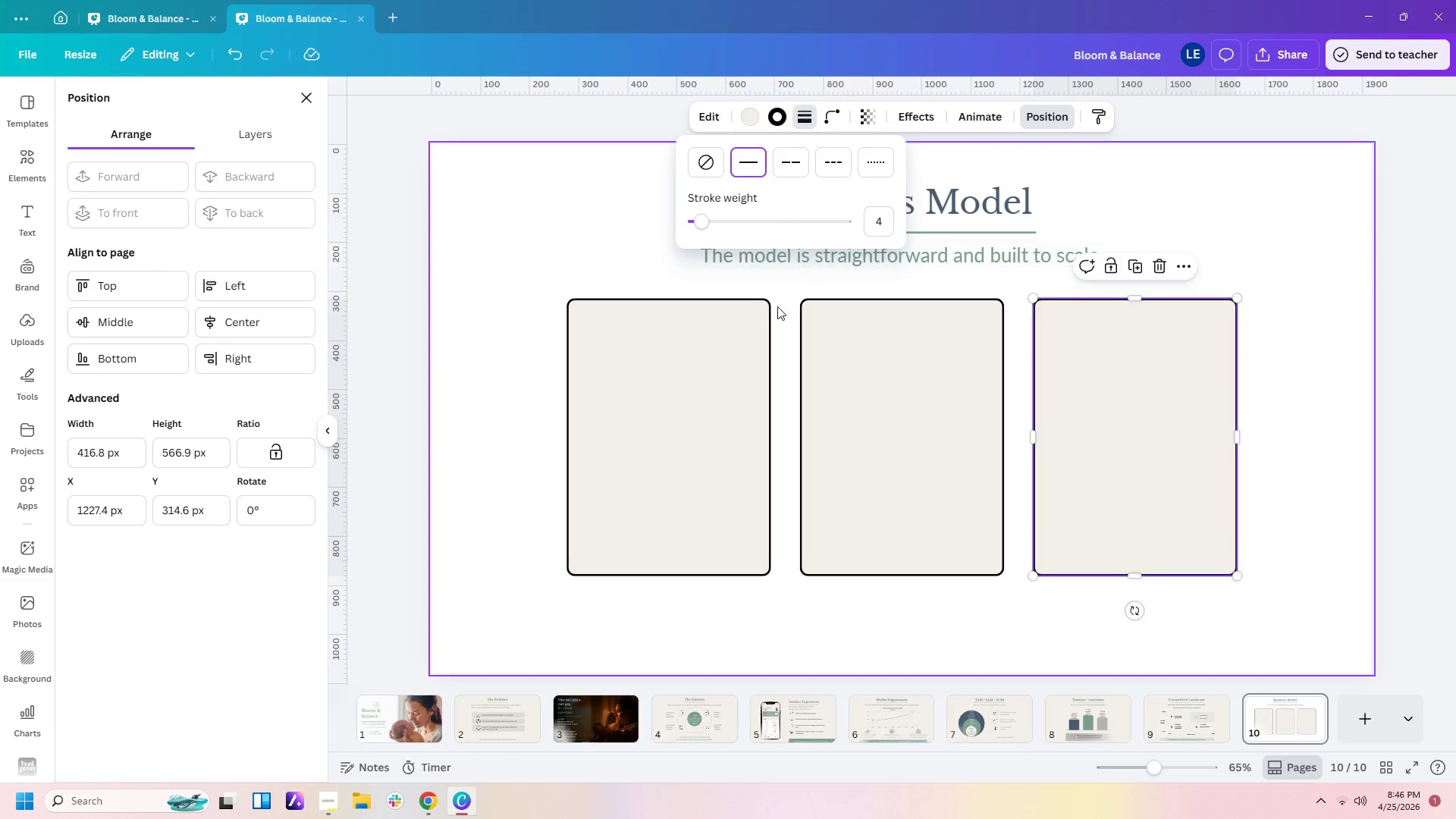 
left_click([731, 330])
 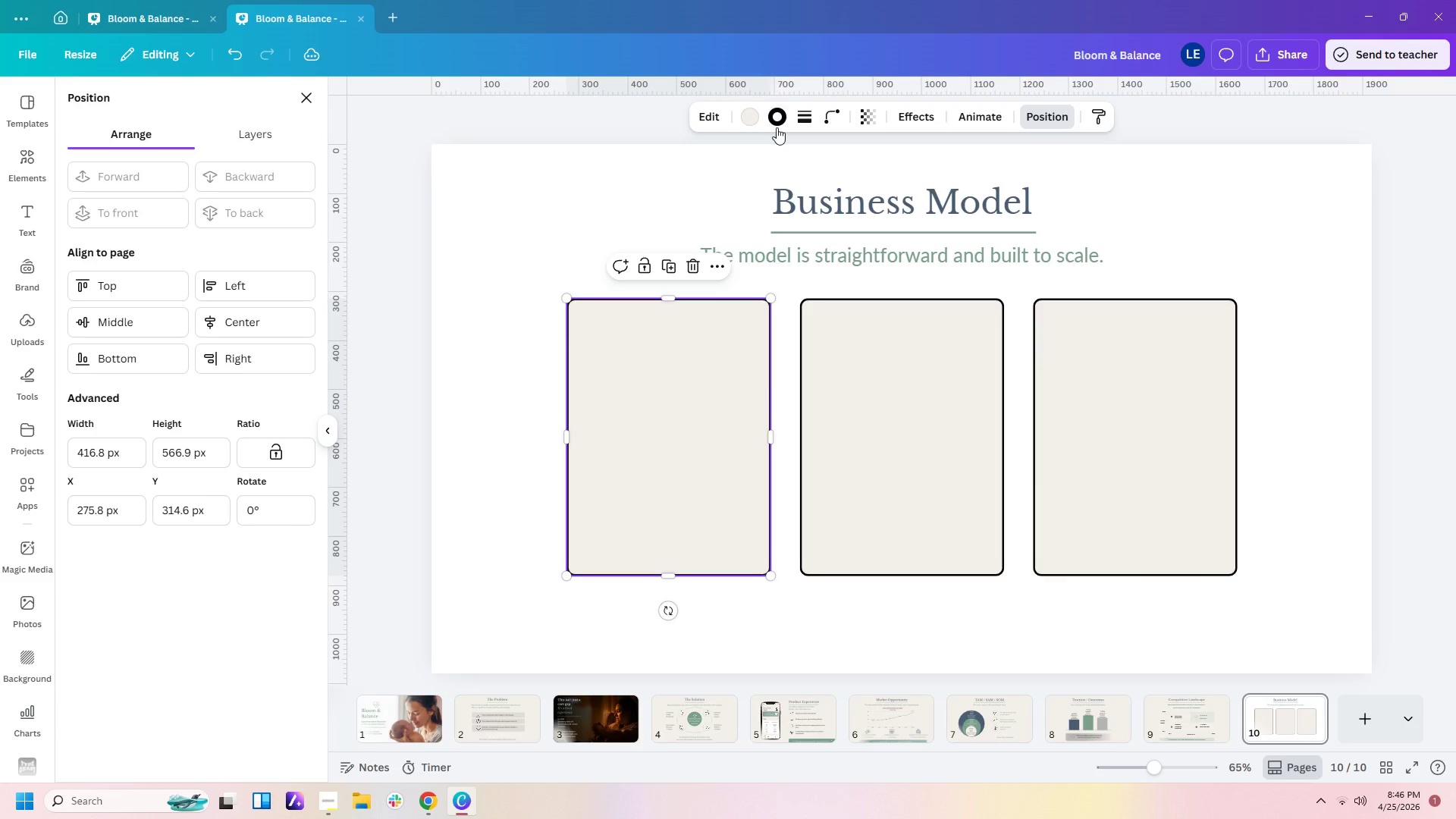 
left_click([778, 114])
 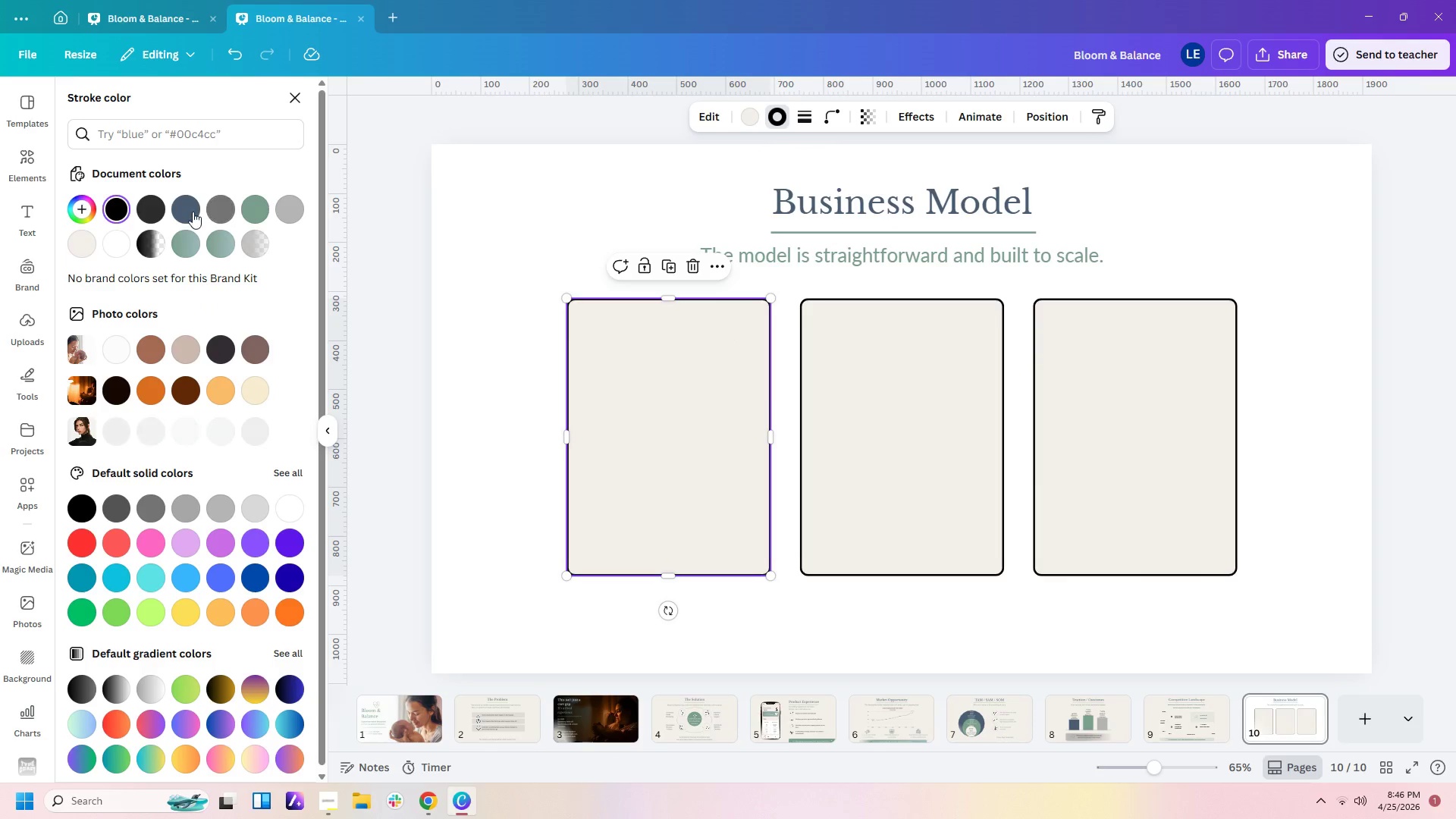 
left_click([212, 204])
 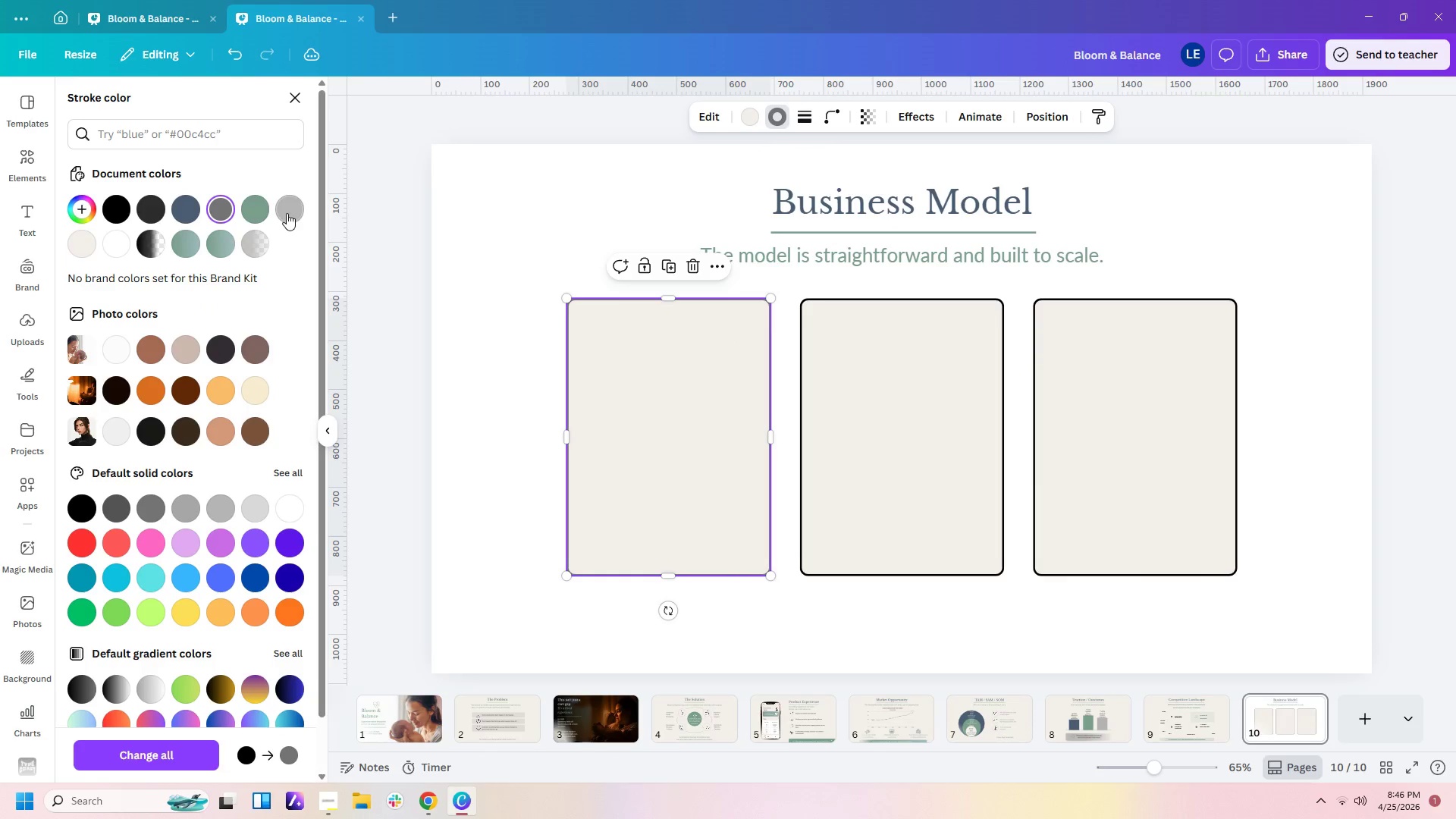 
double_click([868, 413])
 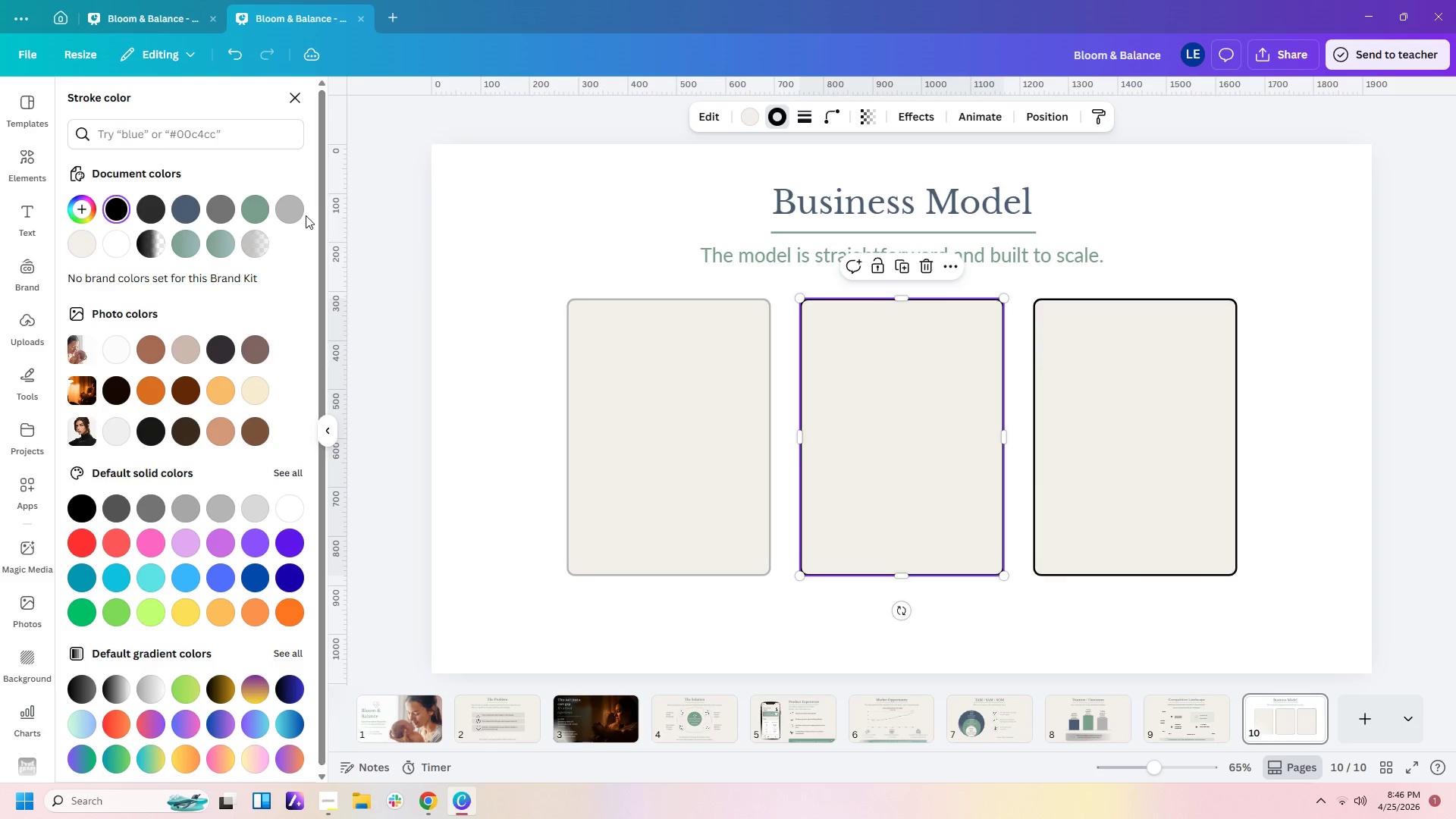 
left_click([298, 214])
 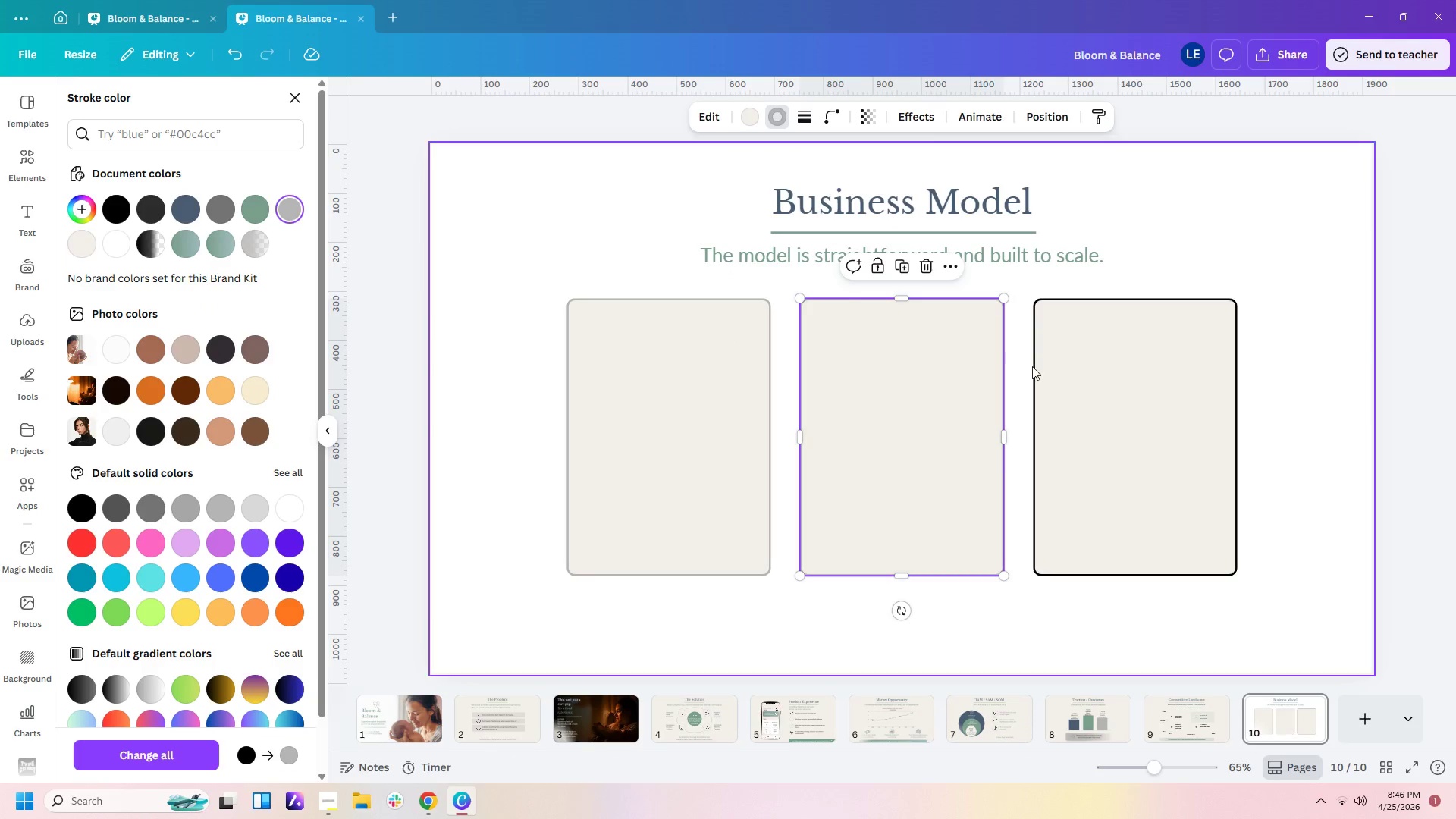 
left_click([1053, 372])
 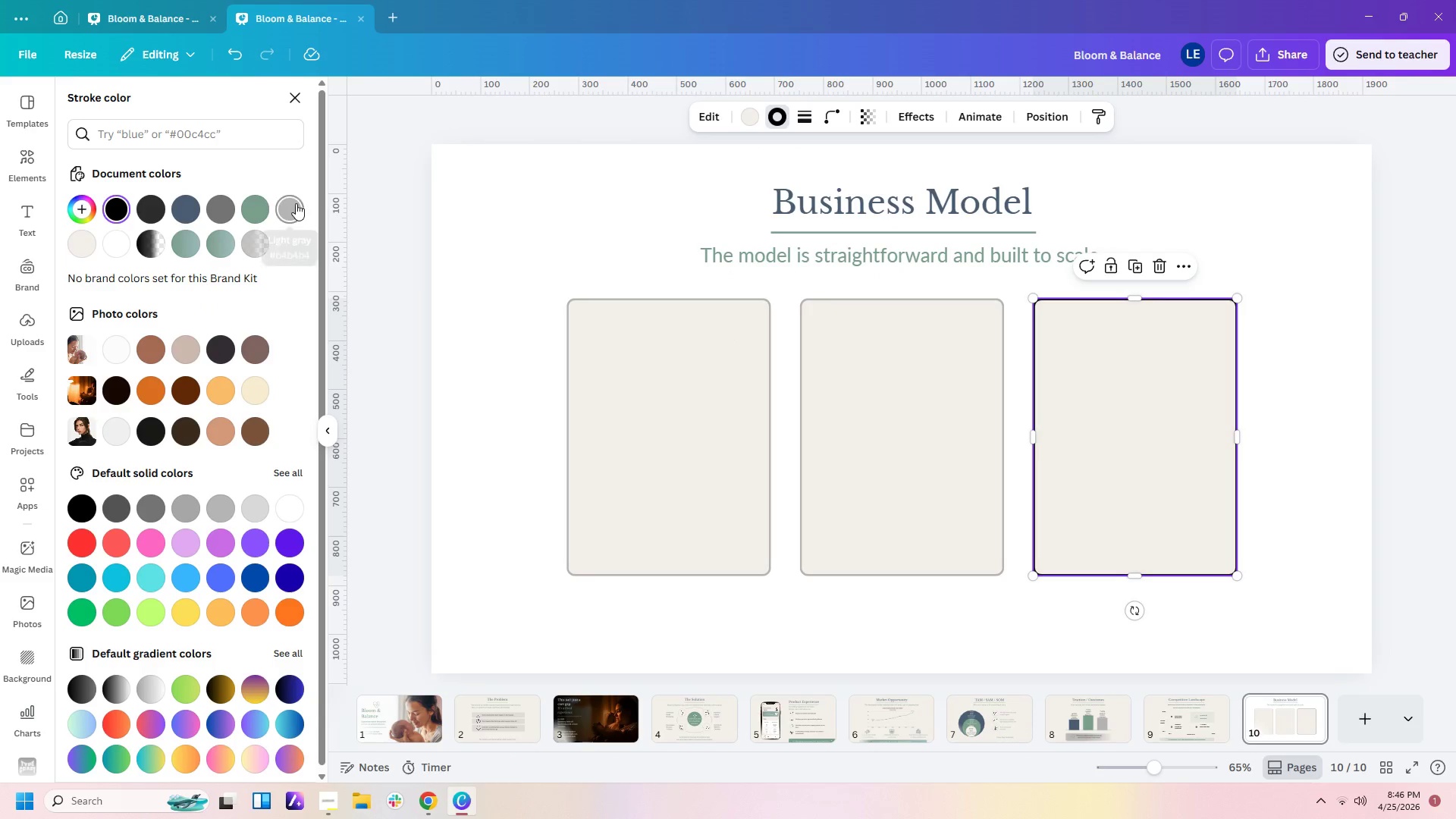 
double_click([583, 203])
 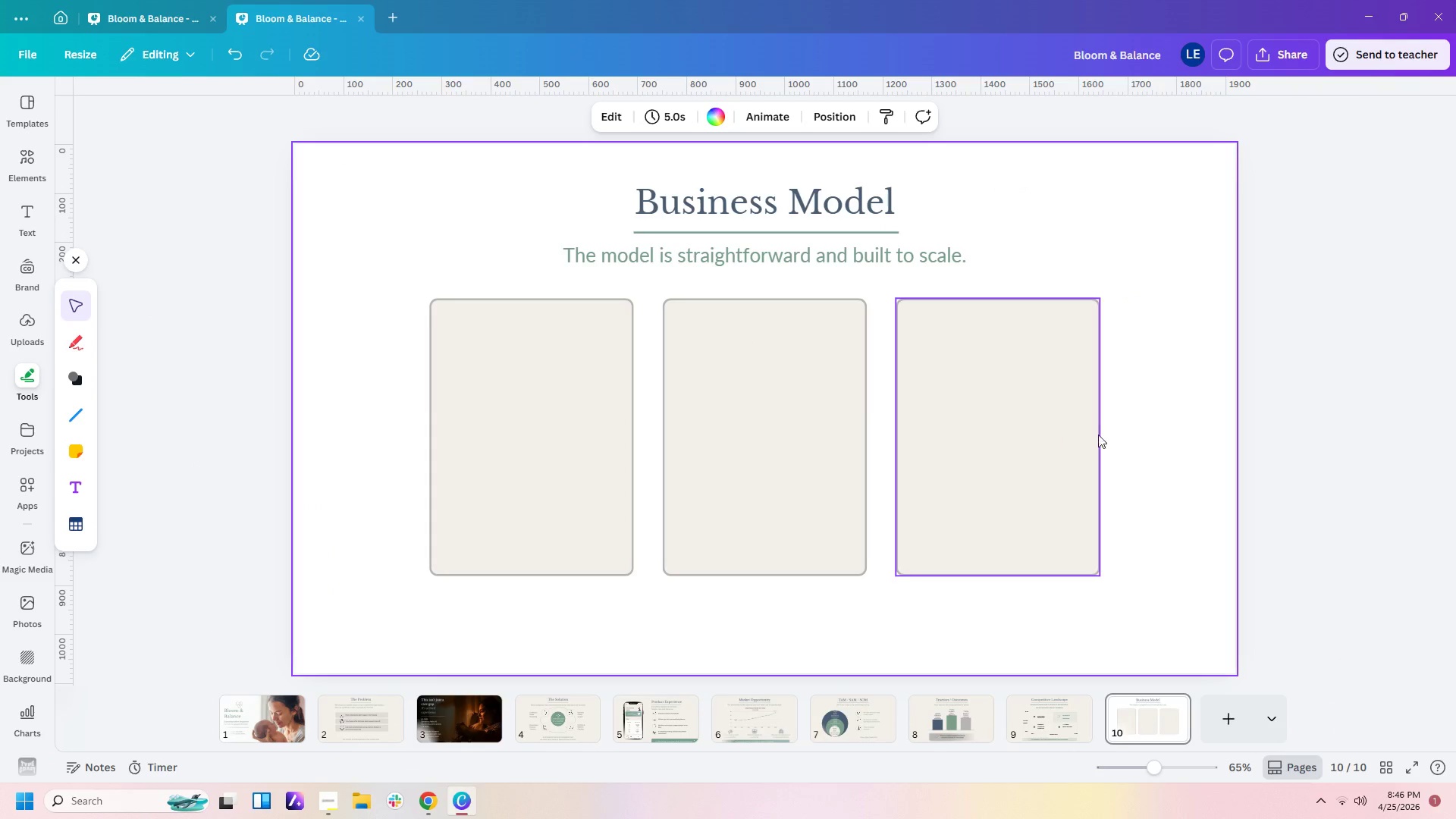 
left_click([1217, 477])
 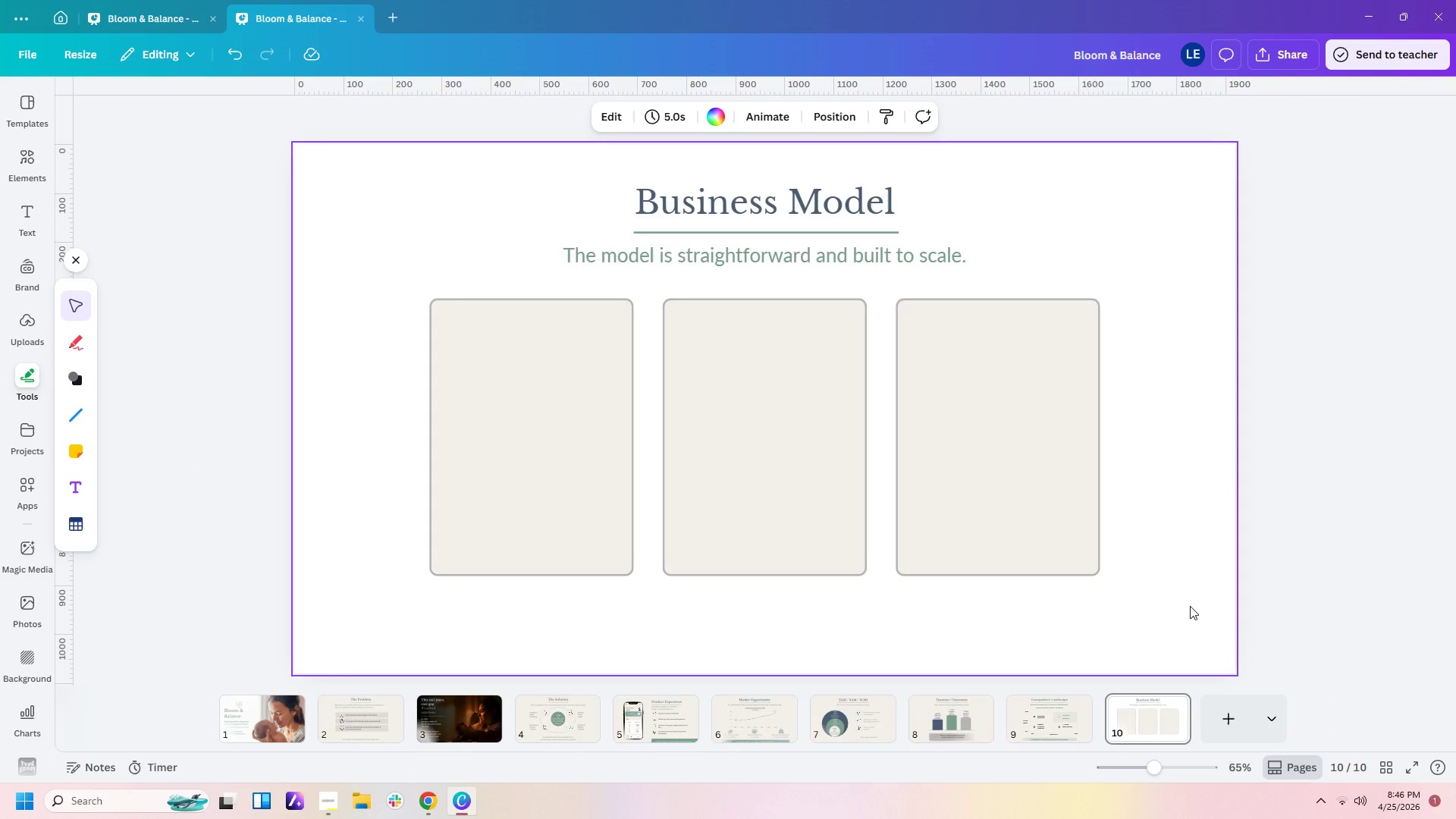 
left_click([1062, 255])
 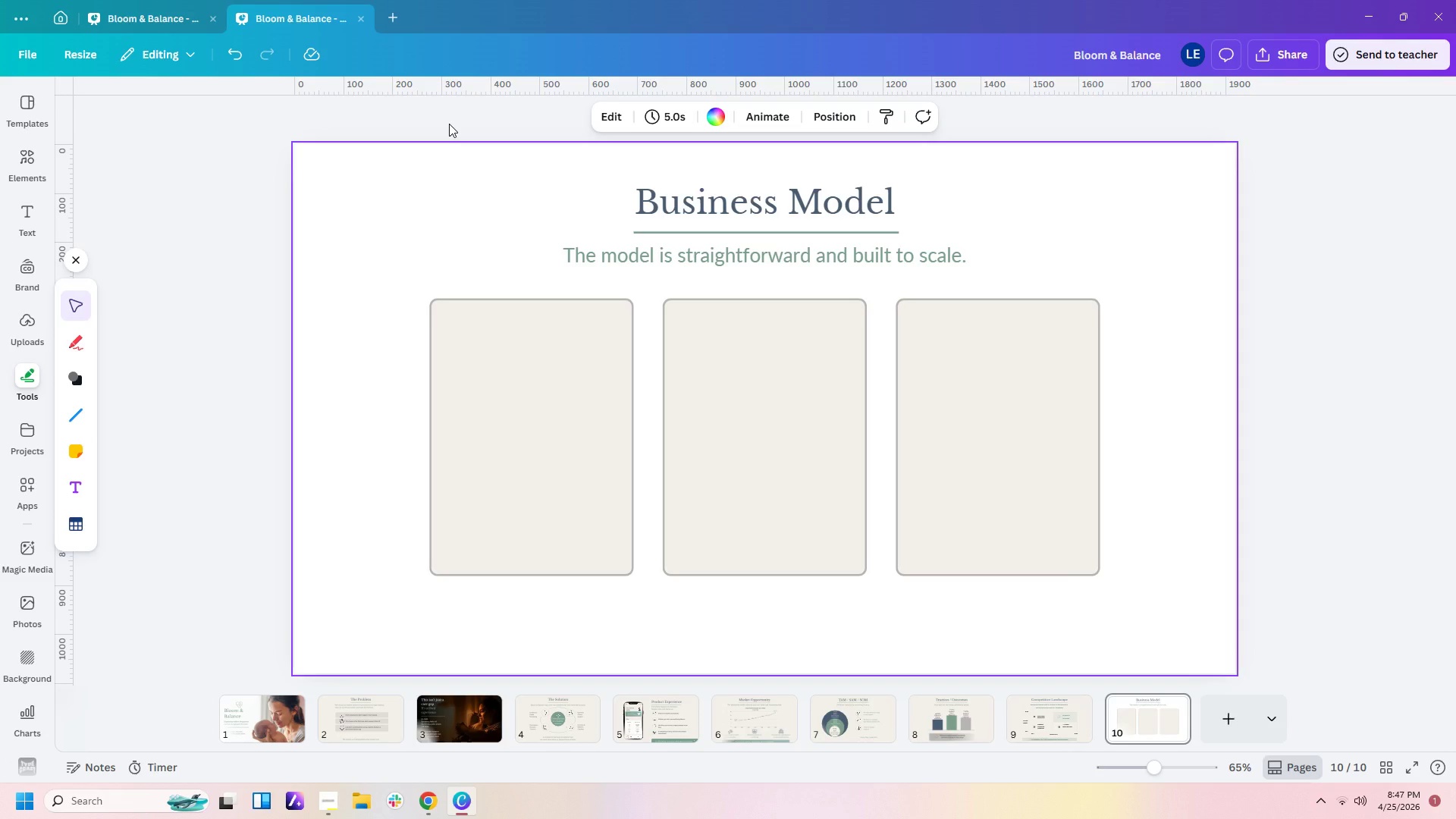 
wait(11.92)
 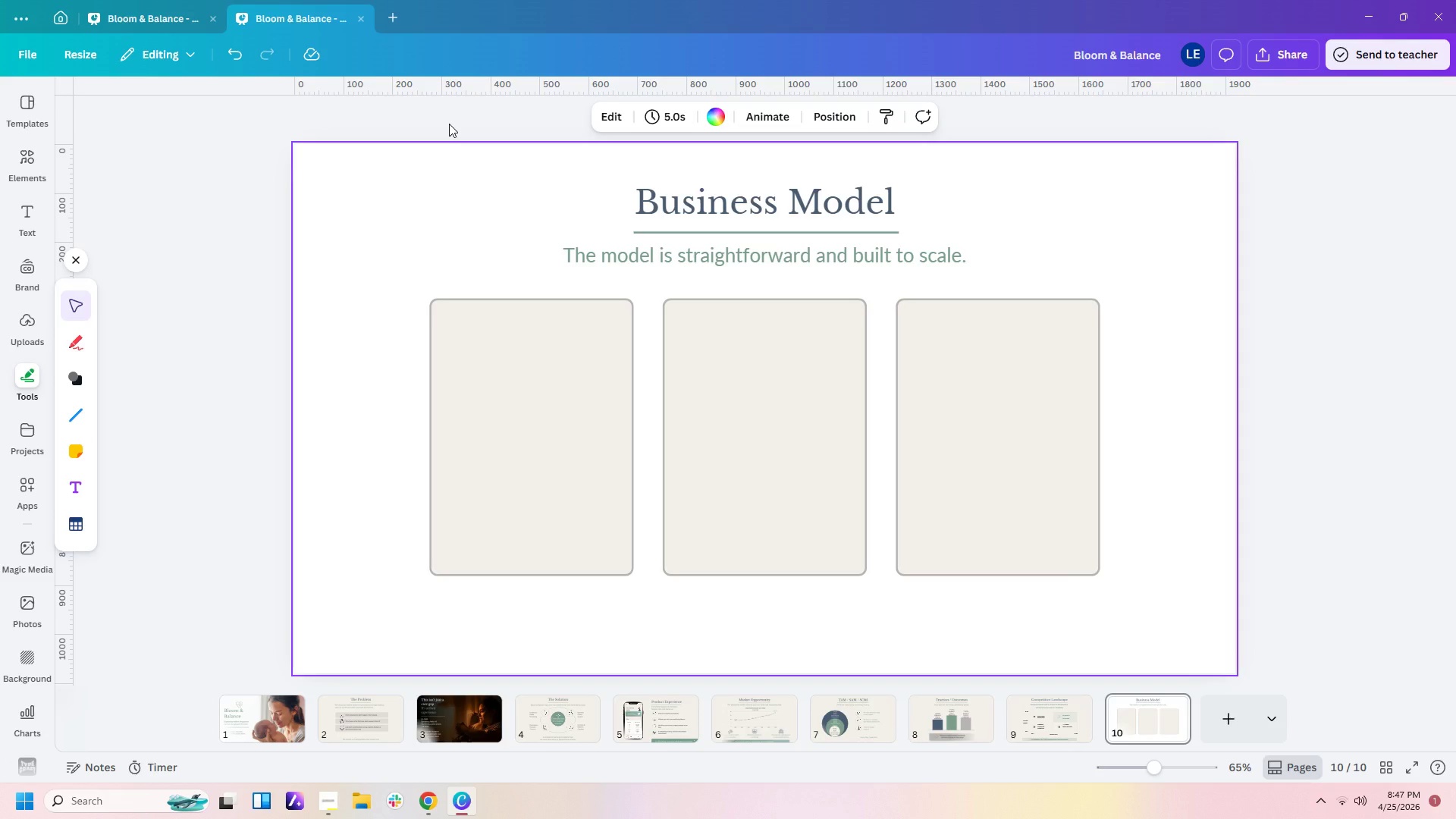 
left_click([974, 715])
 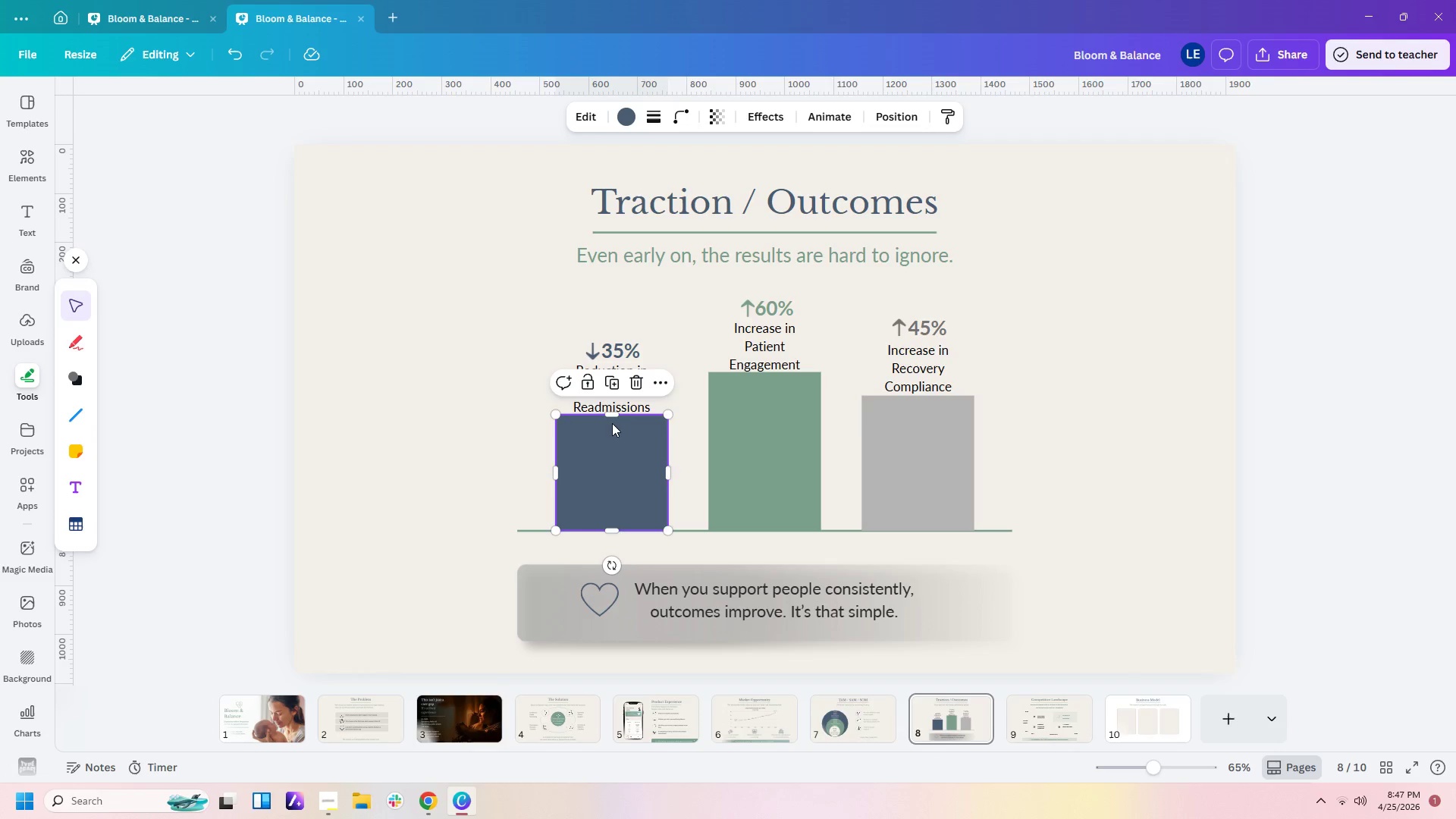 
double_click([615, 406])
 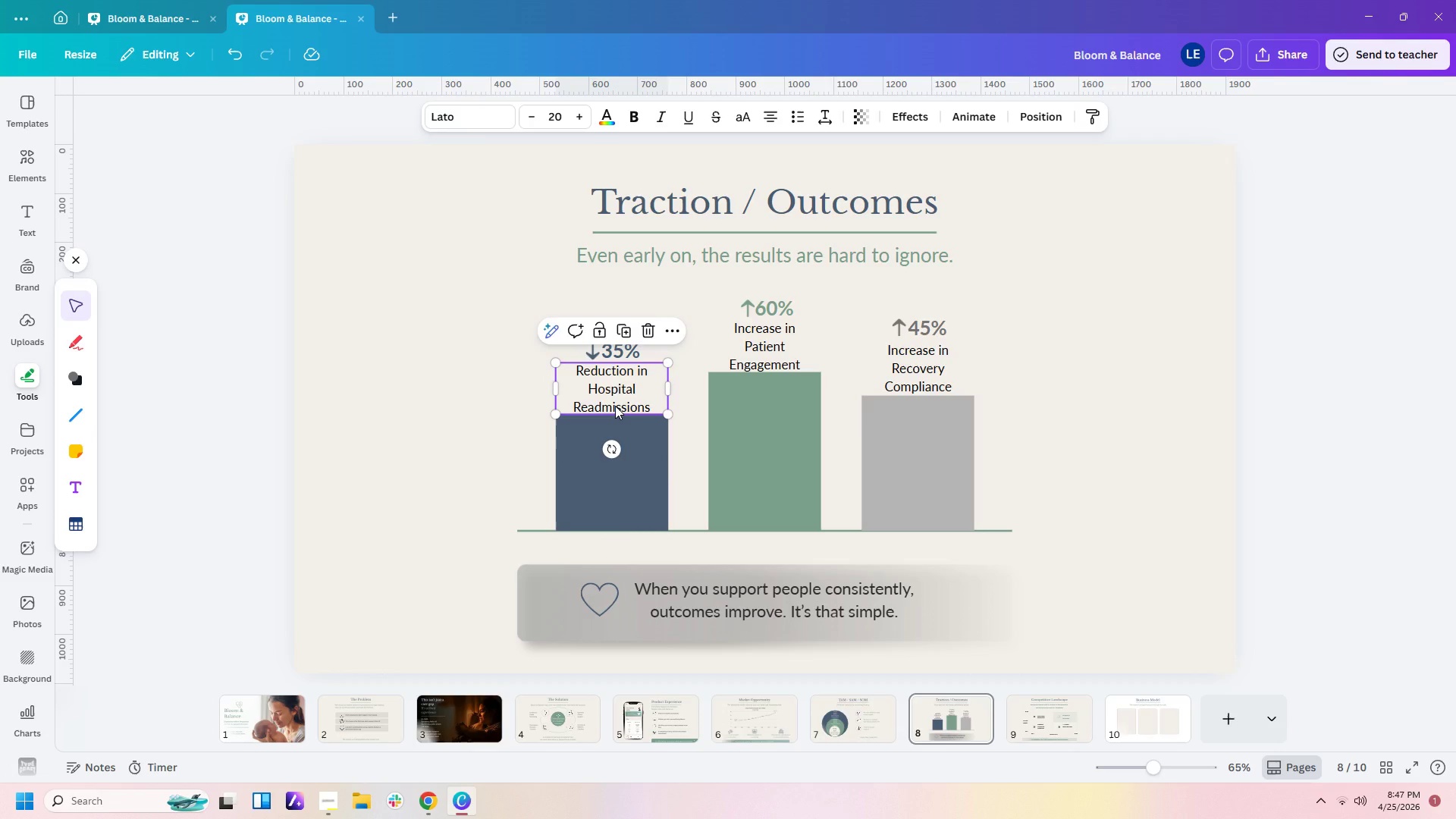 
key(Control+C)
 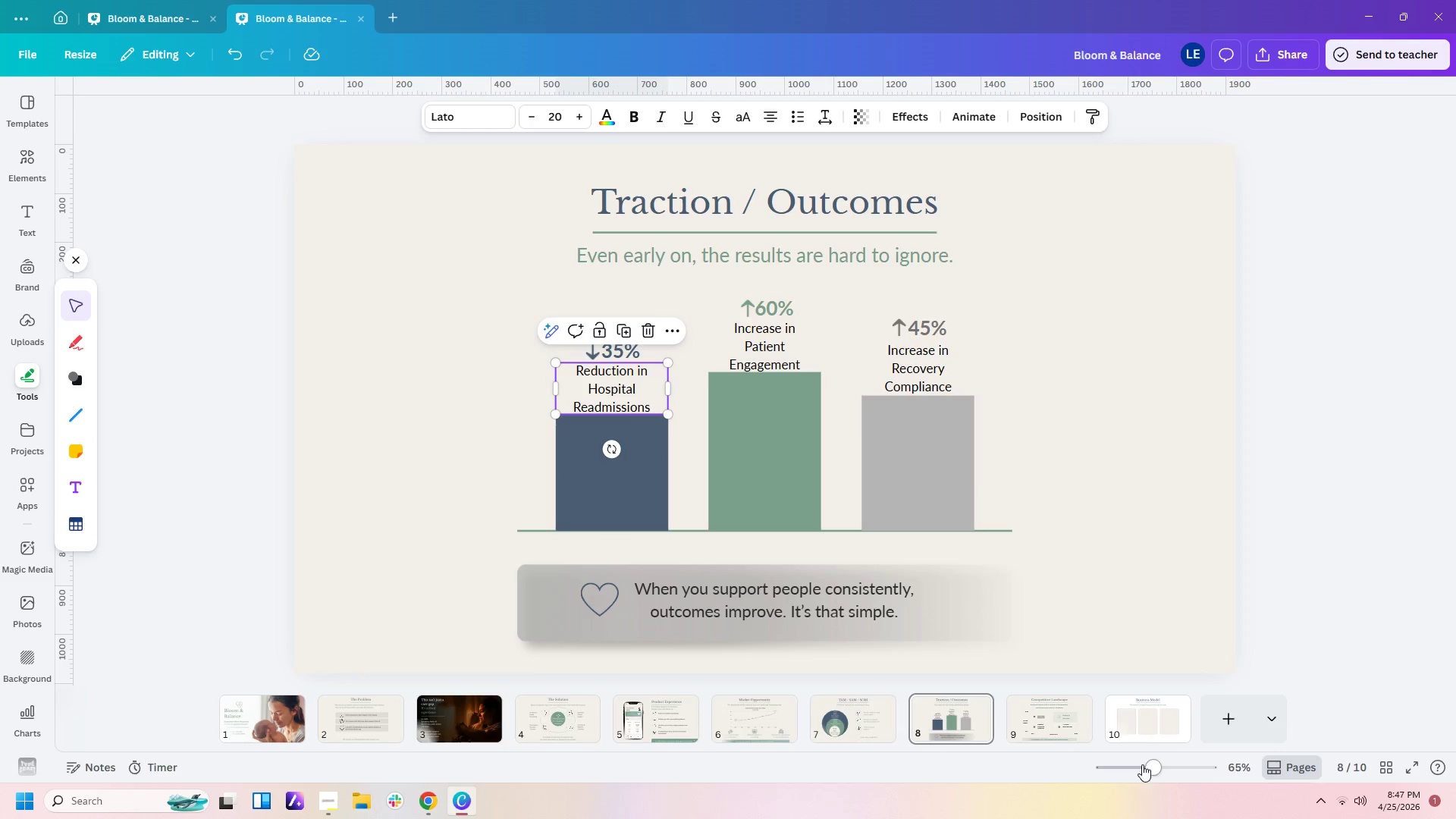 
left_click([1145, 734])
 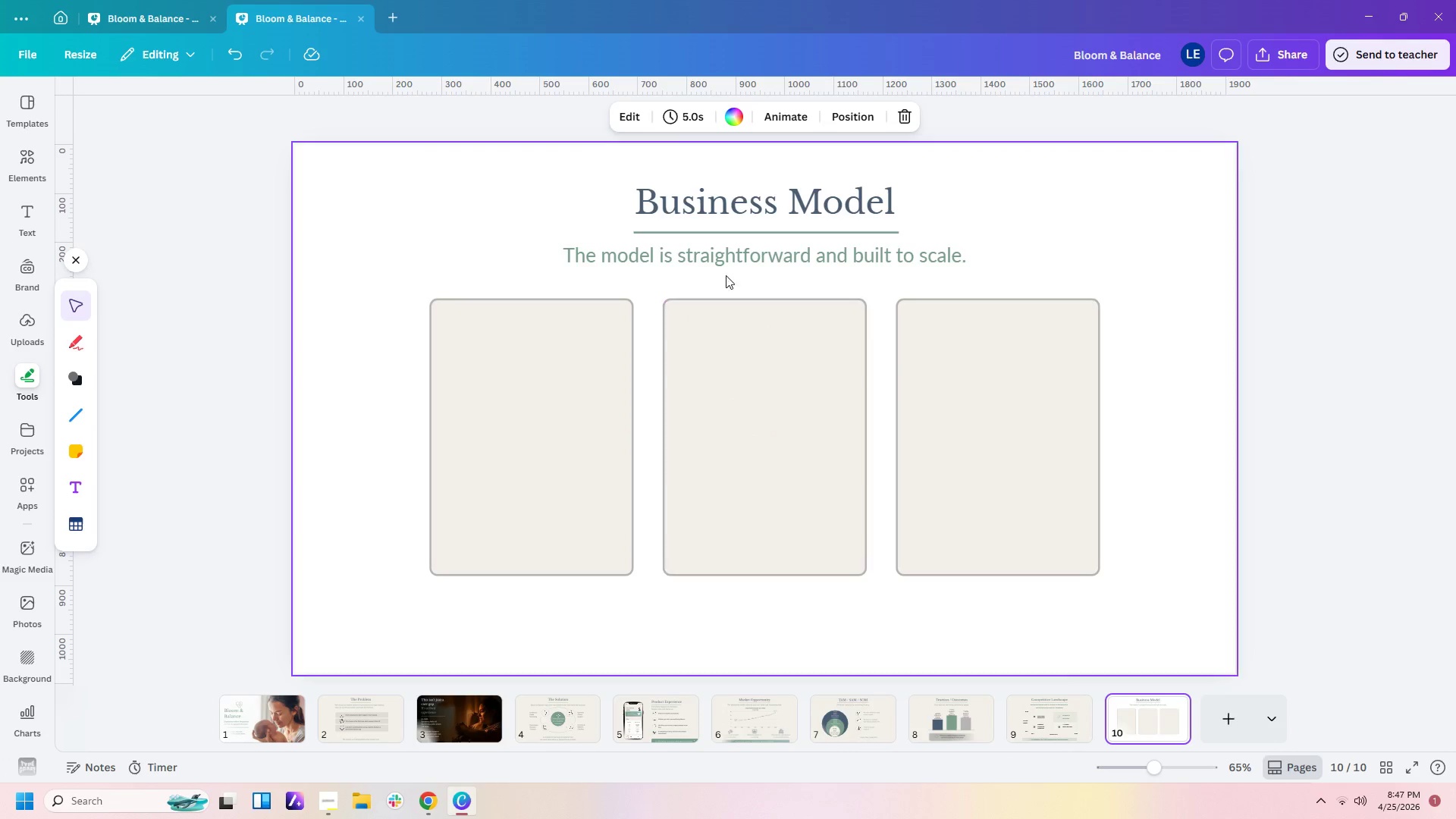 
left_click([480, 227])
 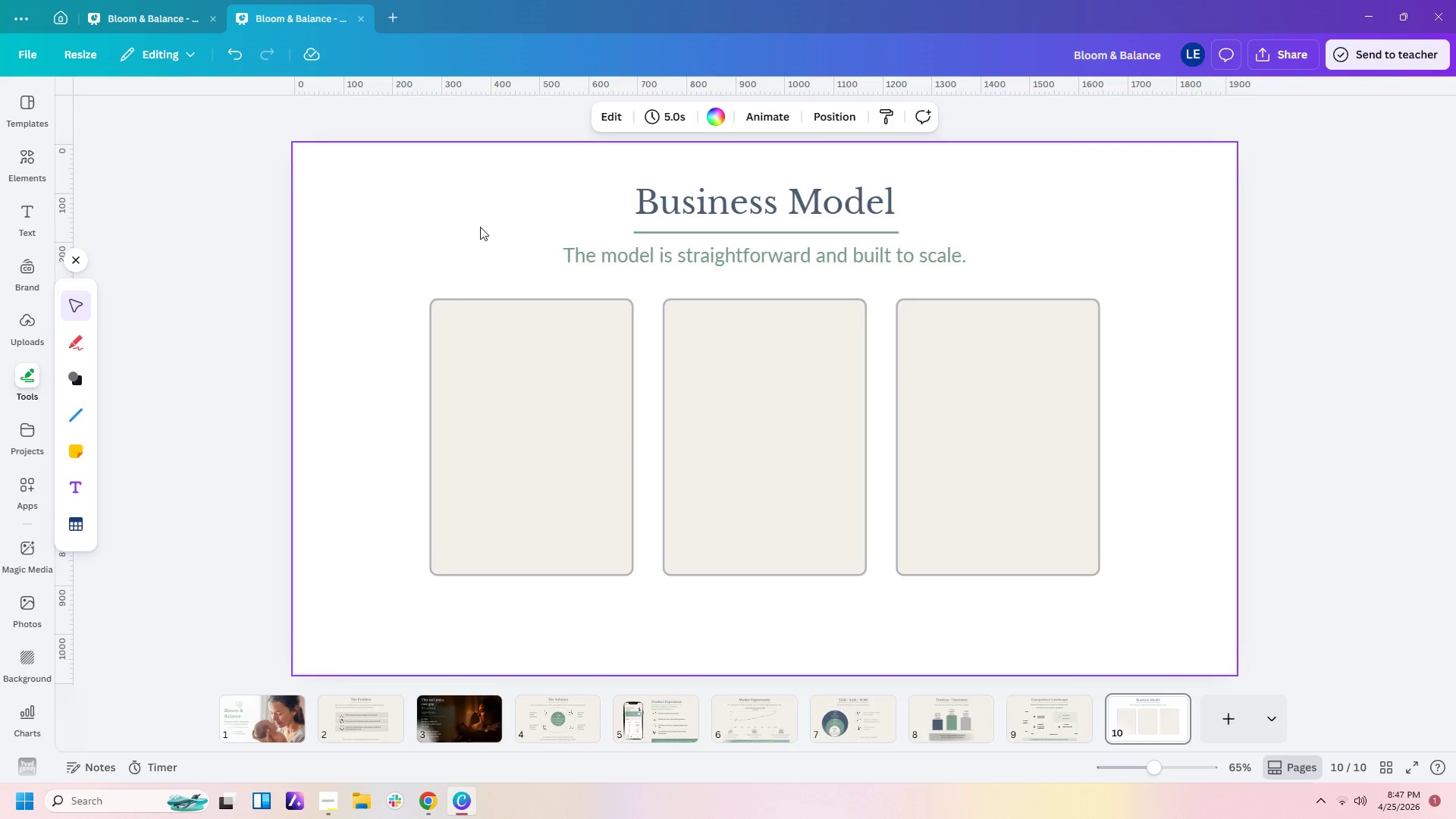 
key(Control+V)
 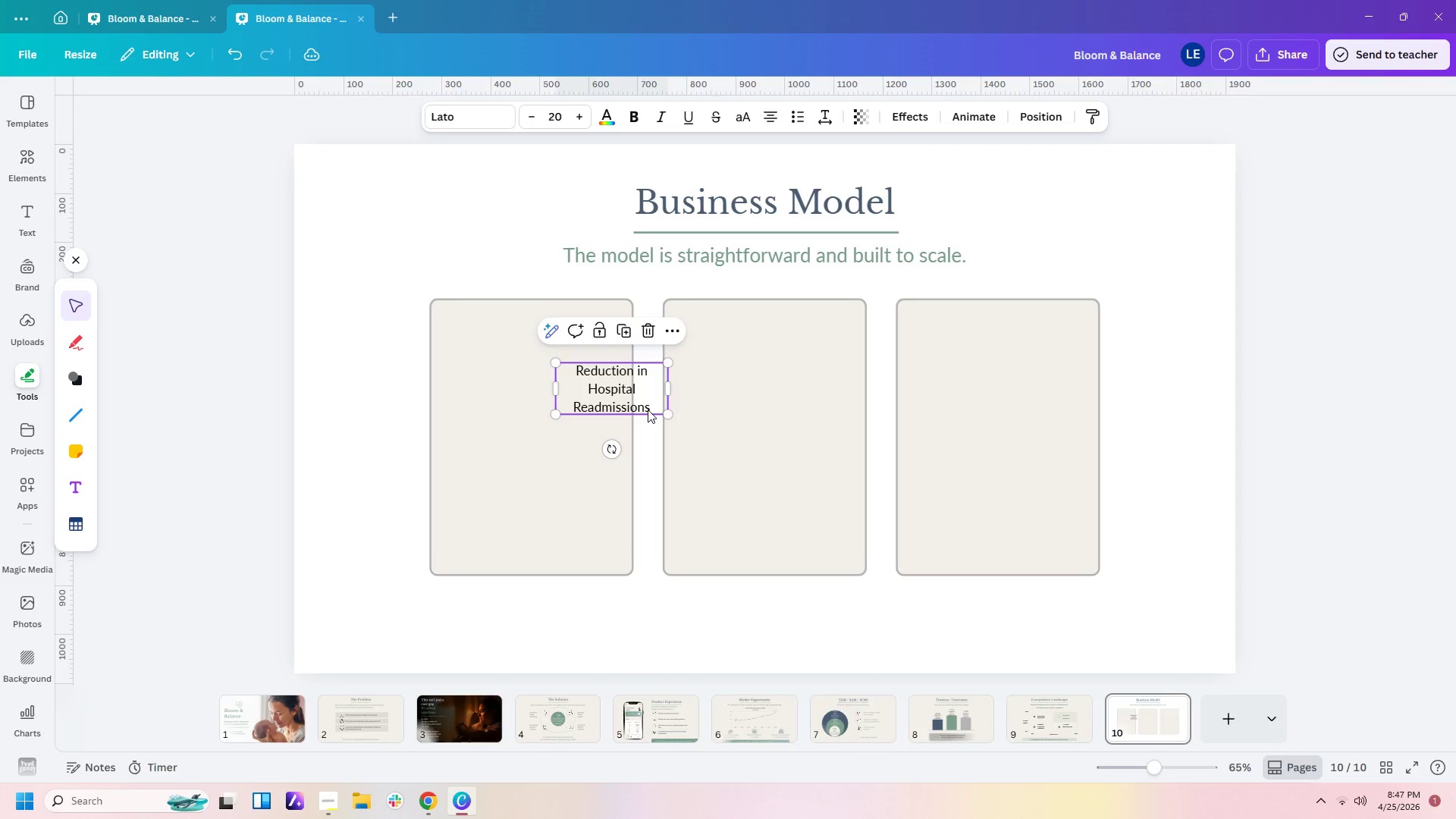 
left_click_drag(start_coordinate=[648, 410], to_coordinate=[566, 444])
 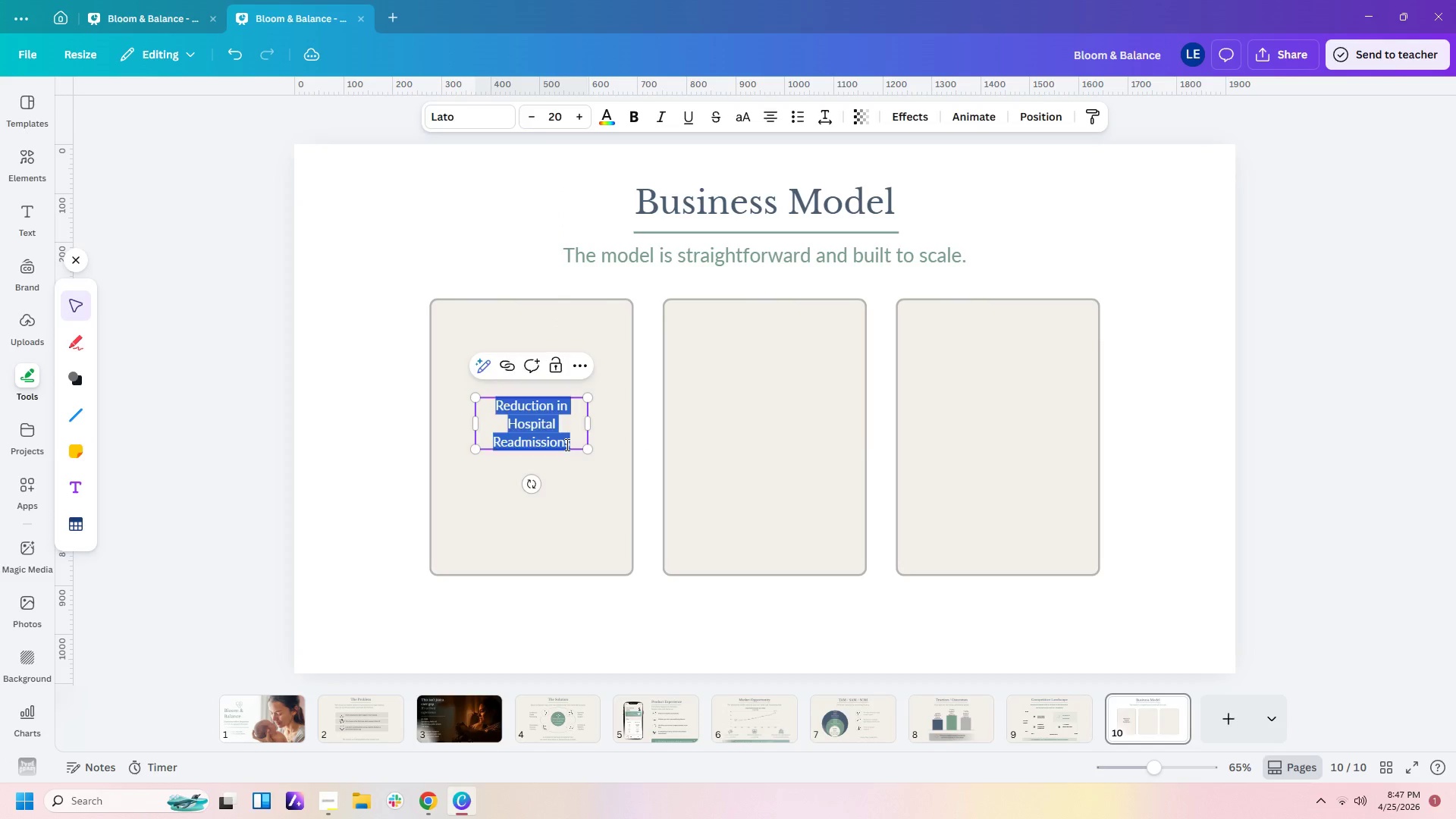 
double_click([566, 444])
 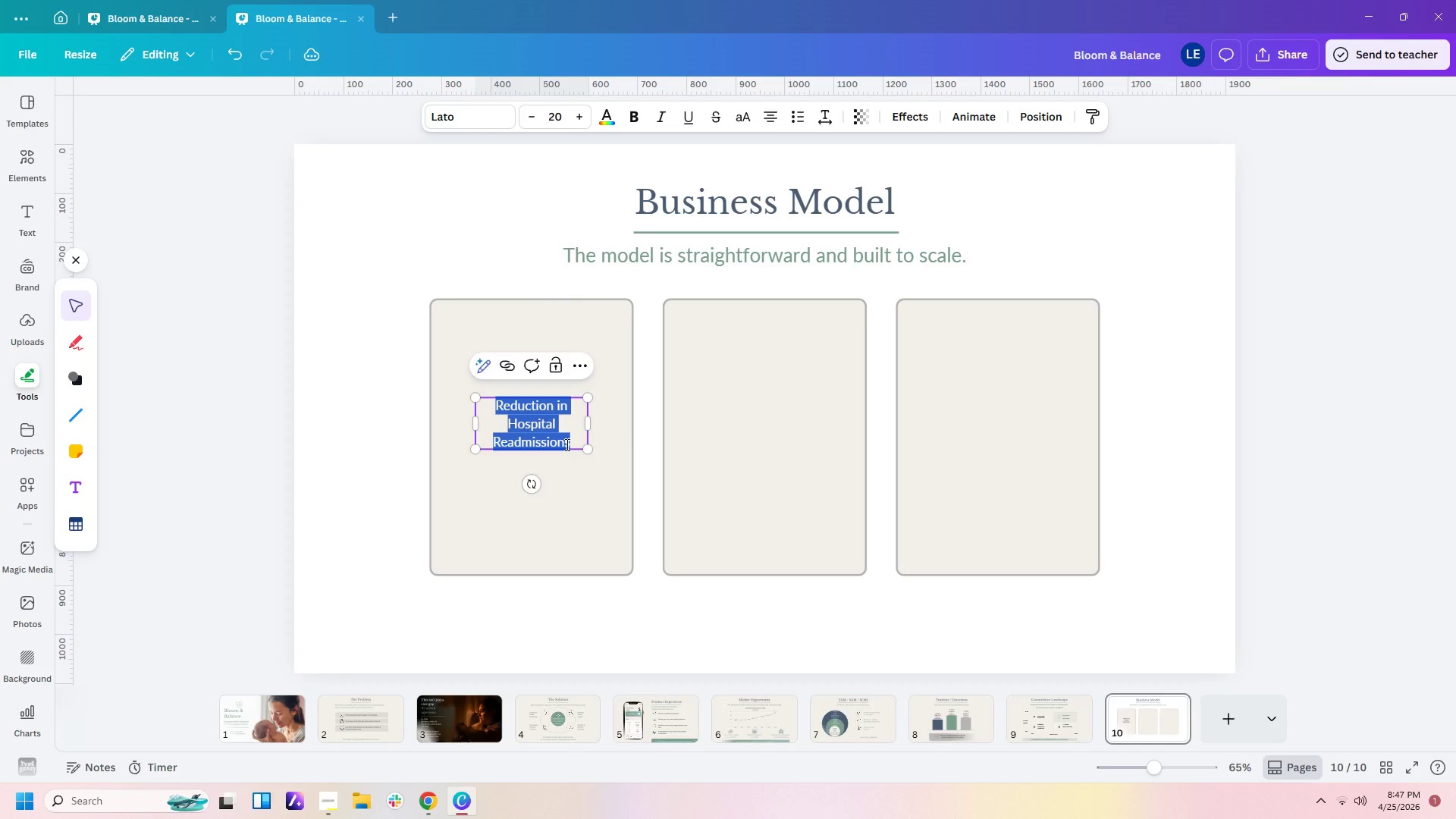 
type(1. Subscription )
 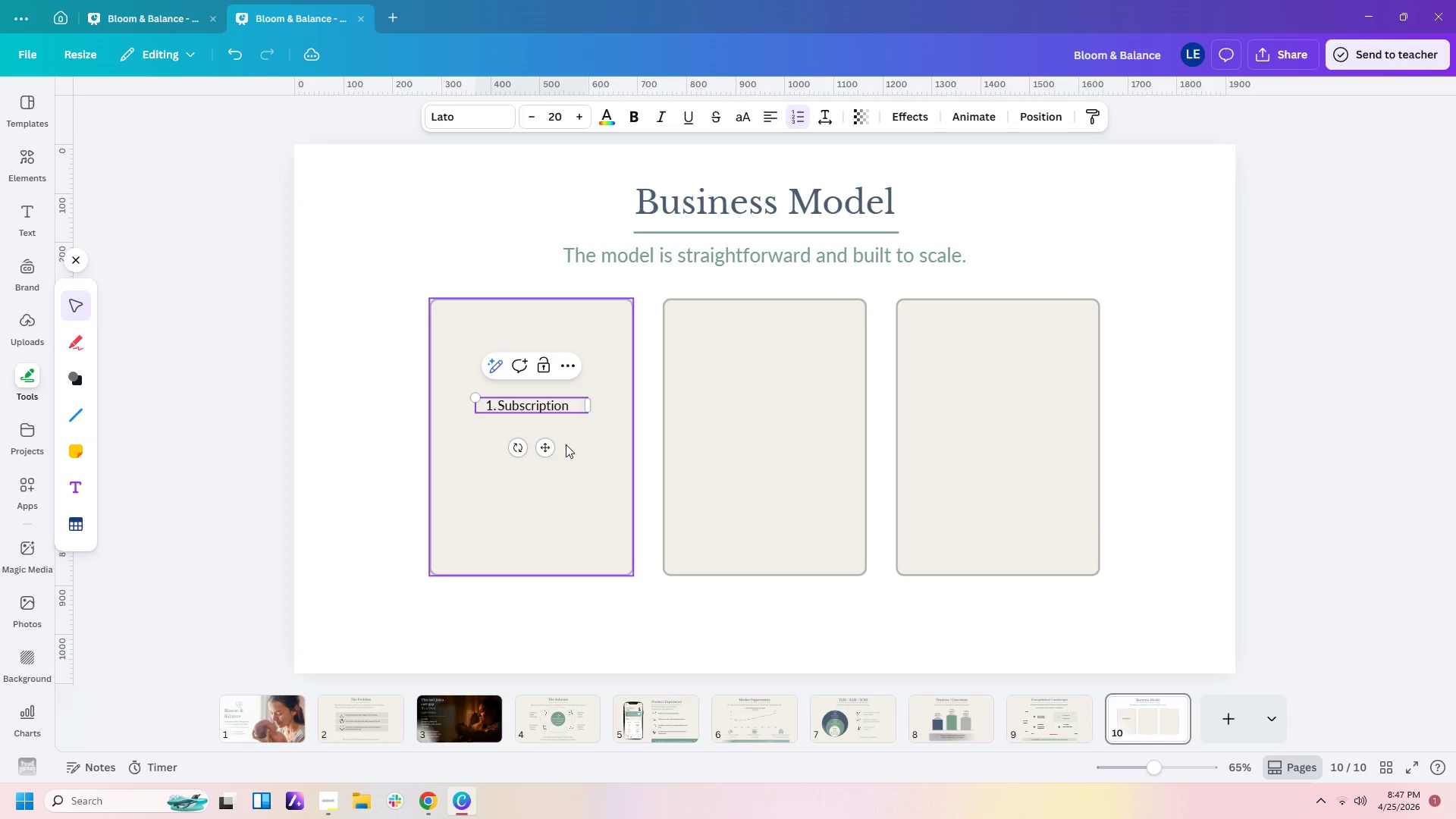 
type((O)
key(Backspace)
type(Patiens) )
 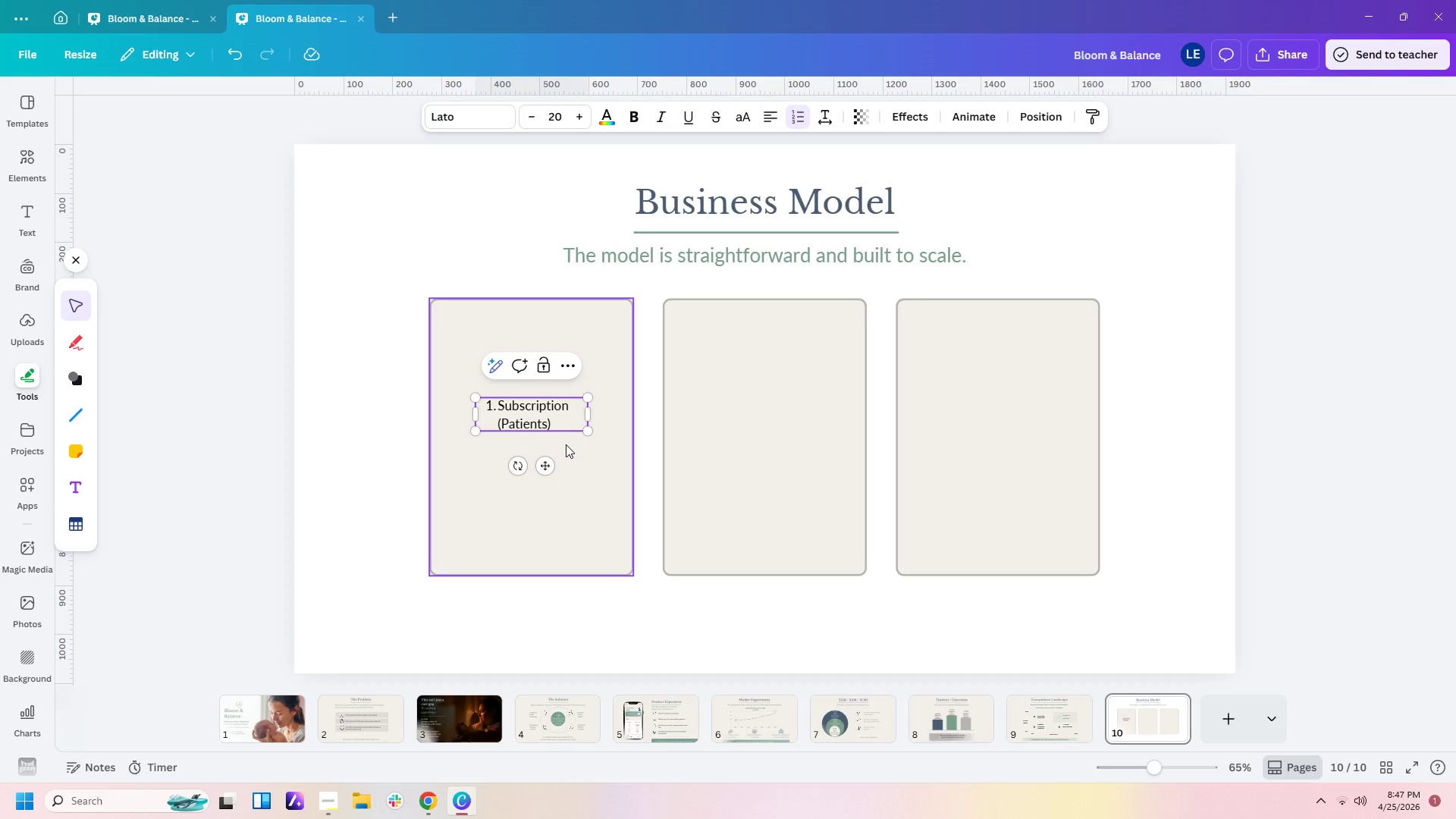 
key(Enter)
 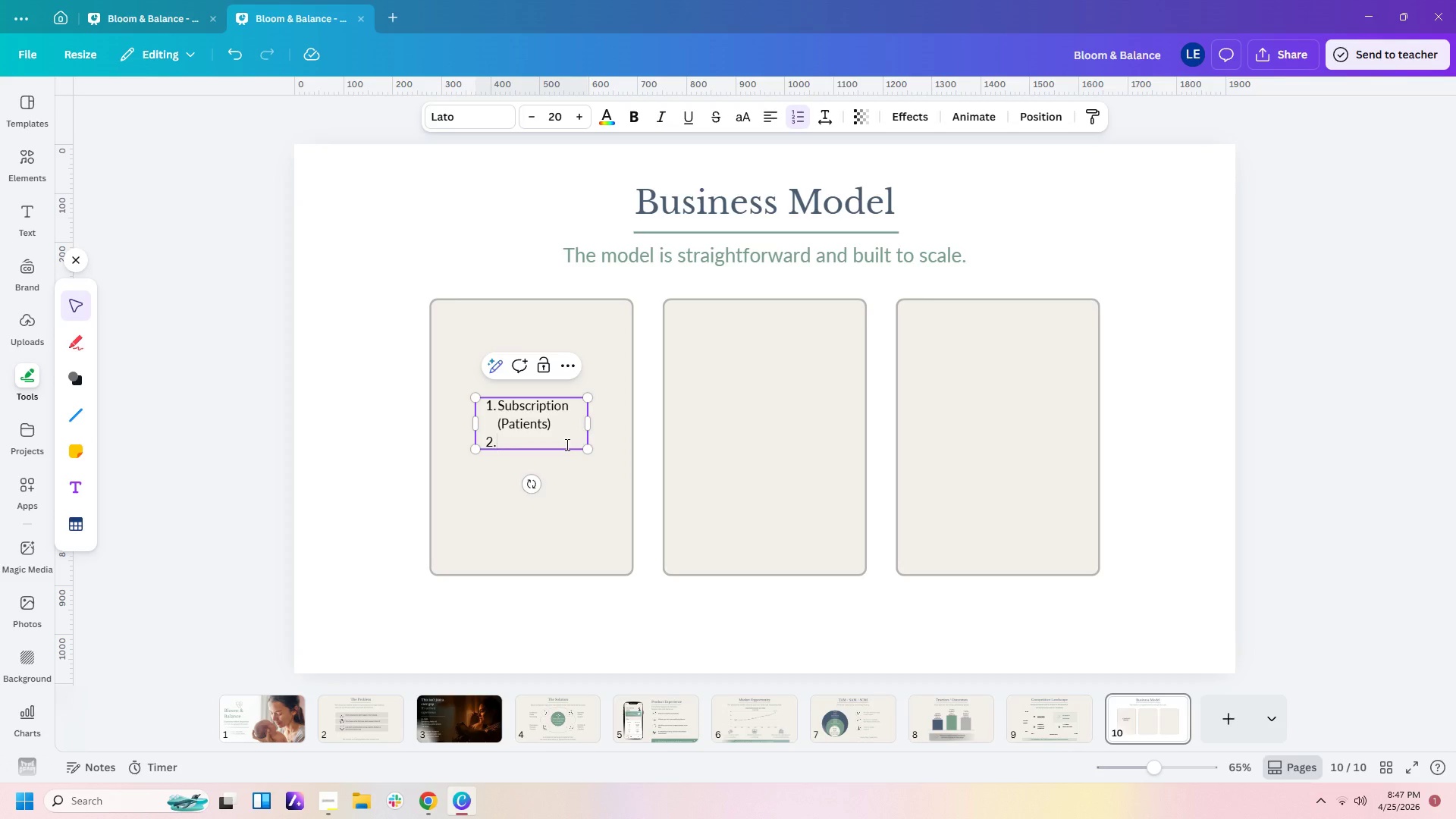 
key(Backspace)
 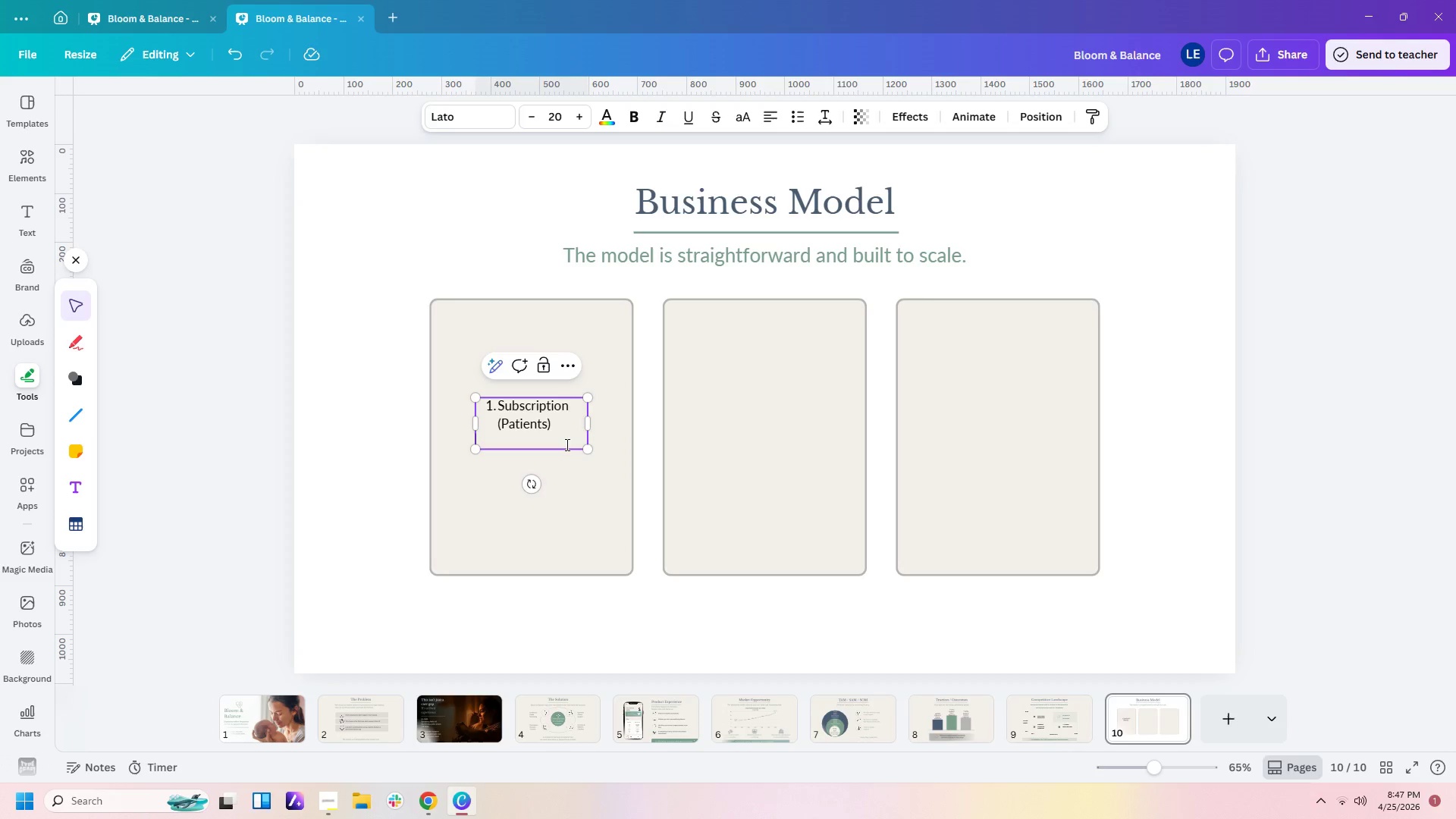 
key(Backspace)
 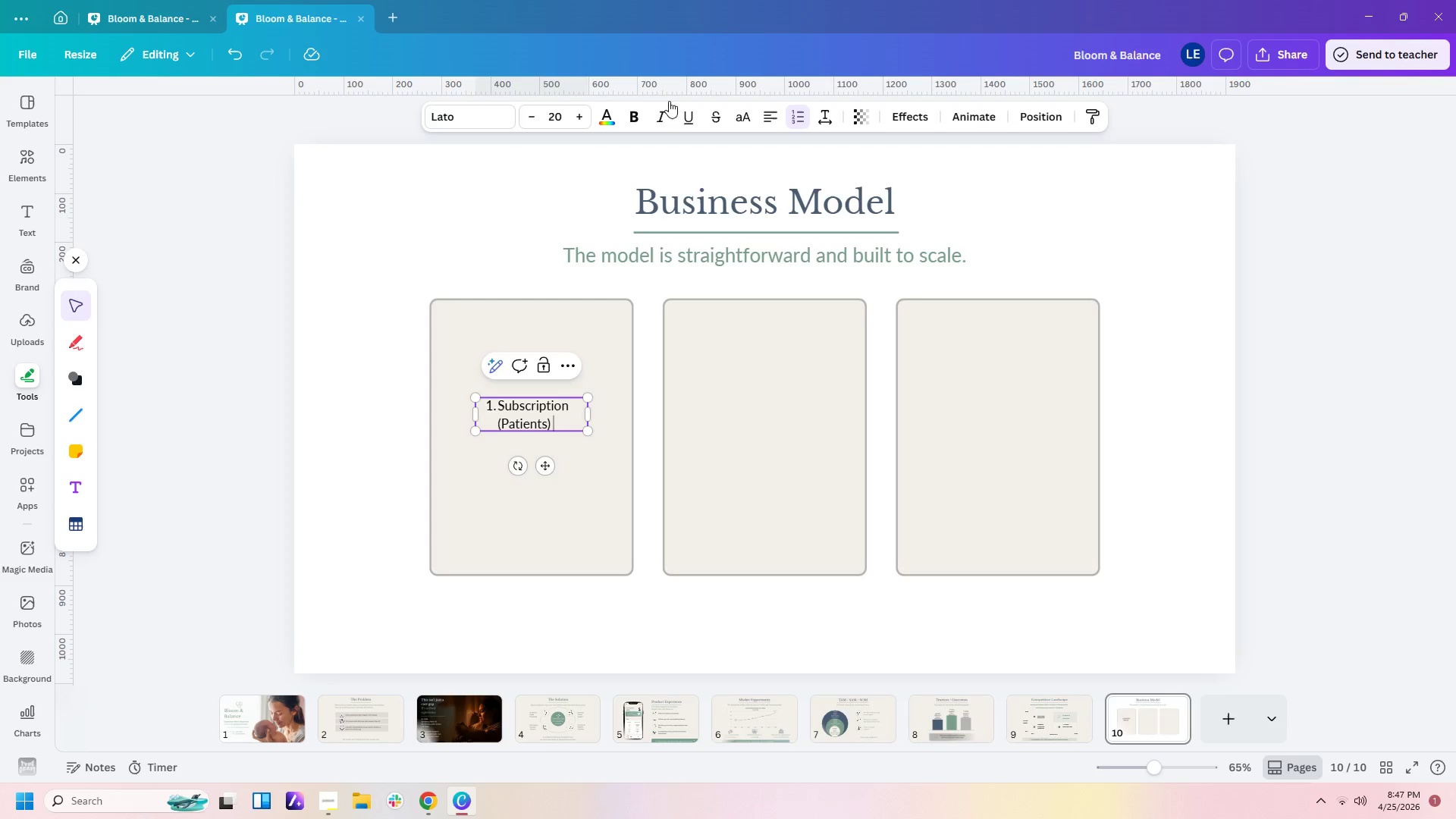 
double_click([581, 118])
 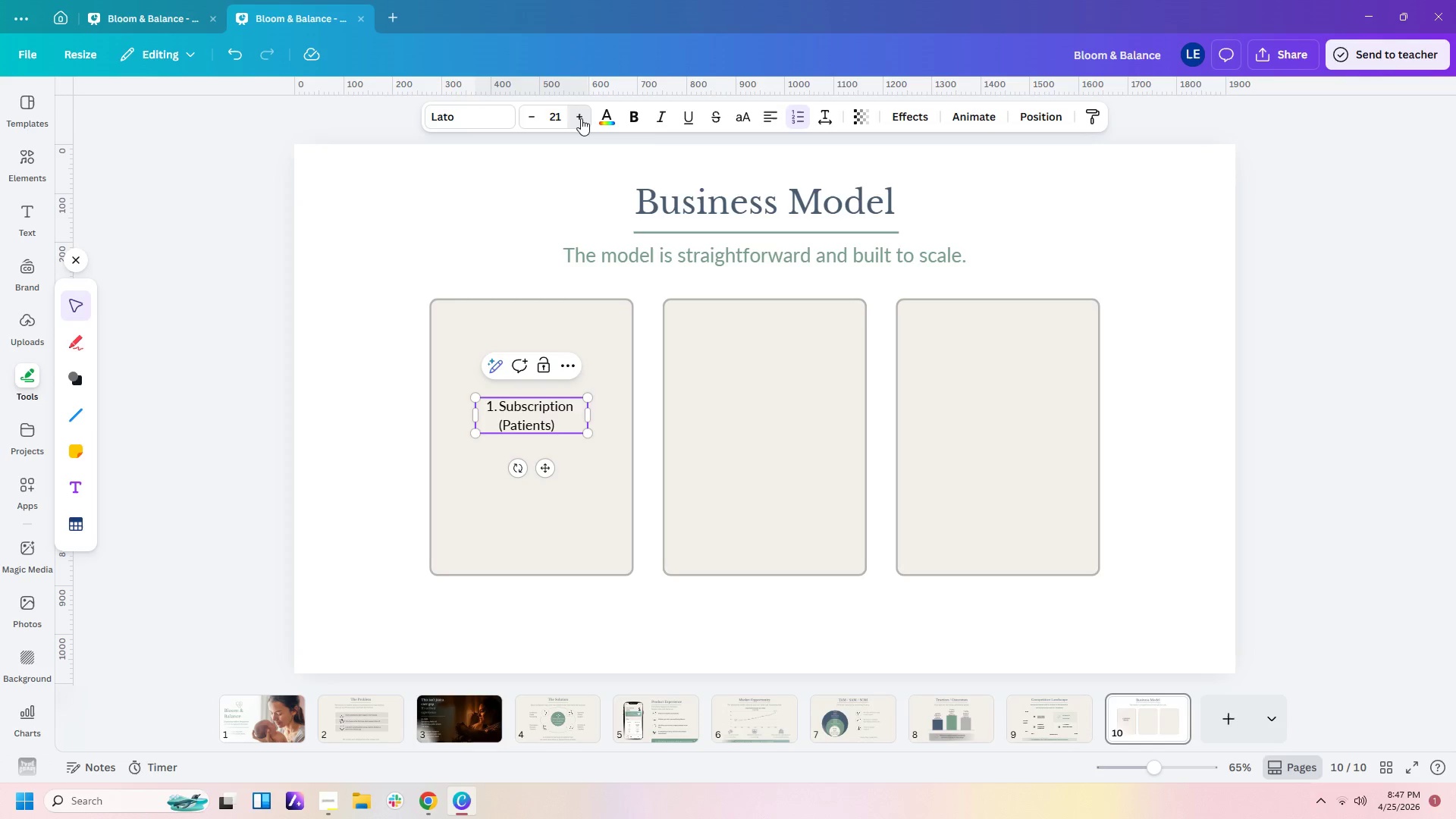 
triple_click([581, 118])
 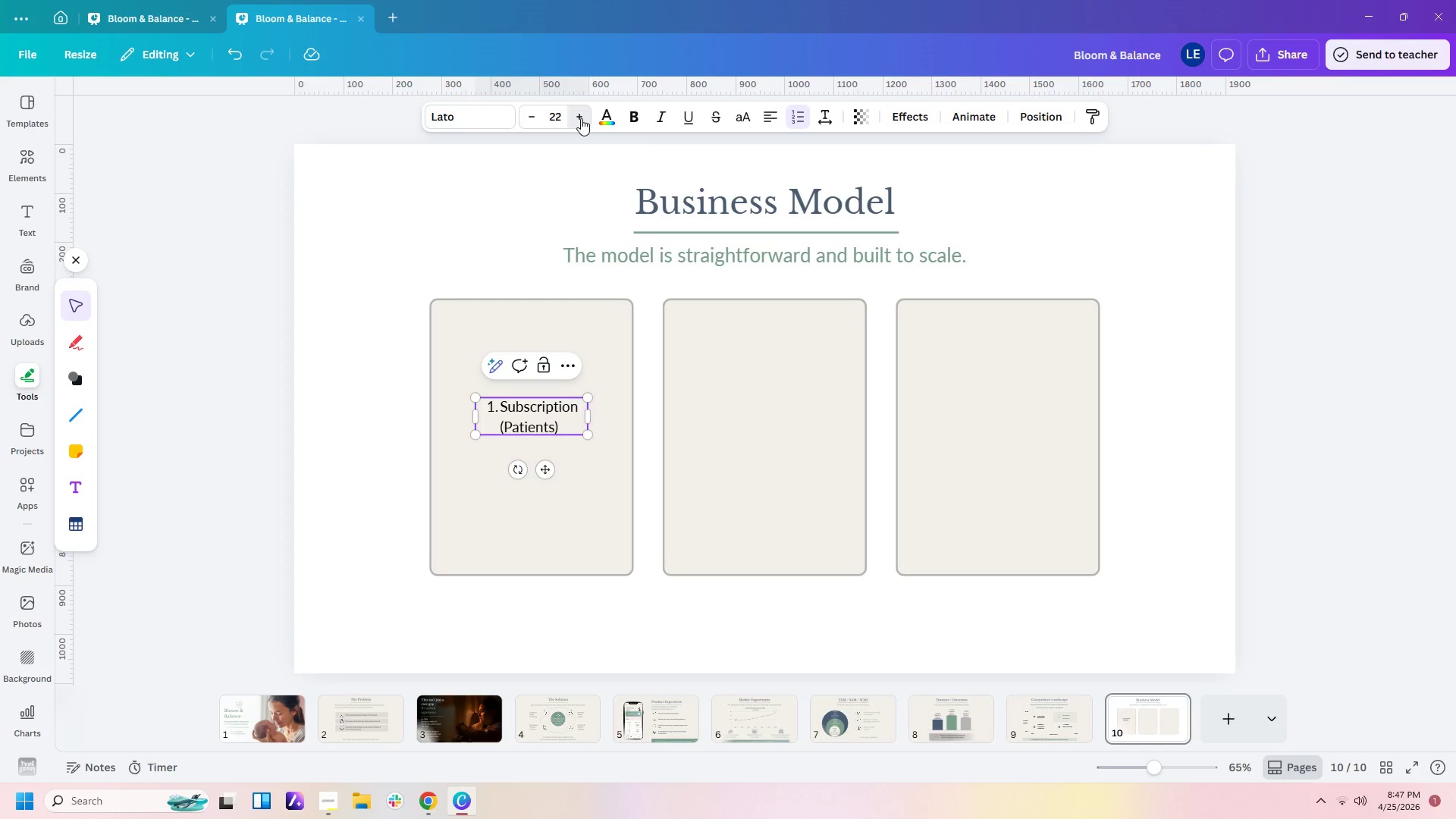 
triple_click([581, 118])
 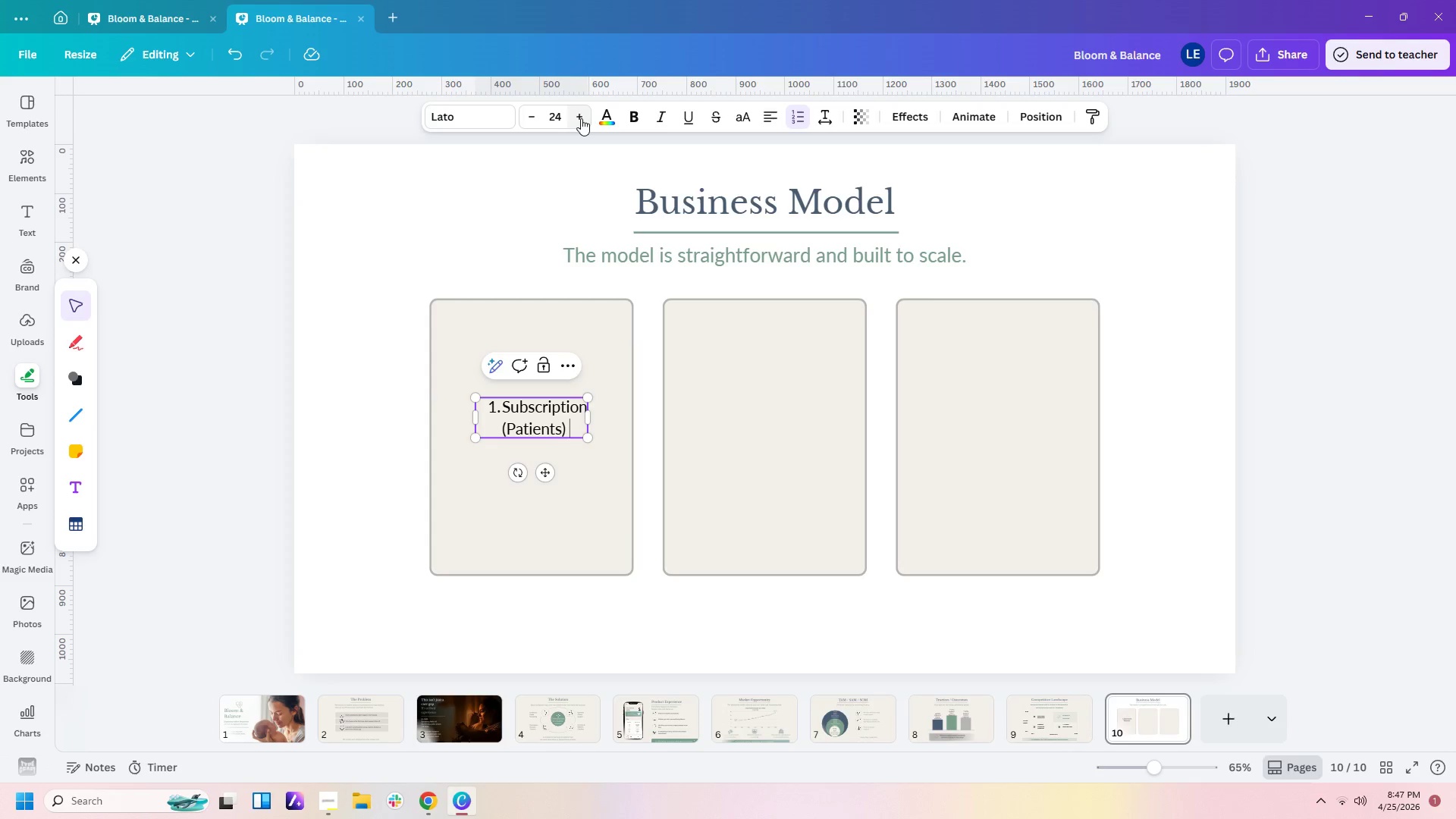 
triple_click([581, 118])
 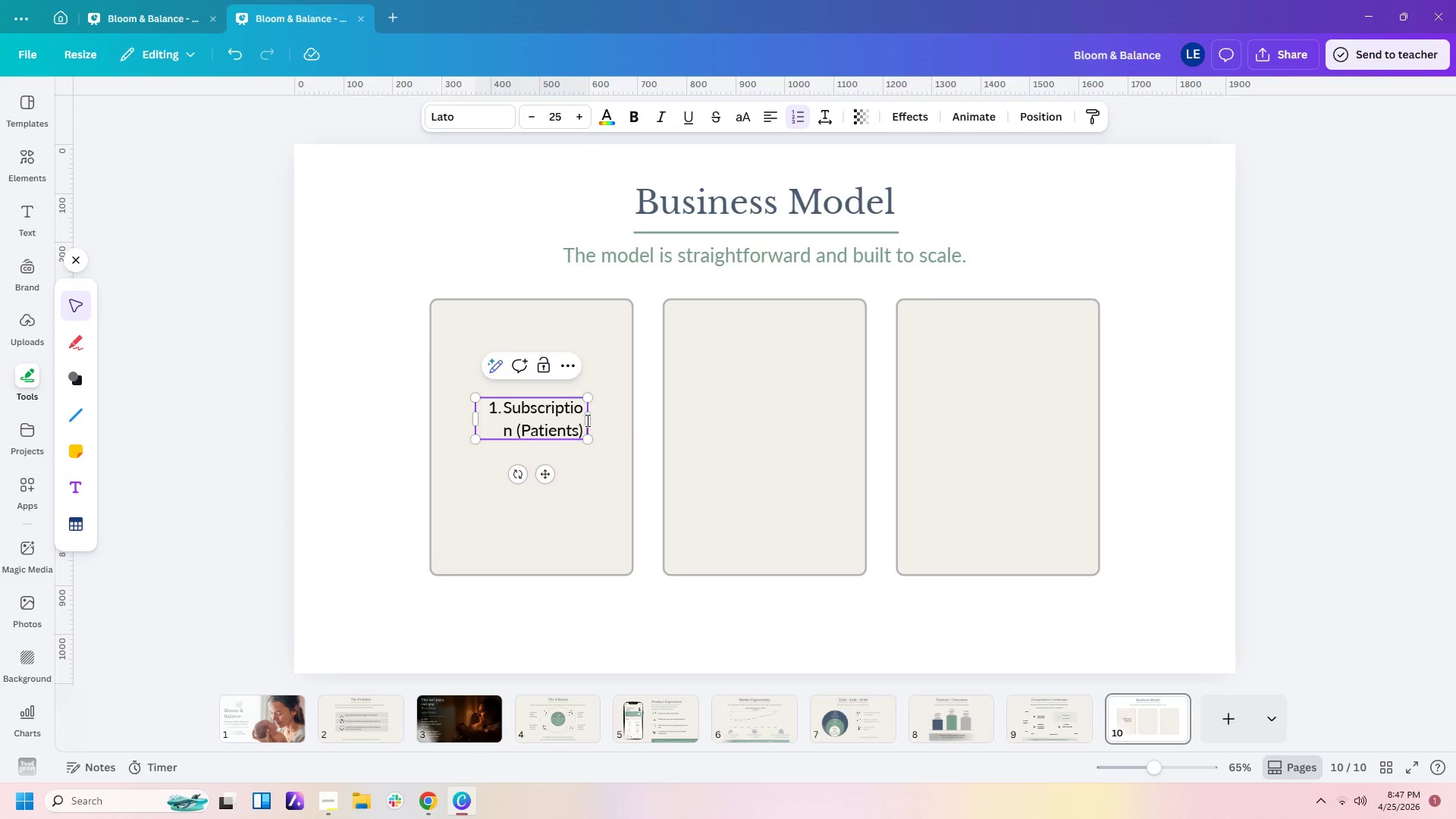 
left_click_drag(start_coordinate=[590, 420], to_coordinate=[607, 420])
 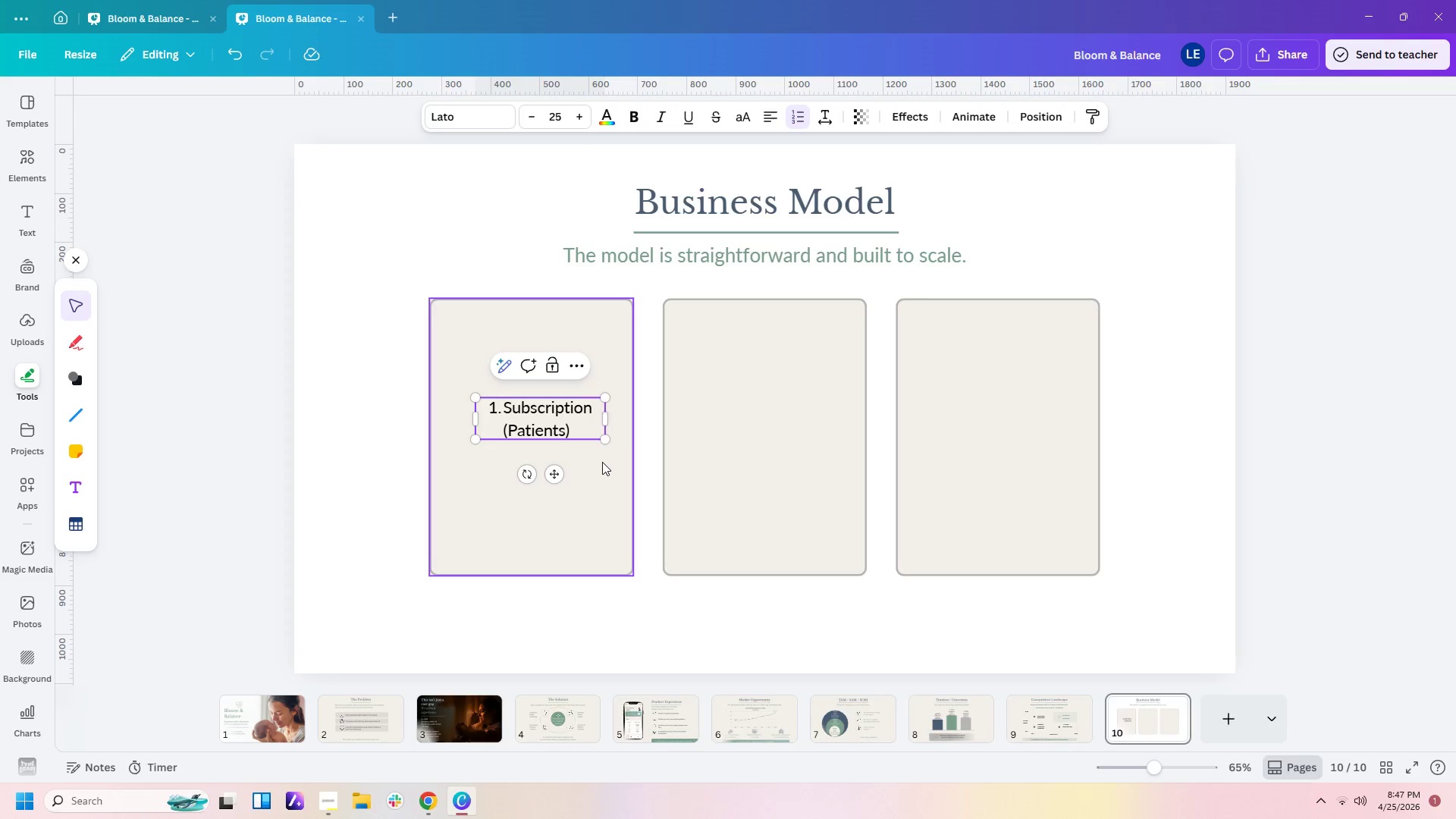 
left_click([602, 463])
 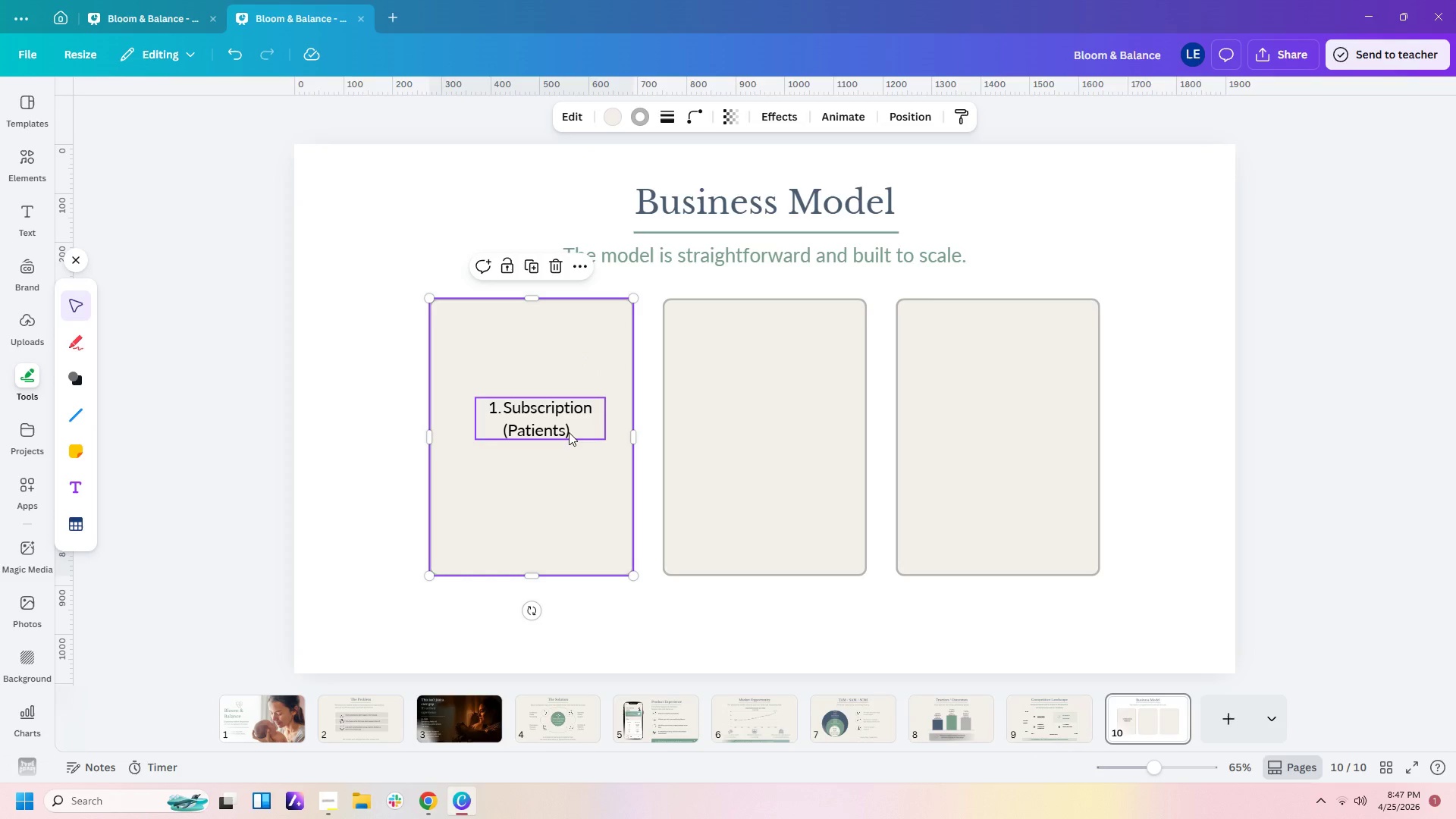 
left_click_drag(start_coordinate=[569, 426], to_coordinate=[560, 424])
 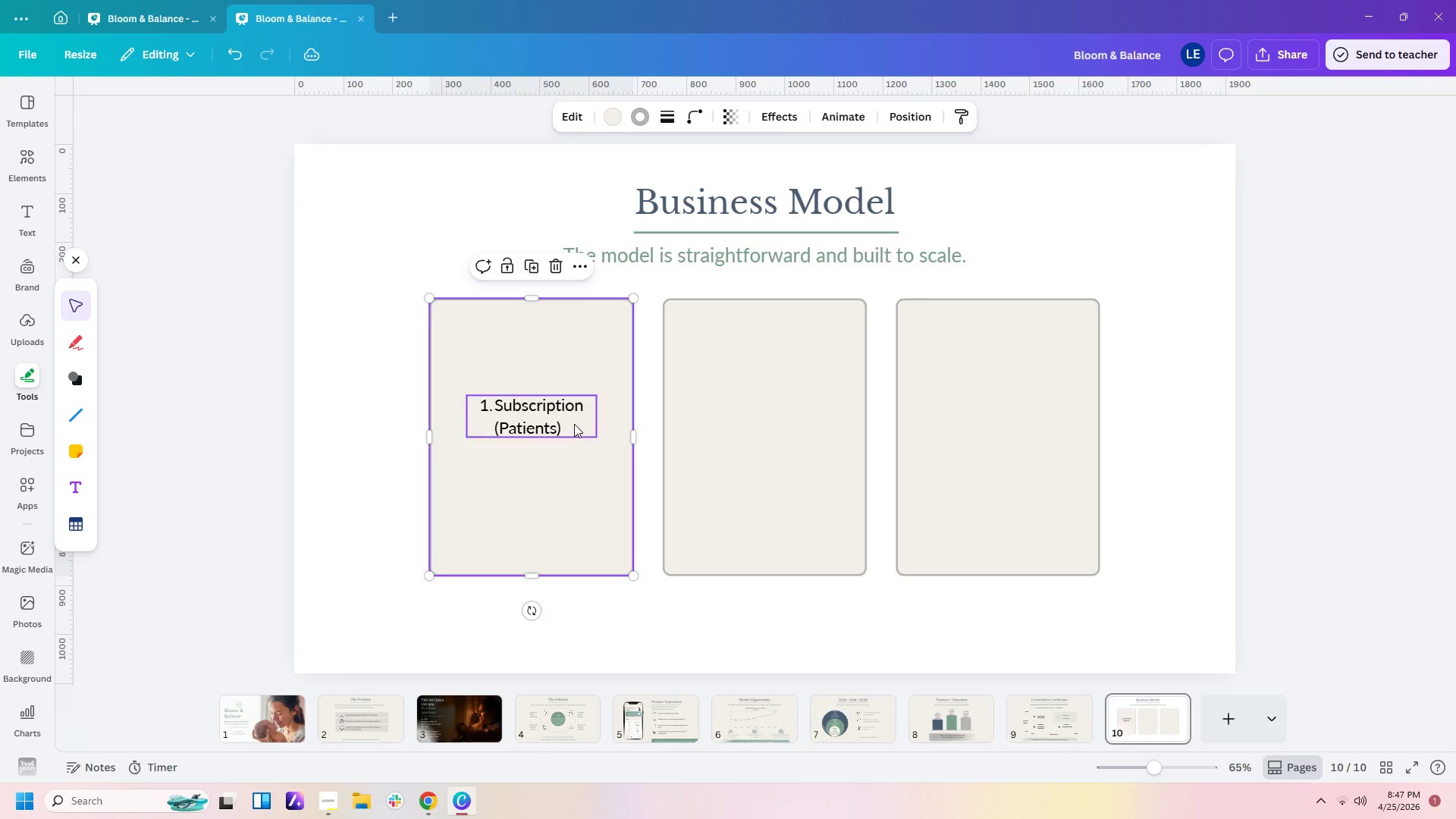 
double_click([574, 419])
 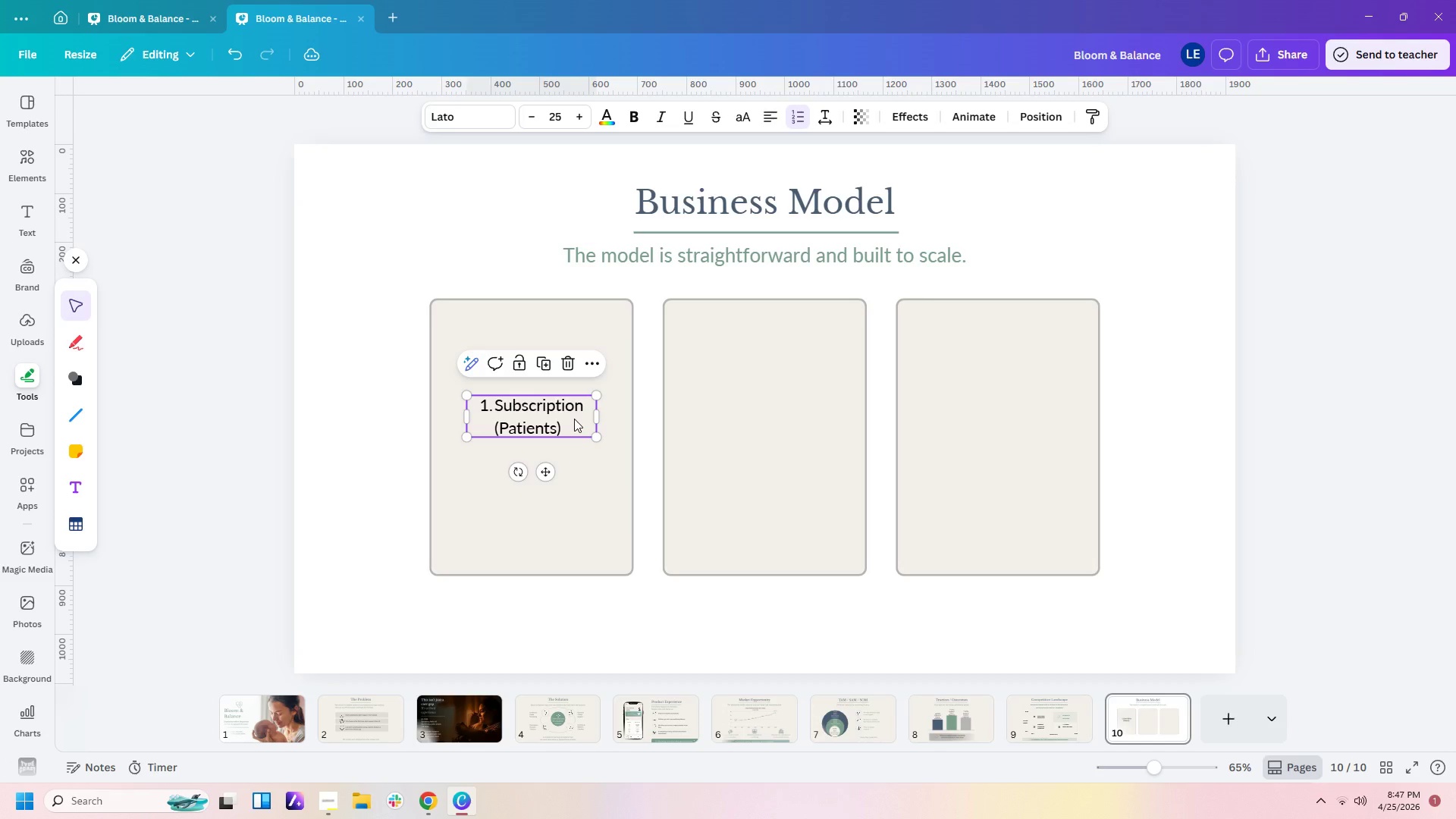 
key(Control+C)
 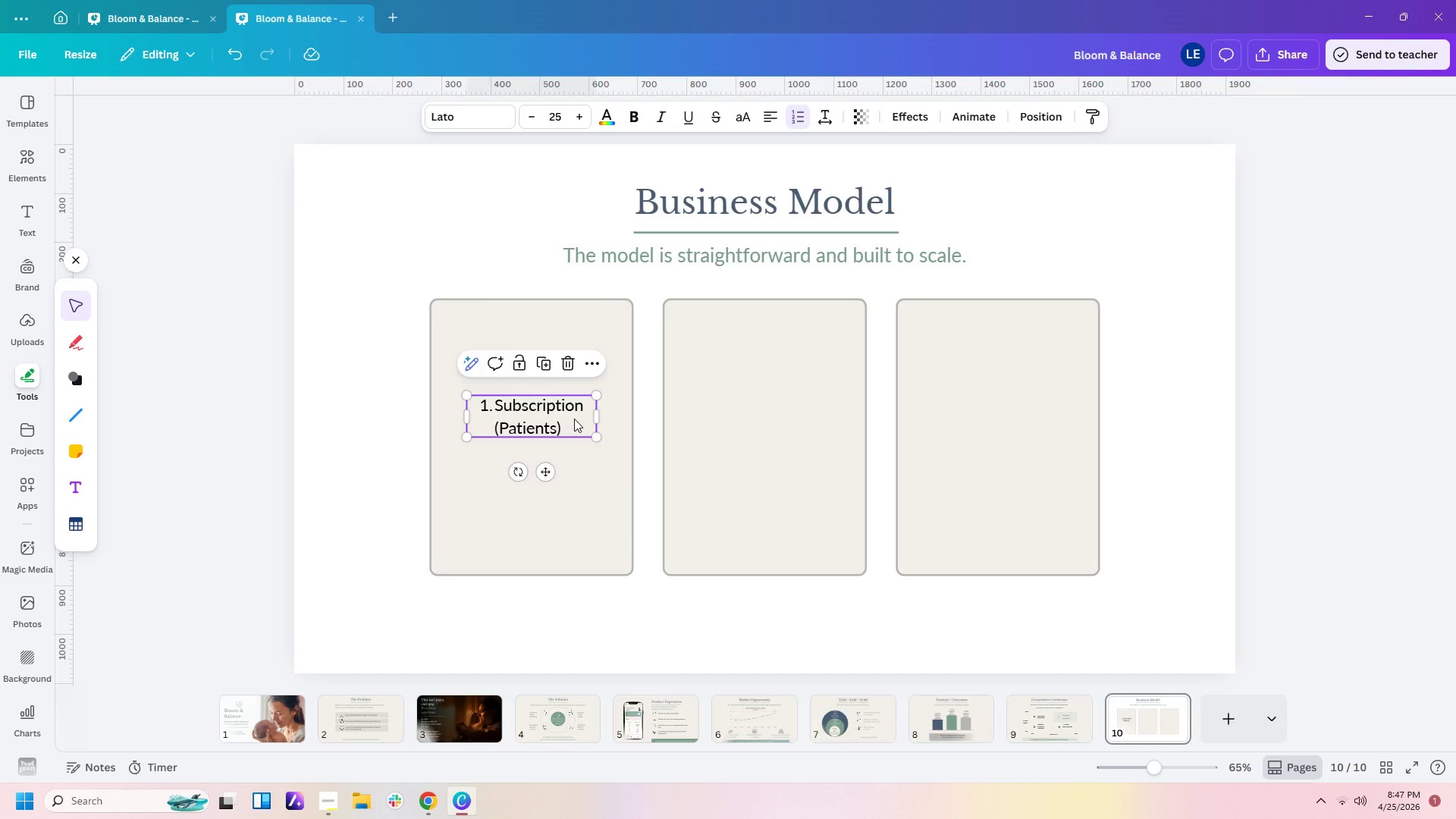 
key(Control+V)
 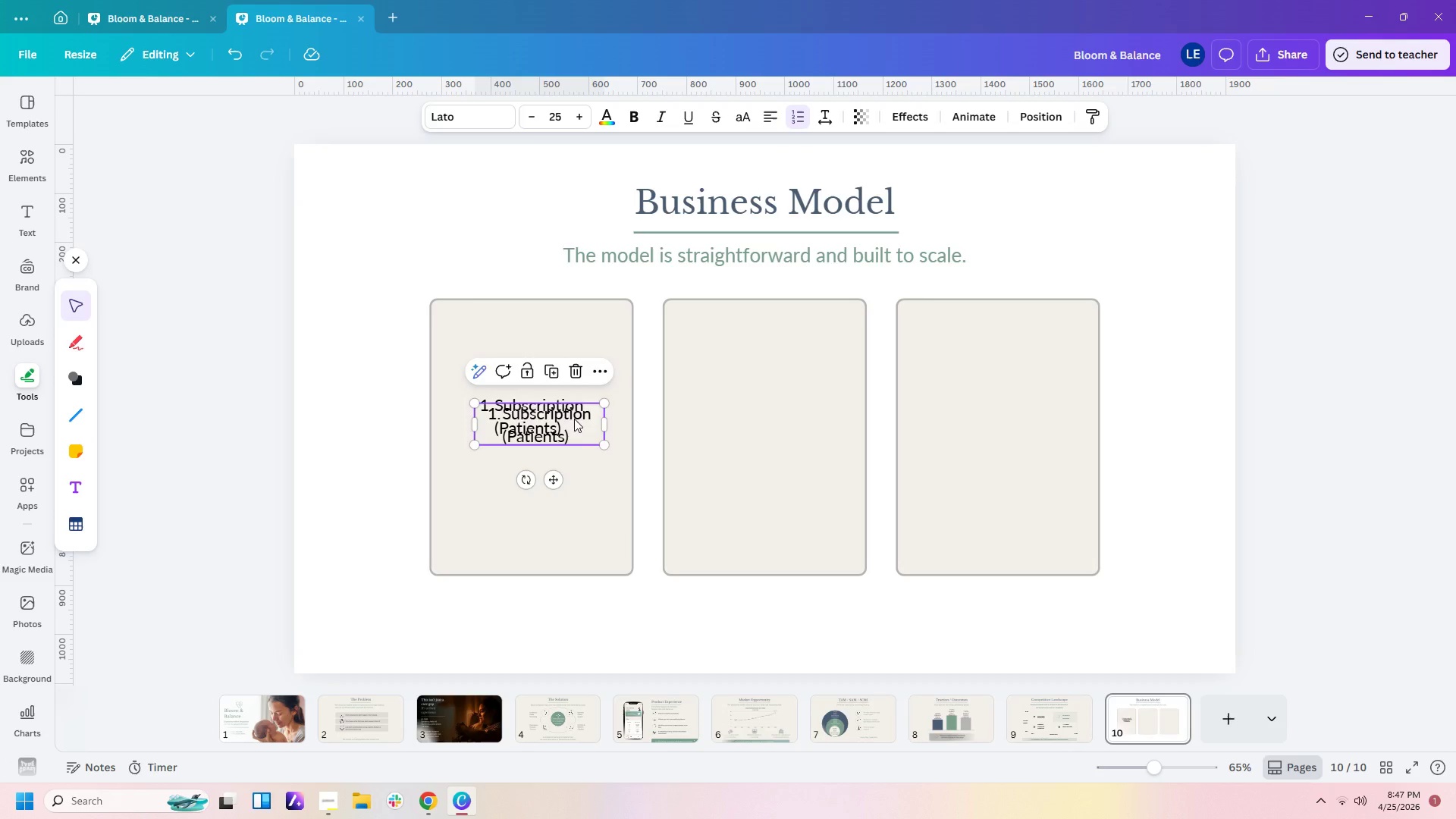 
left_click_drag(start_coordinate=[574, 419], to_coordinate=[799, 412])
 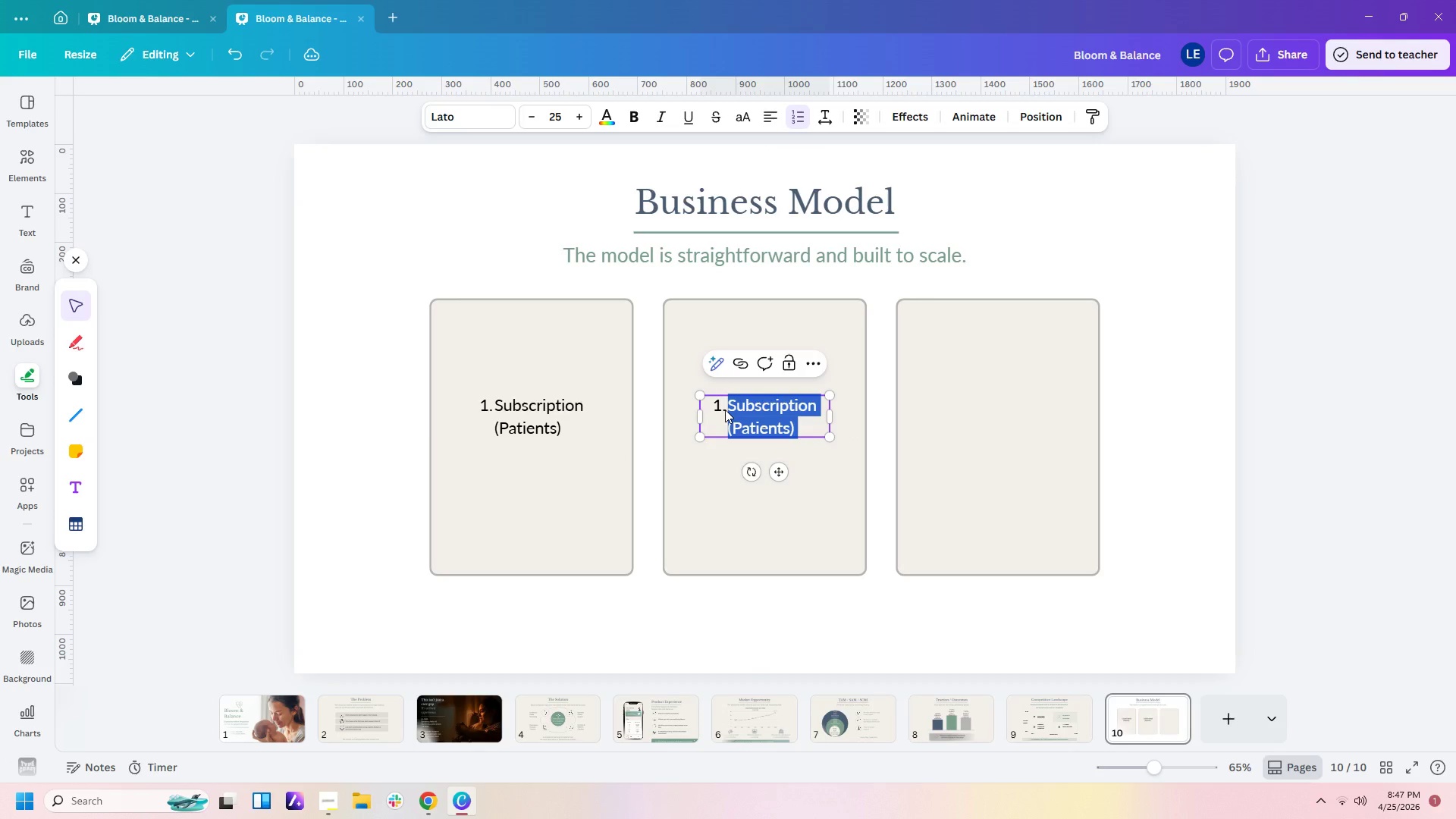 
double_click([725, 410])
 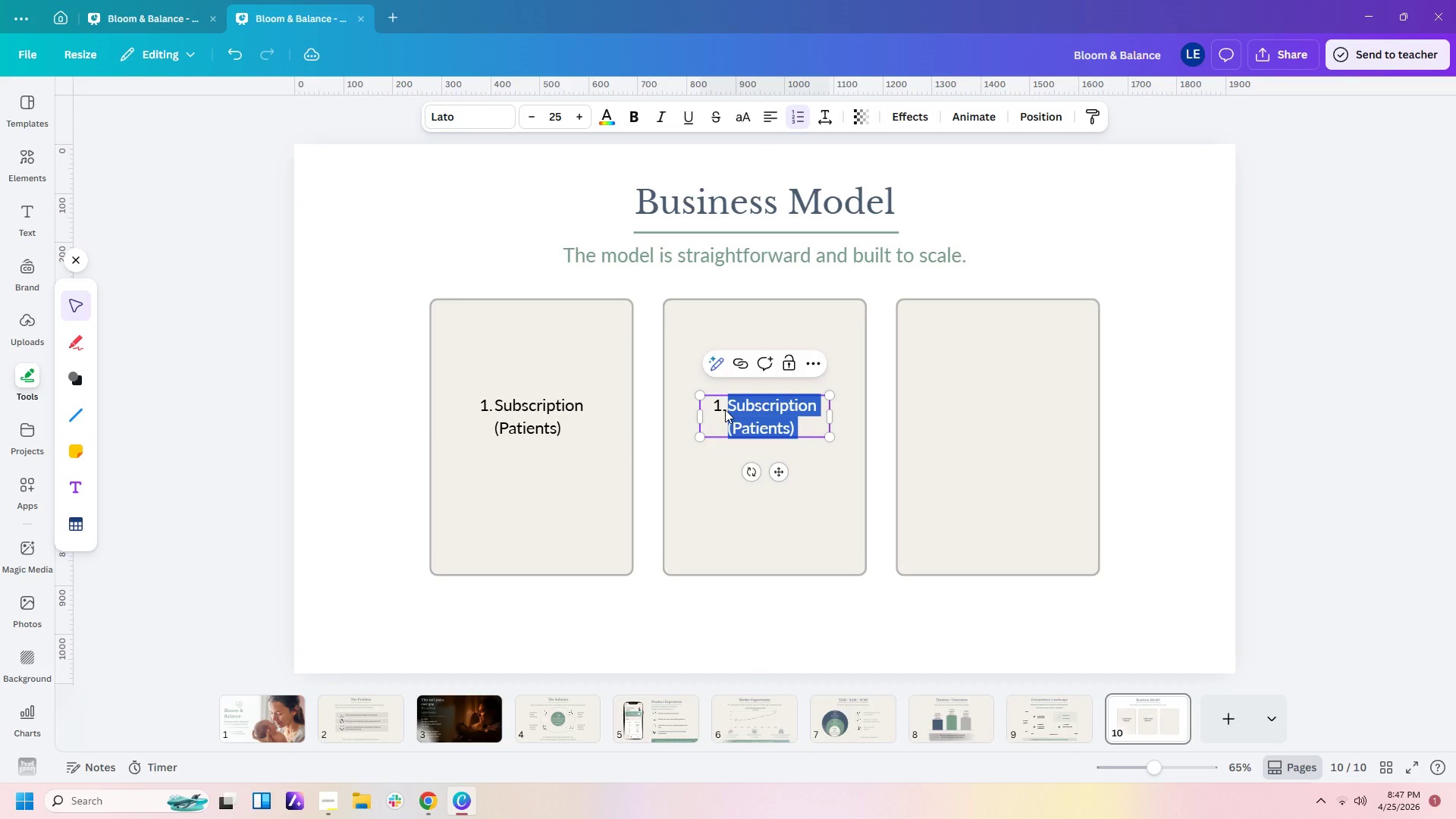 
key(Backspace)
key(Backspace)
type(2. B@)
key(Backspace)
type(2B Parnerships (hos)
key(Backspace)
key(Backspace)
key(Backspace)
type(Hospitals))
 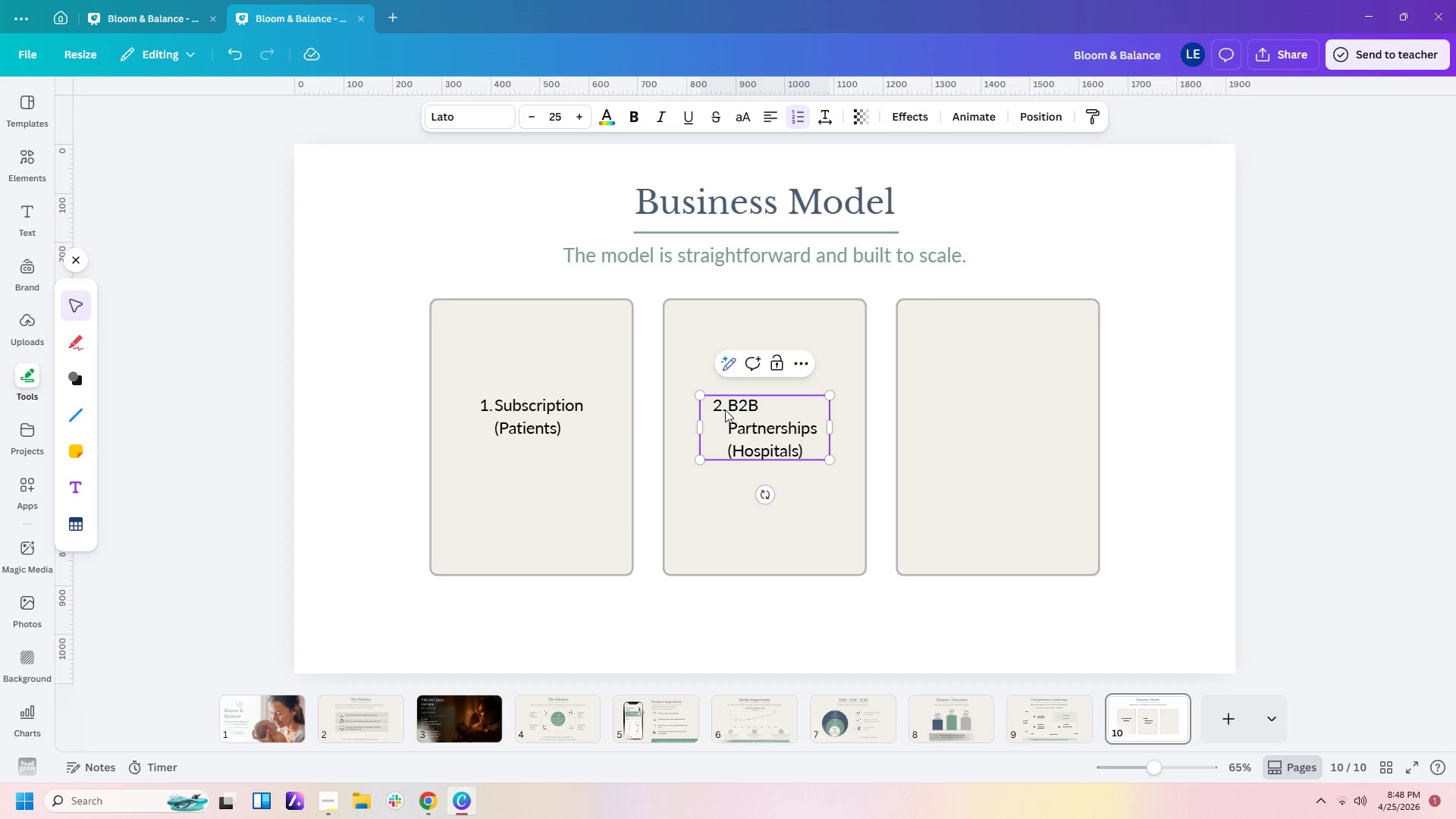 
left_click_drag(start_coordinate=[833, 433], to_coordinate=[861, 428])
 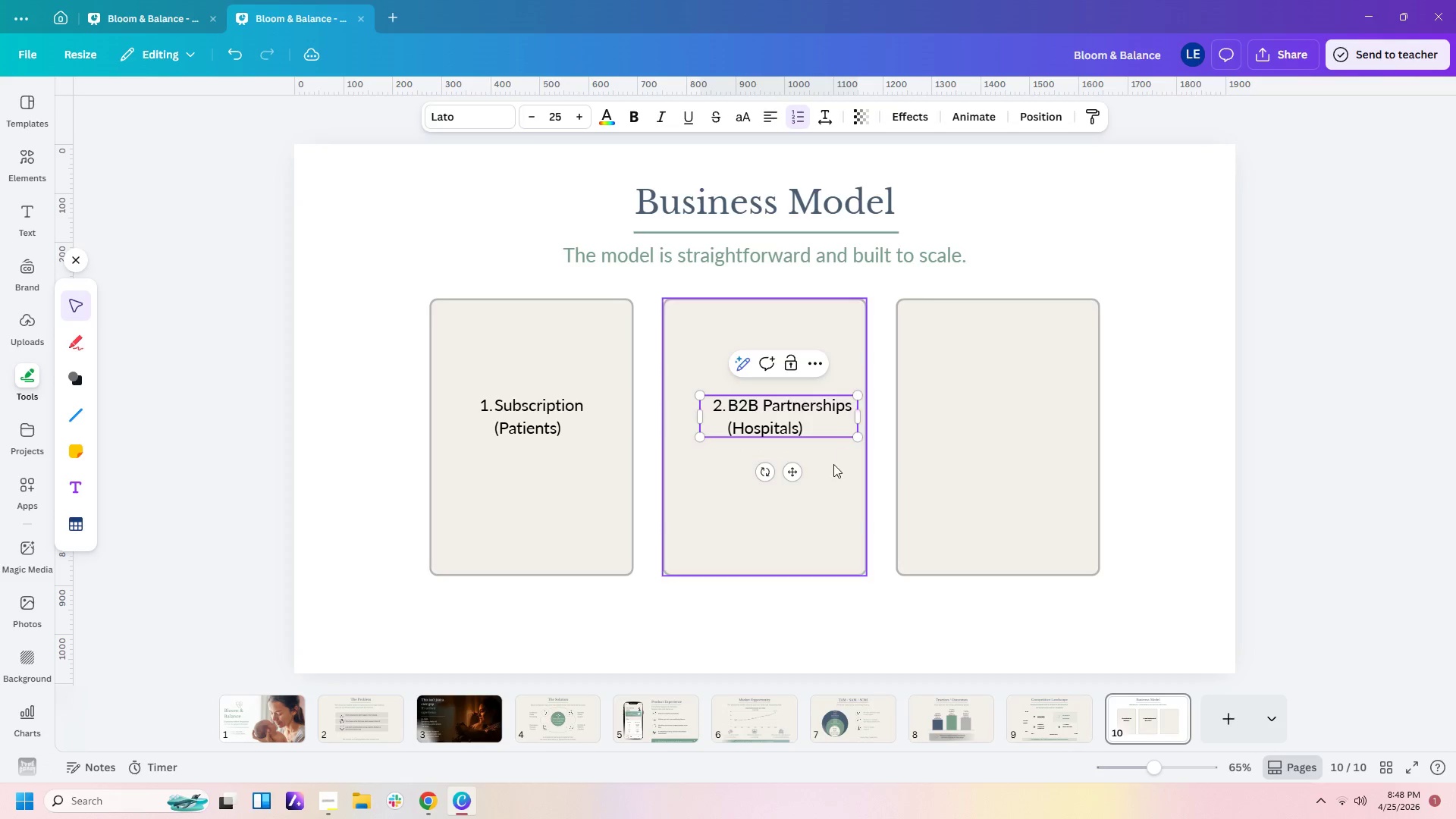 
left_click([832, 468])
 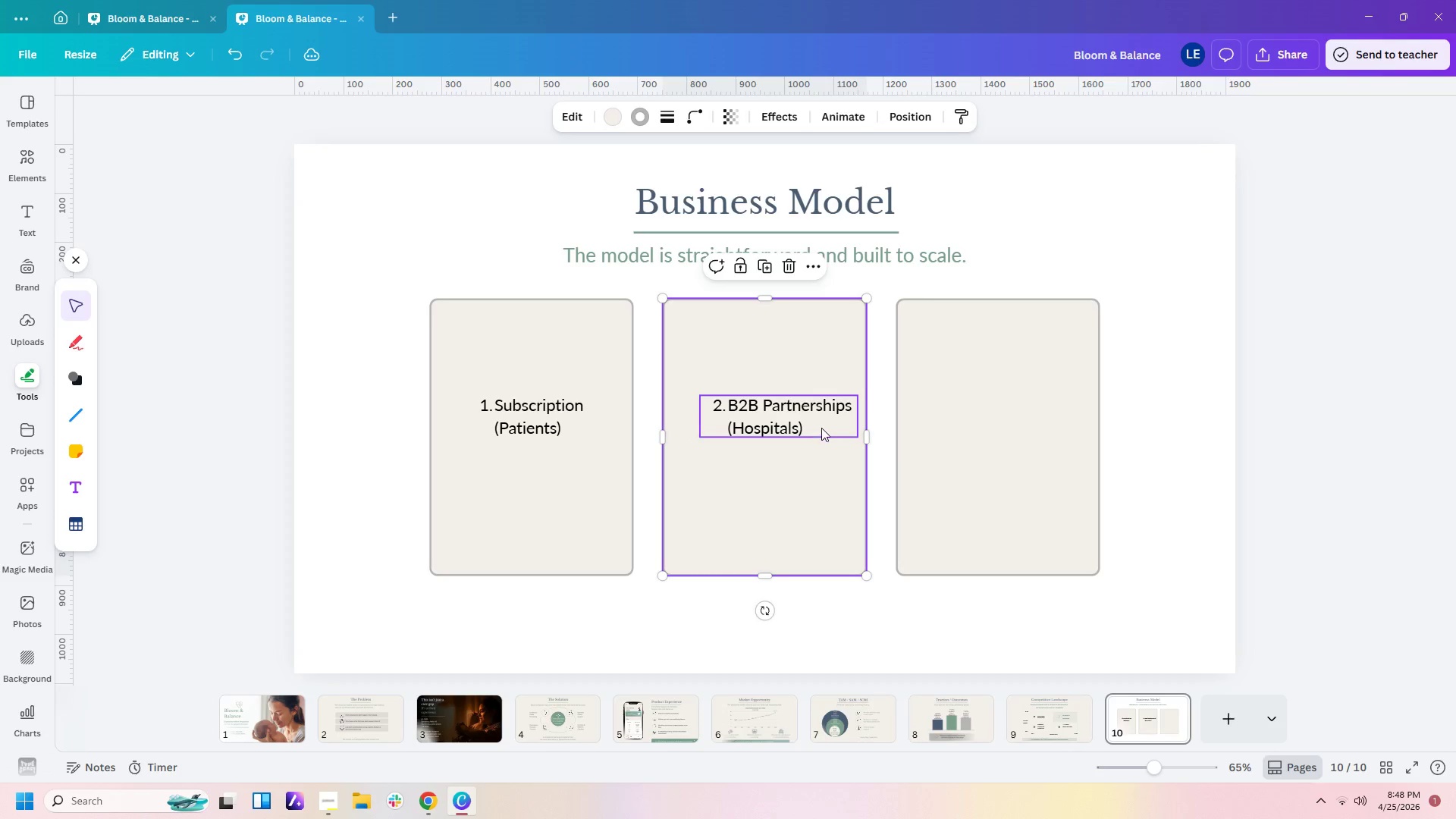 
left_click_drag(start_coordinate=[821, 428], to_coordinate=[805, 430])
 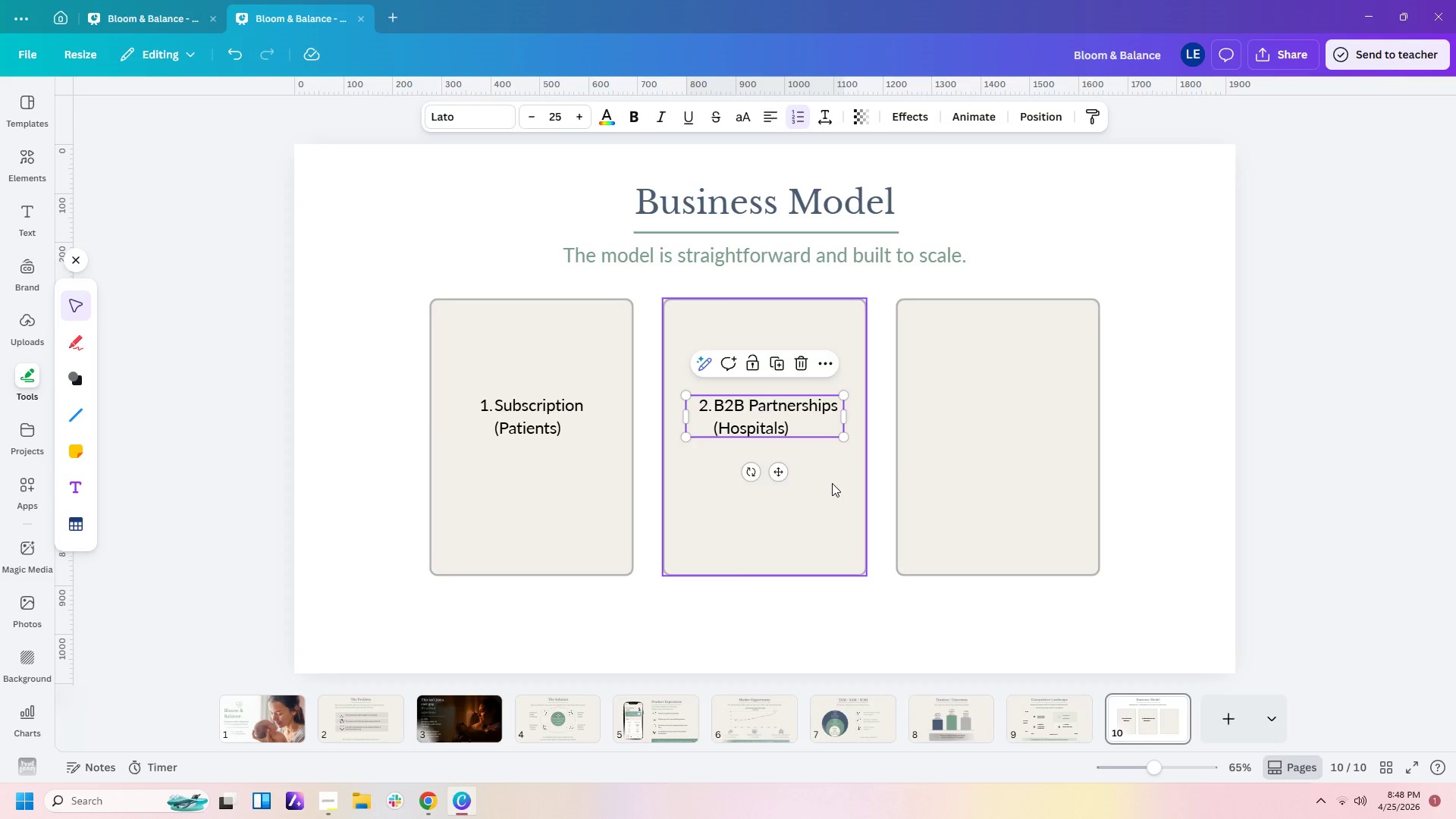 
left_click([832, 483])
 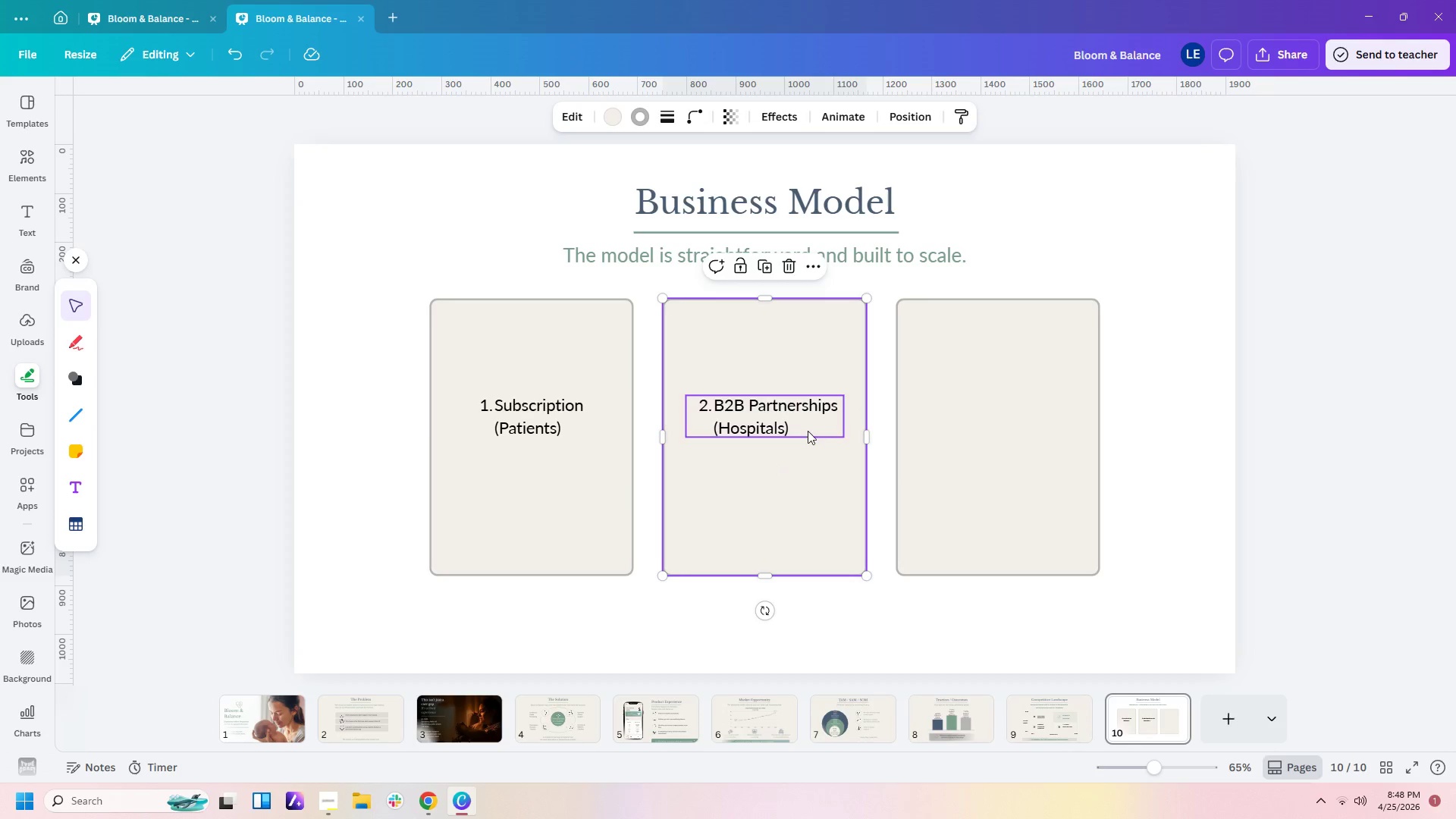 
left_click([808, 431])
 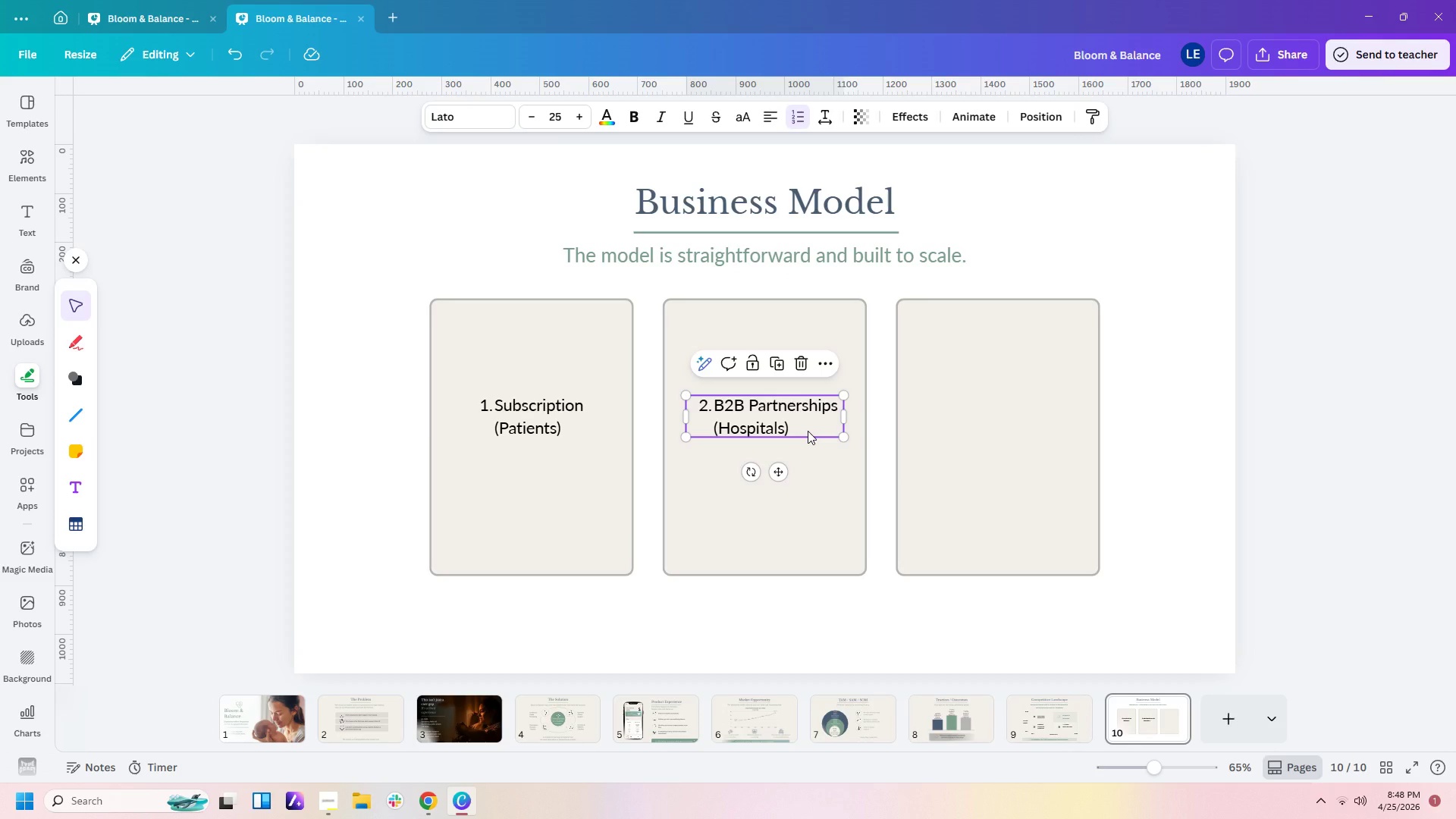 
left_click([808, 431])
 